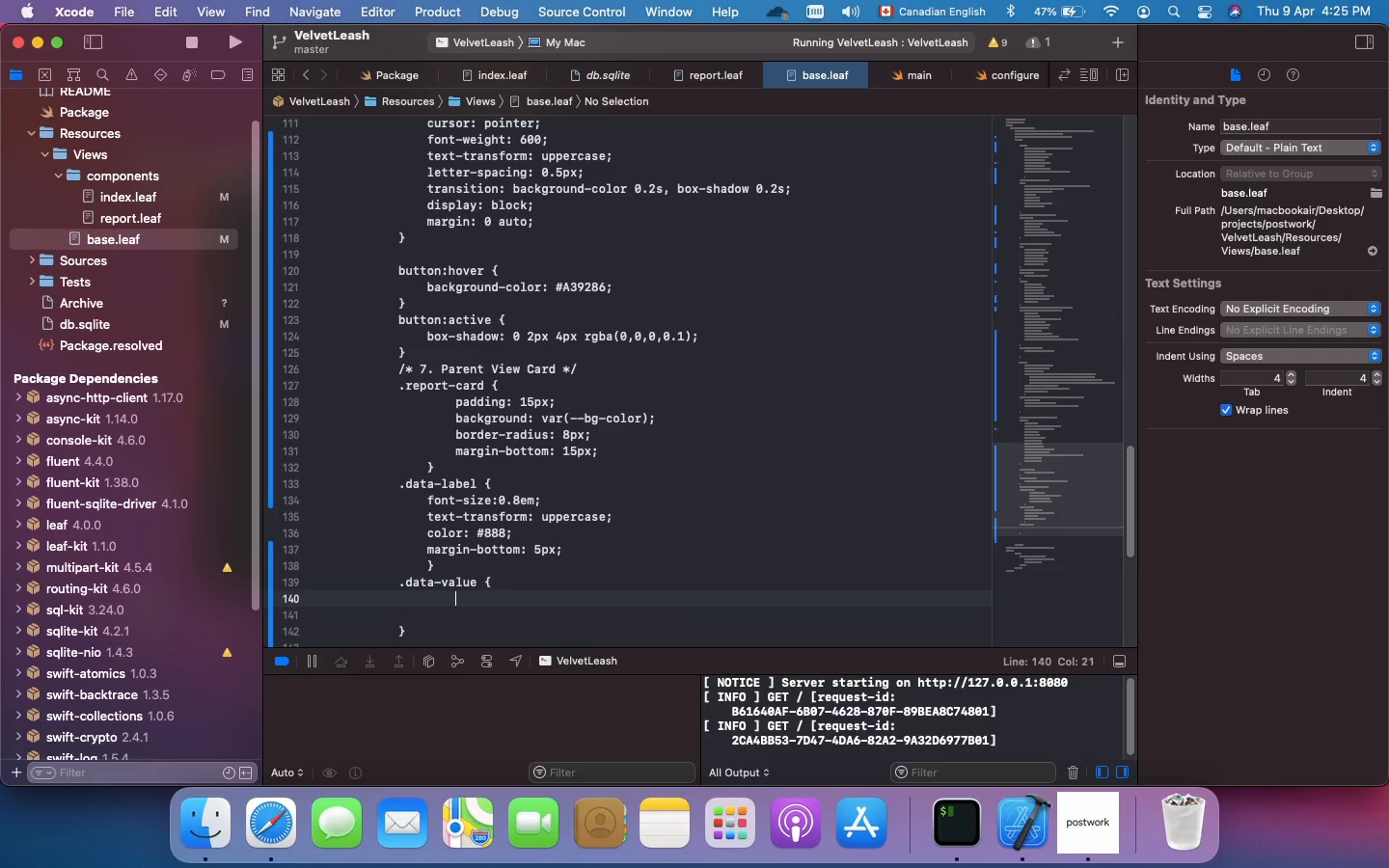 
key(Backspace)
 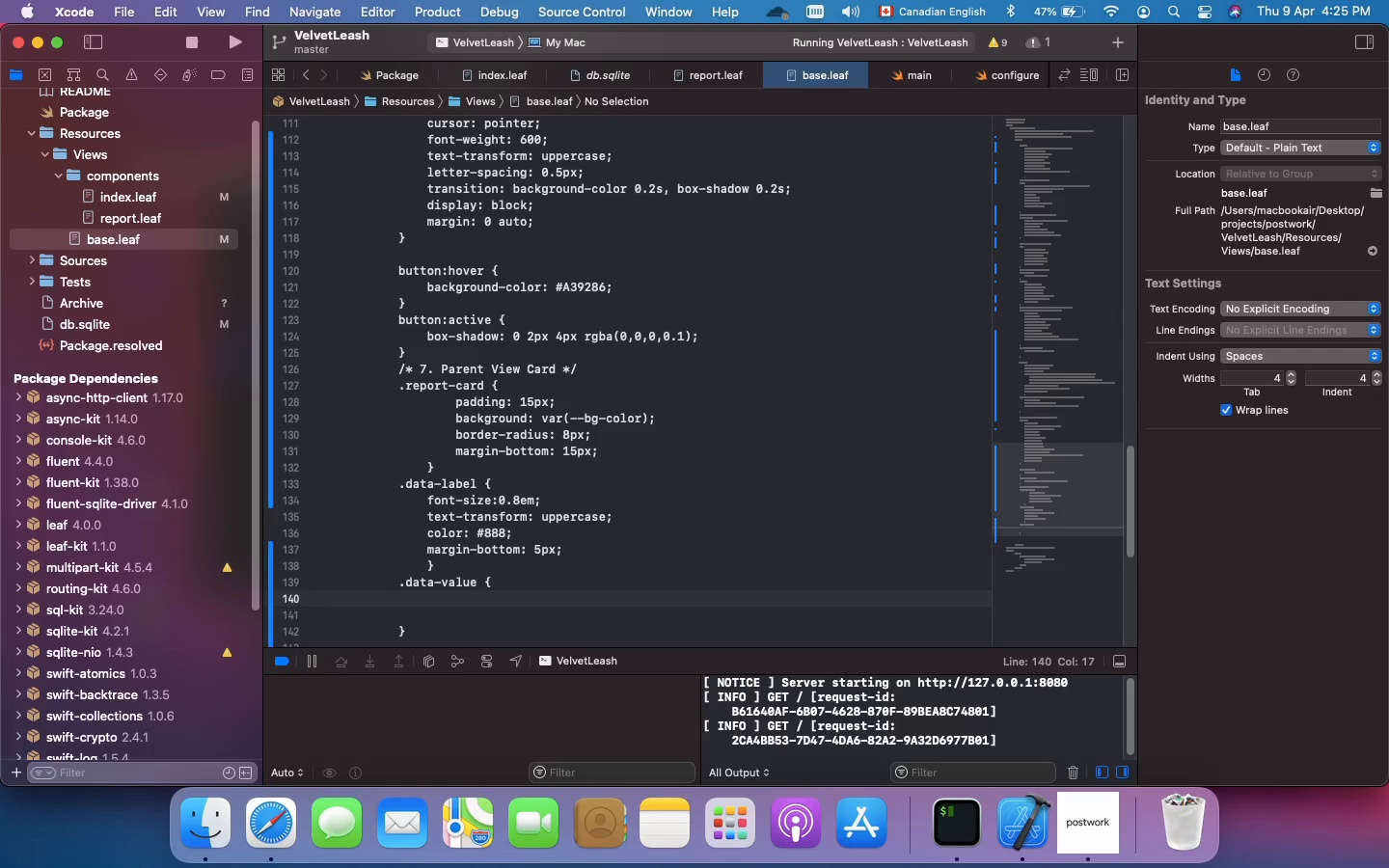 
wait(6.0)
 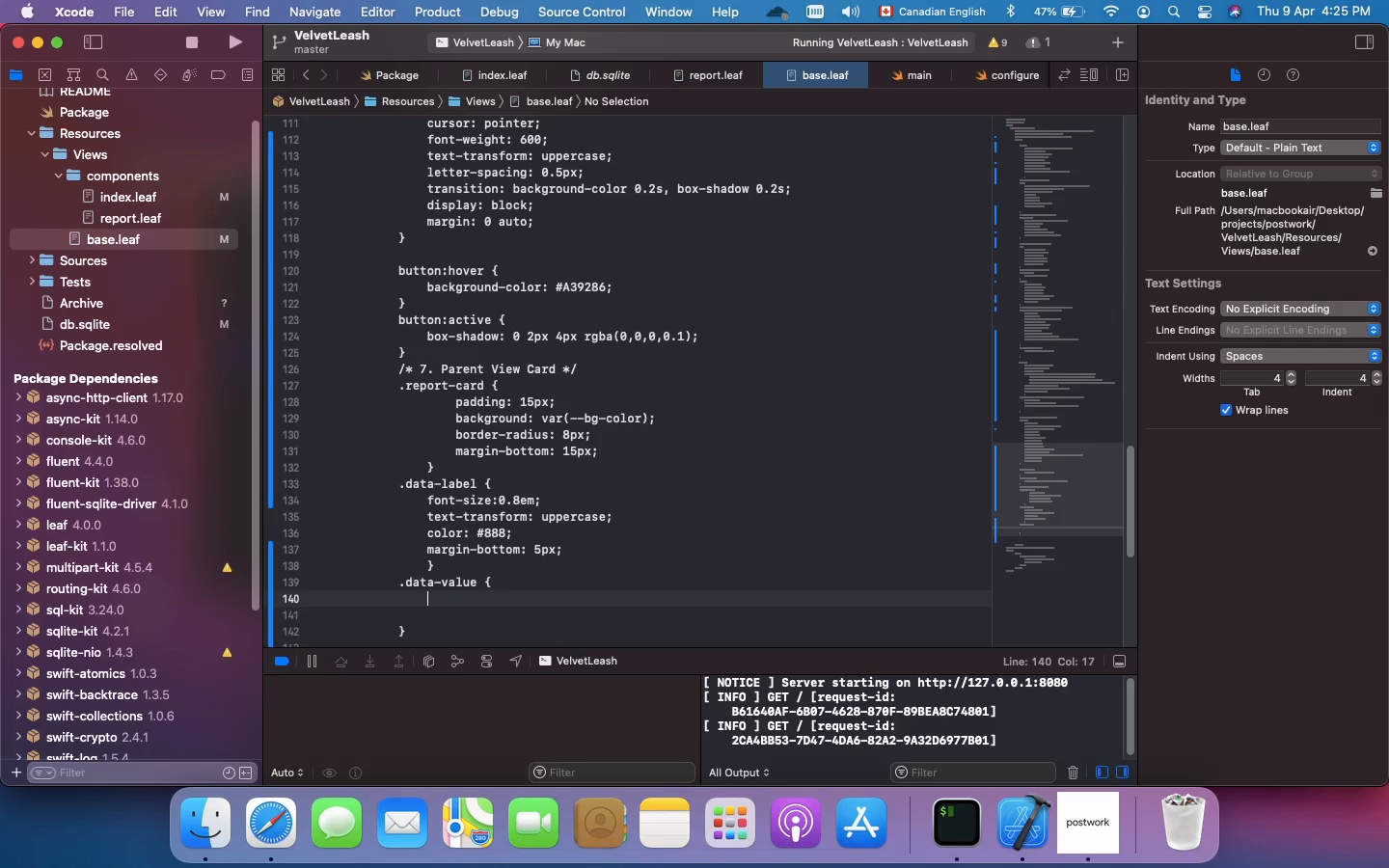 
type(font-size:)
 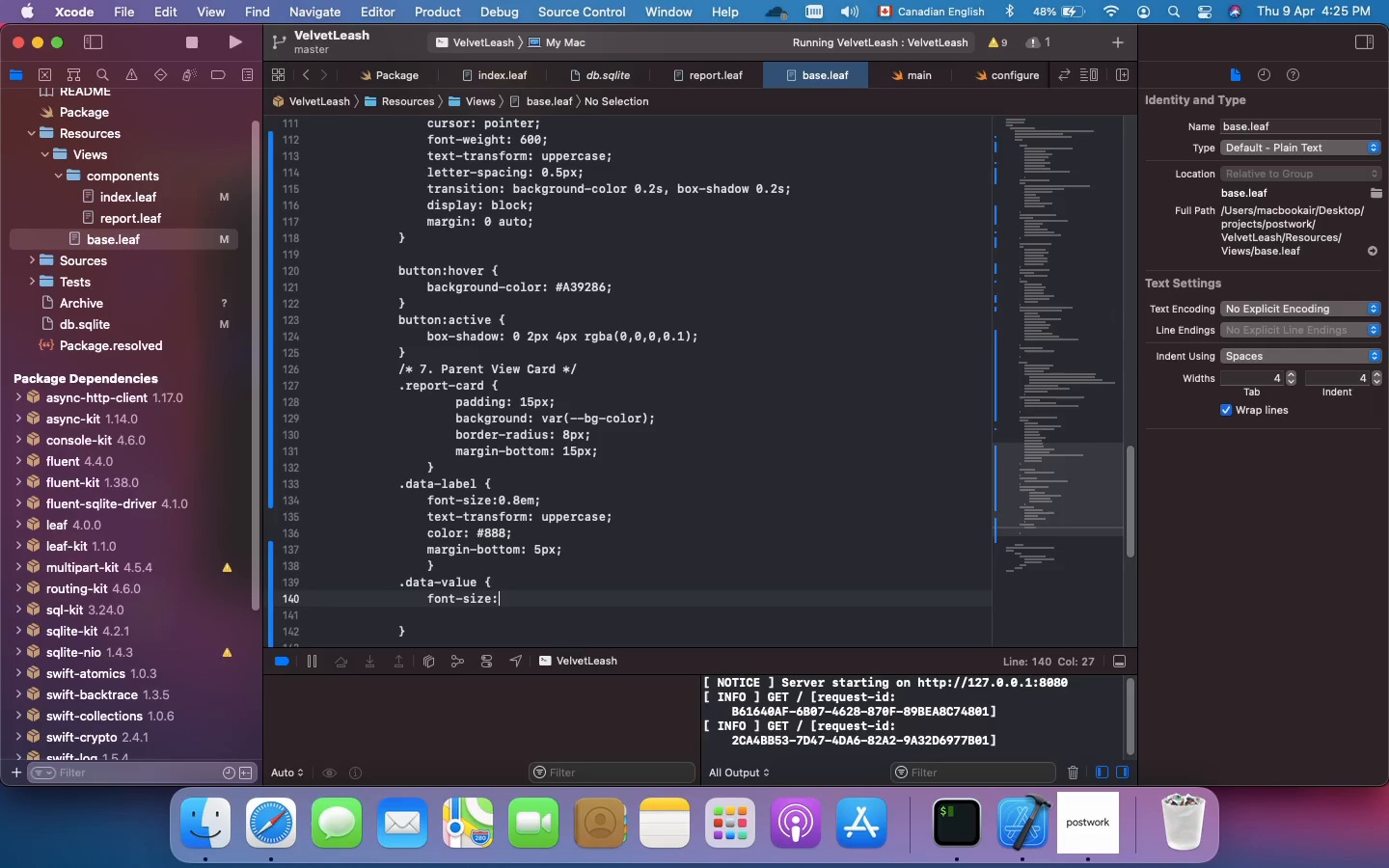 
type( 1.2em;)
 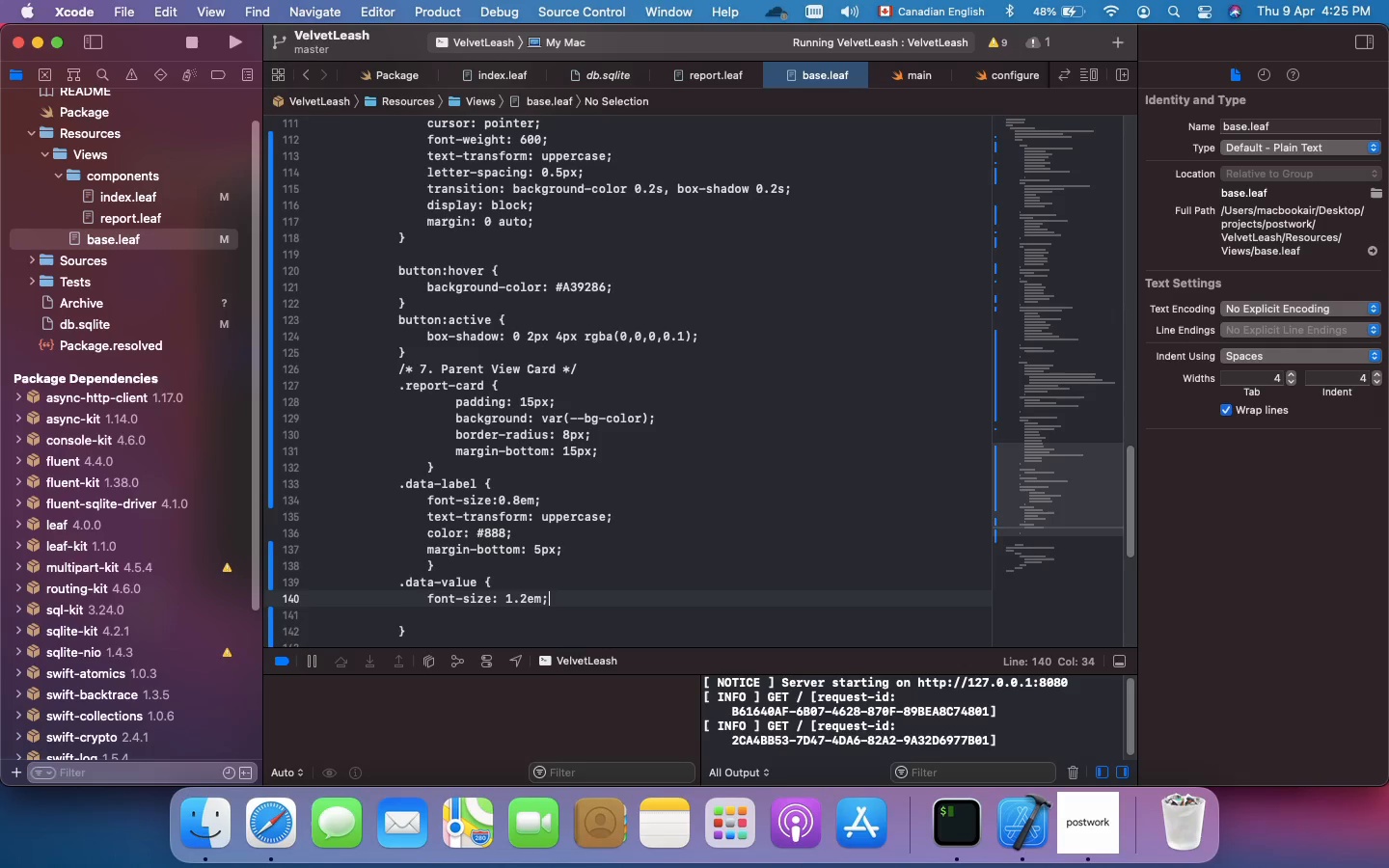 
key(Enter)
 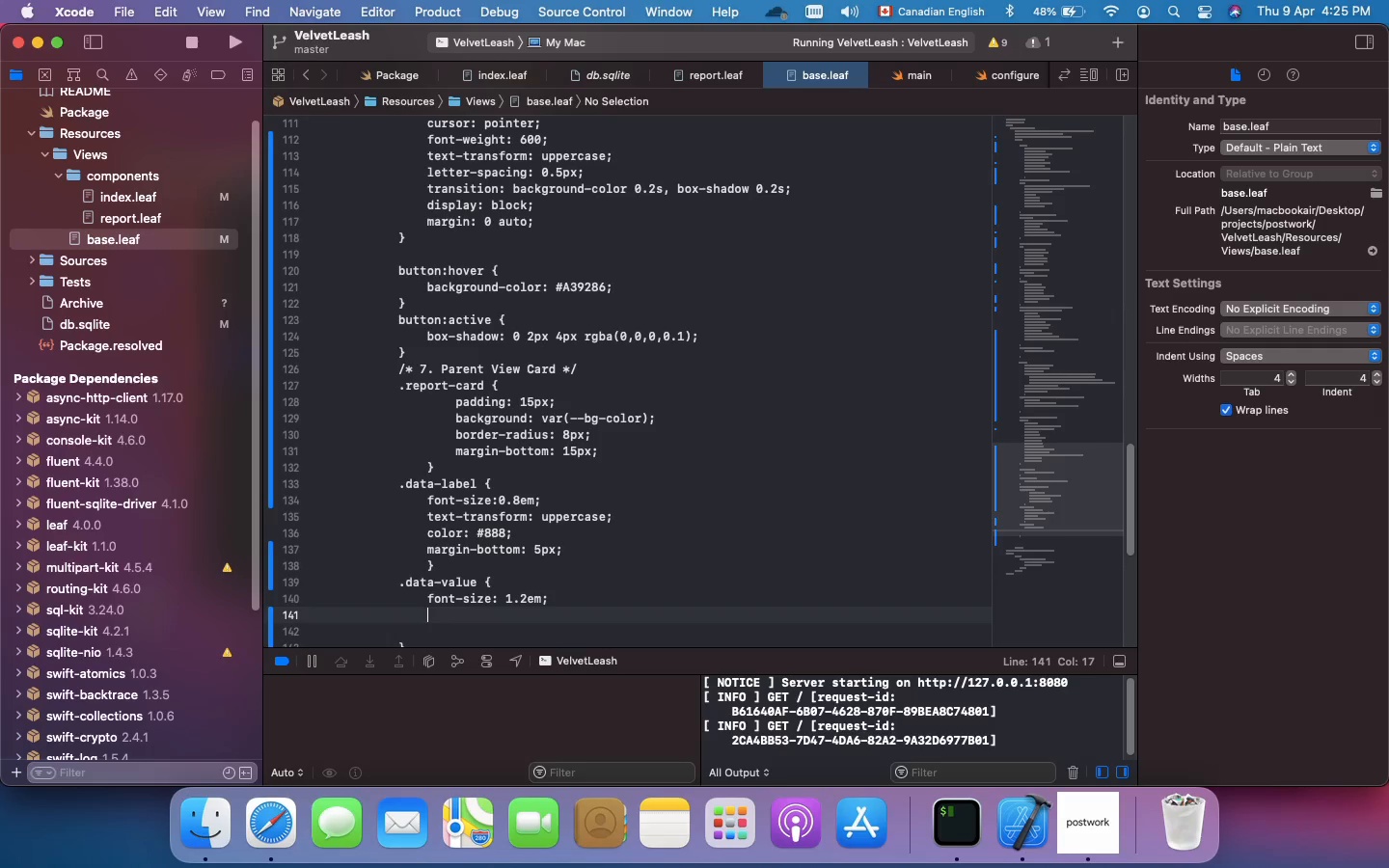 
wait(5.11)
 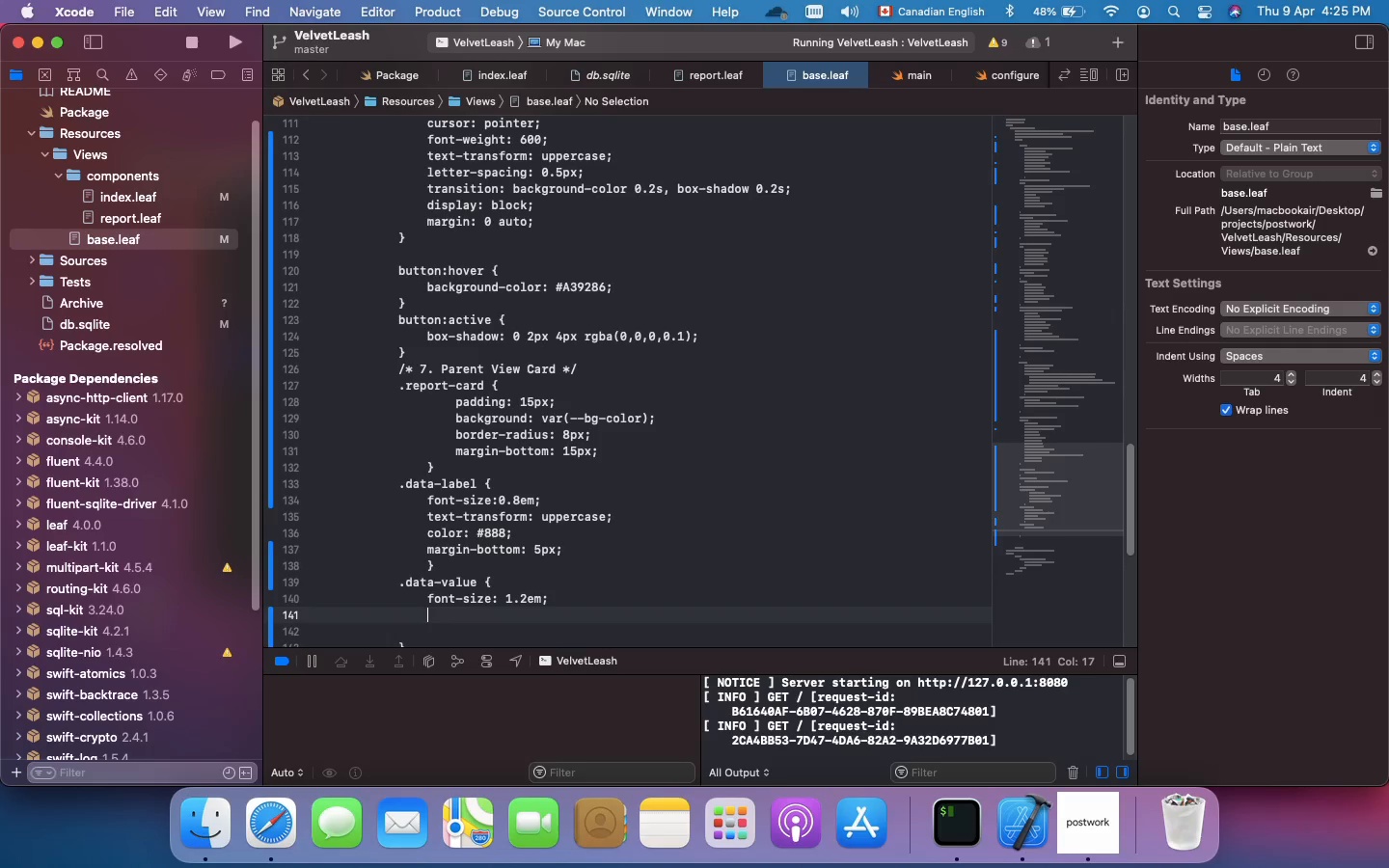 
type(margin-bottom:)
 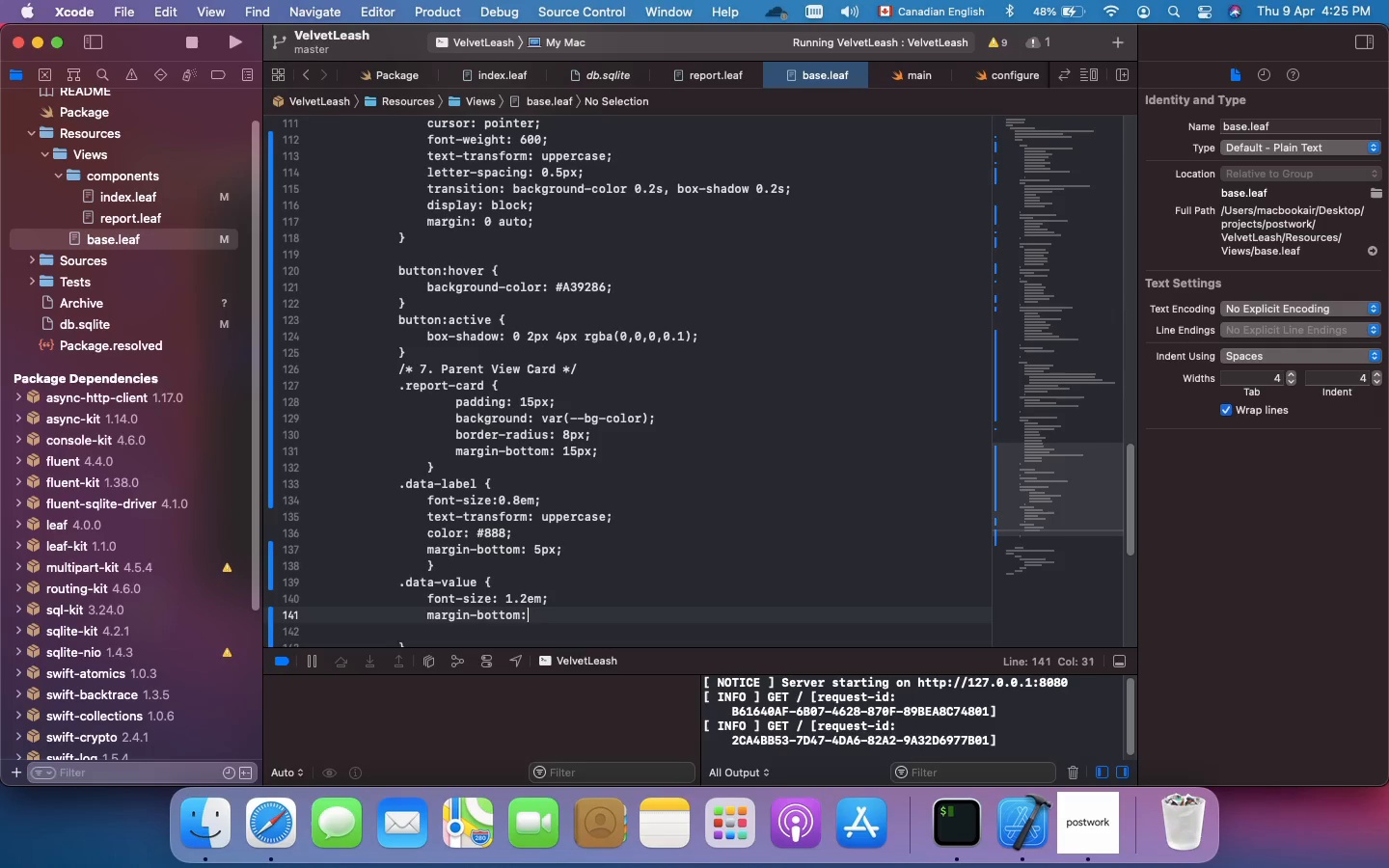 
type( 16)
key(Backspace)
type(5px;)
 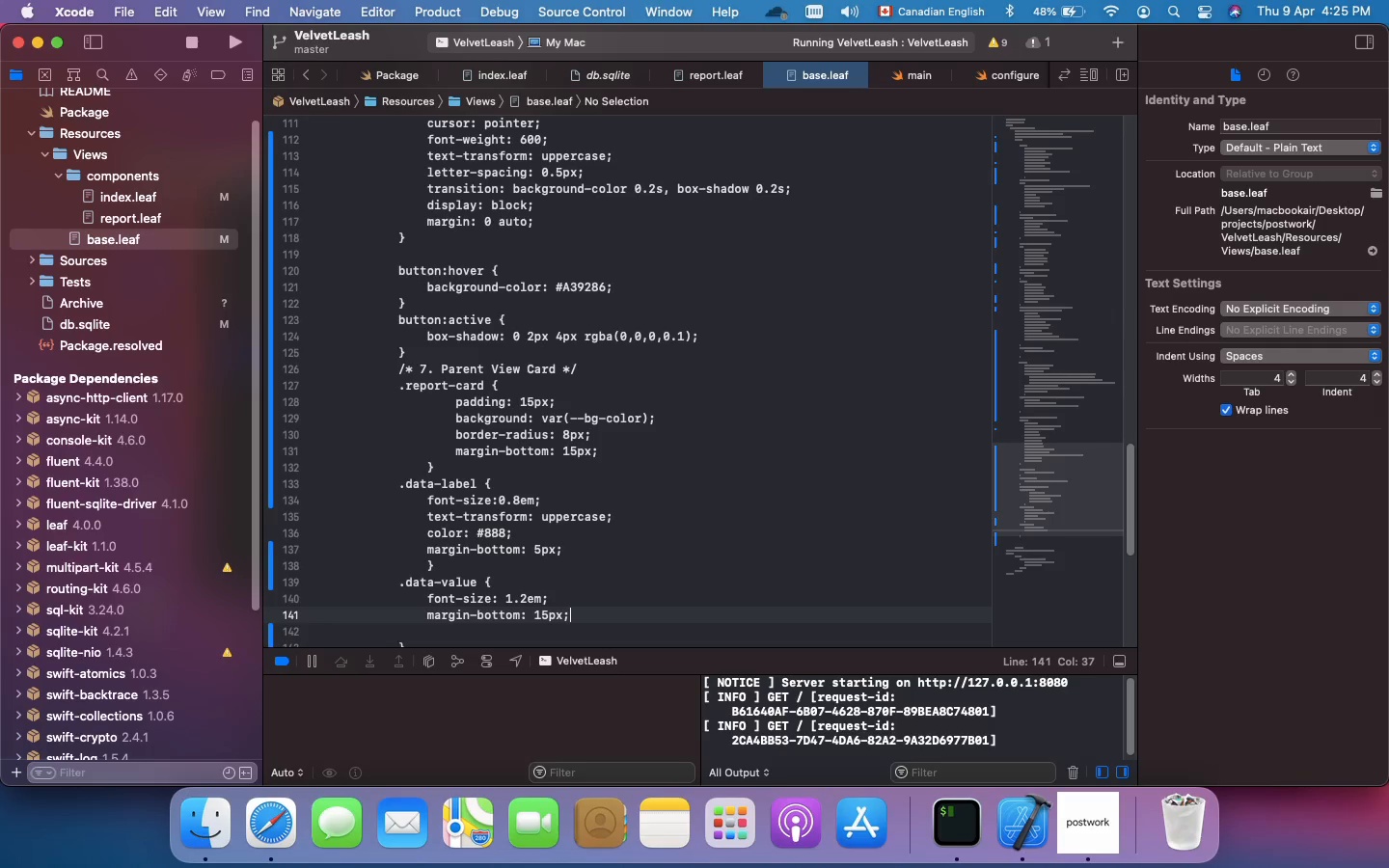 
key(Enter)
 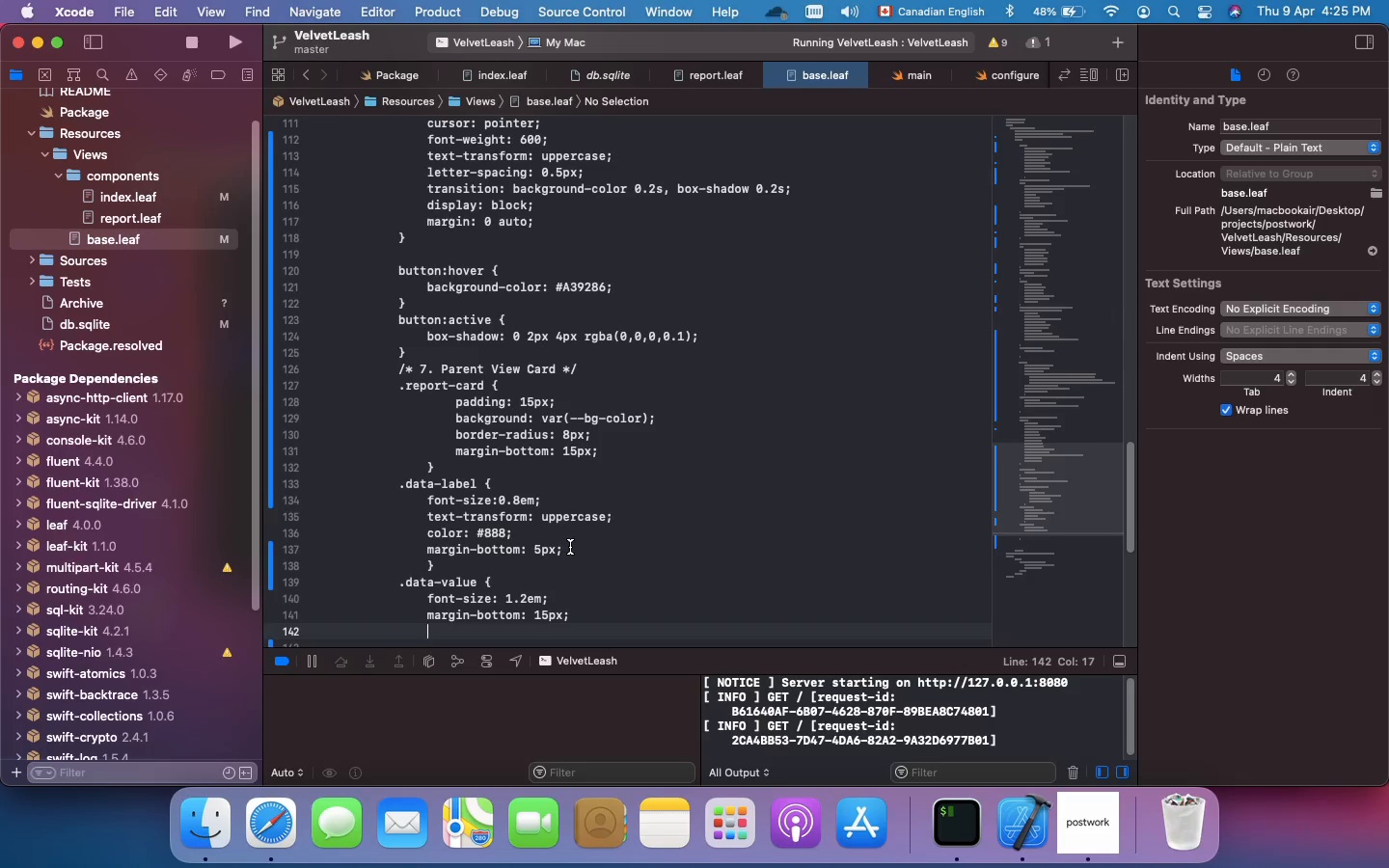 
scroll: coordinate [578, 528], scroll_direction: down, amount: 13.0
 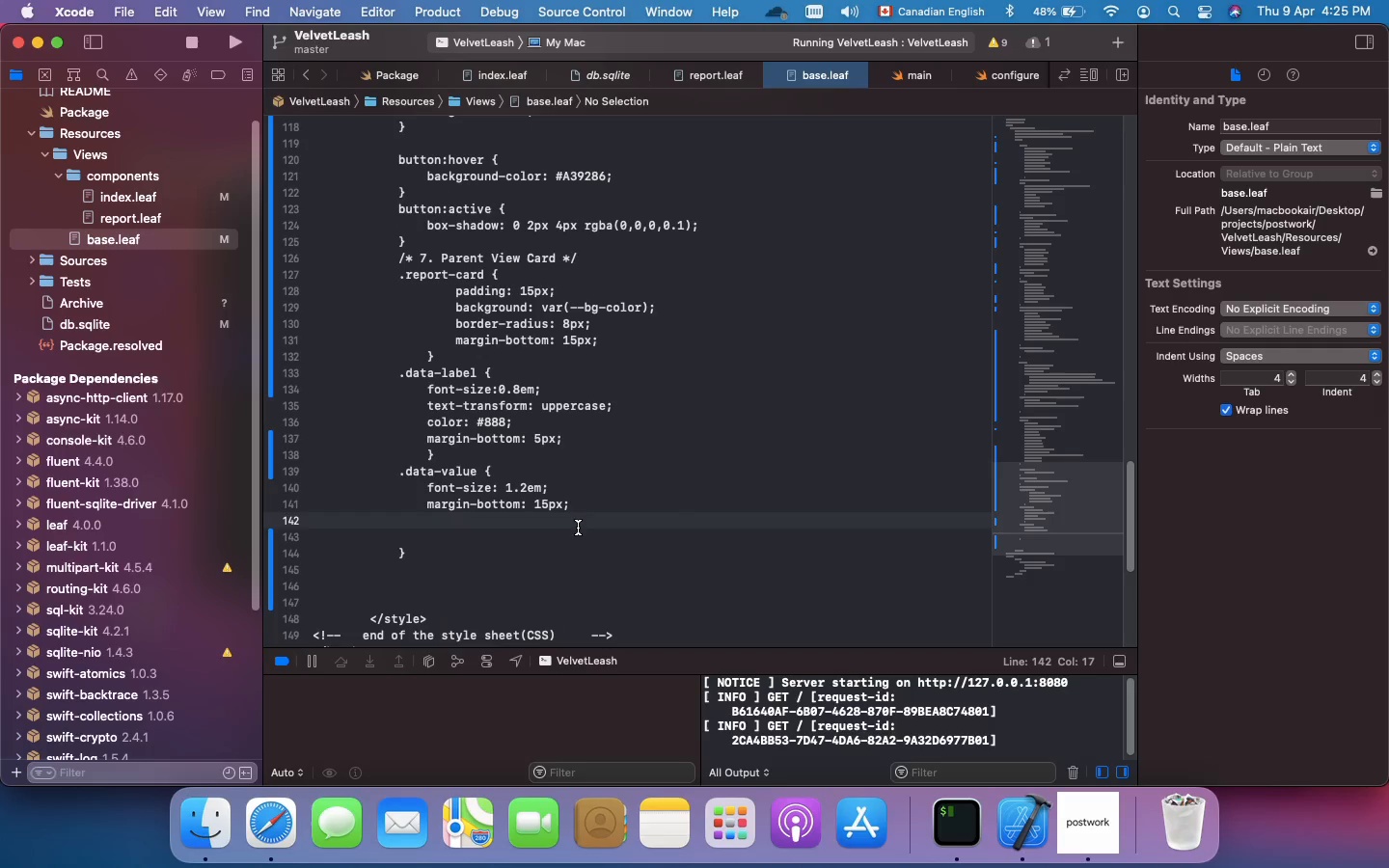 
key(ArrowDown)
 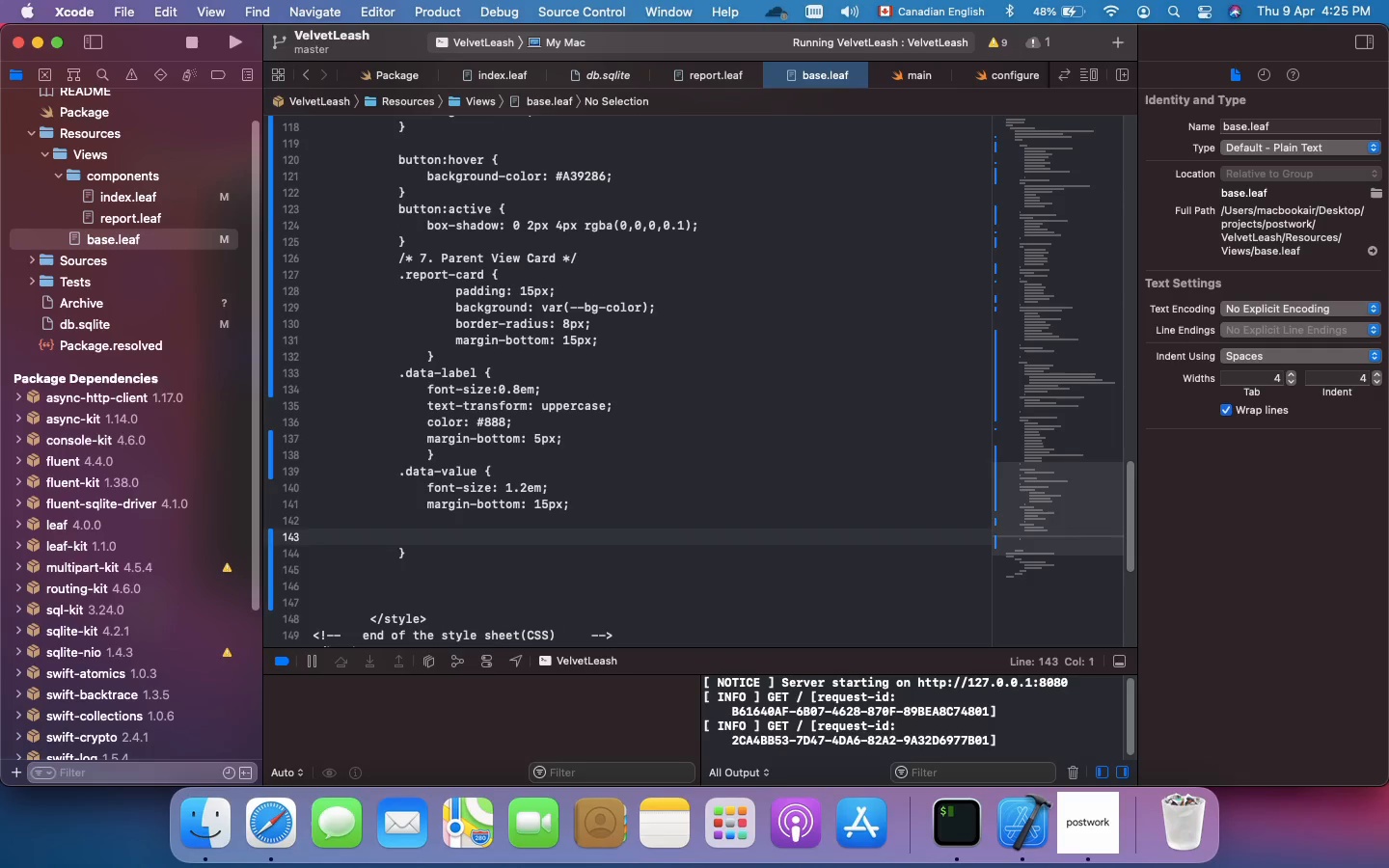 
key(ArrowRight)
 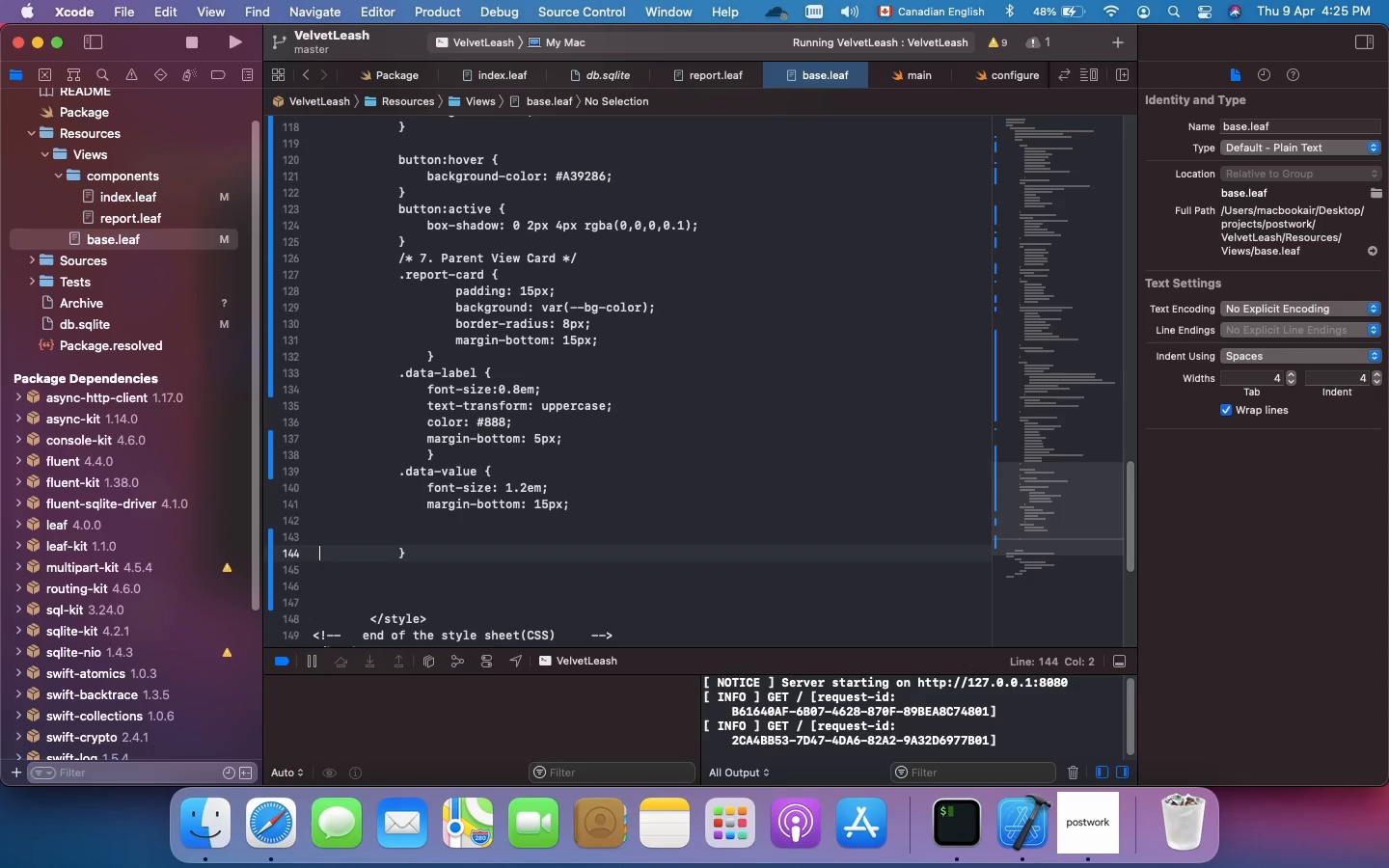 
key(ArrowRight)
 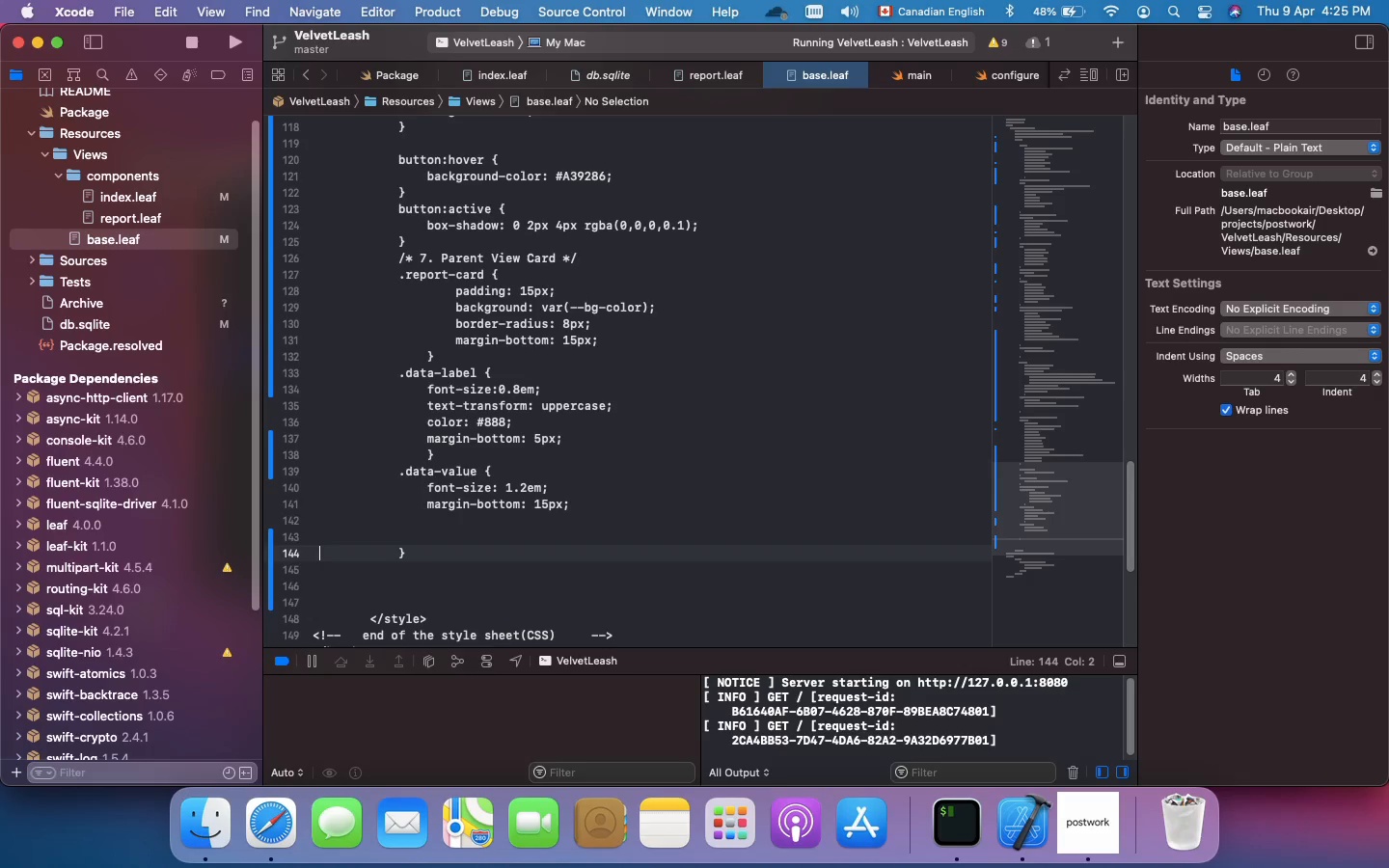 
hold_key(key=ArrowRight, duration=1.08)
 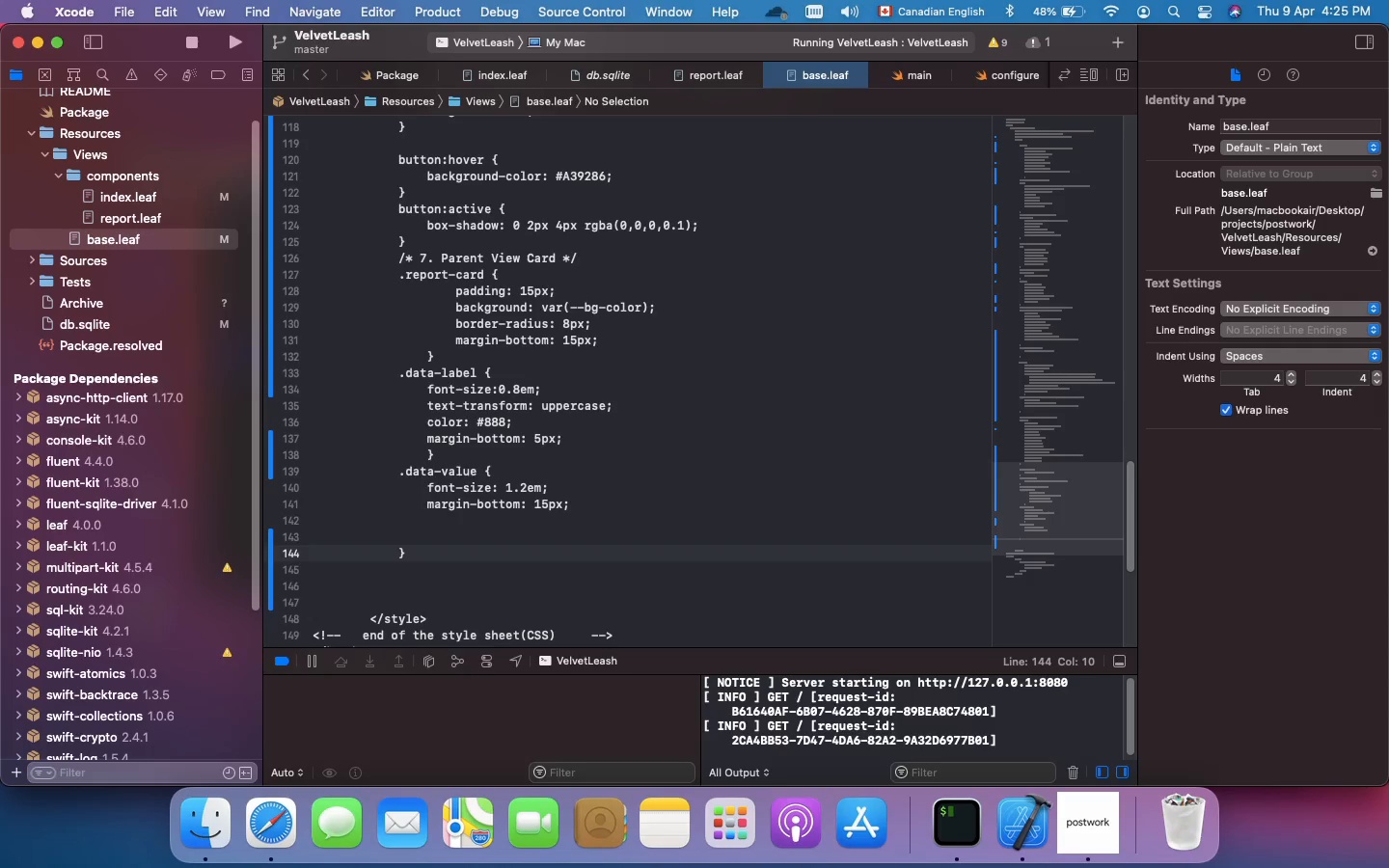 
key(Backspace)
 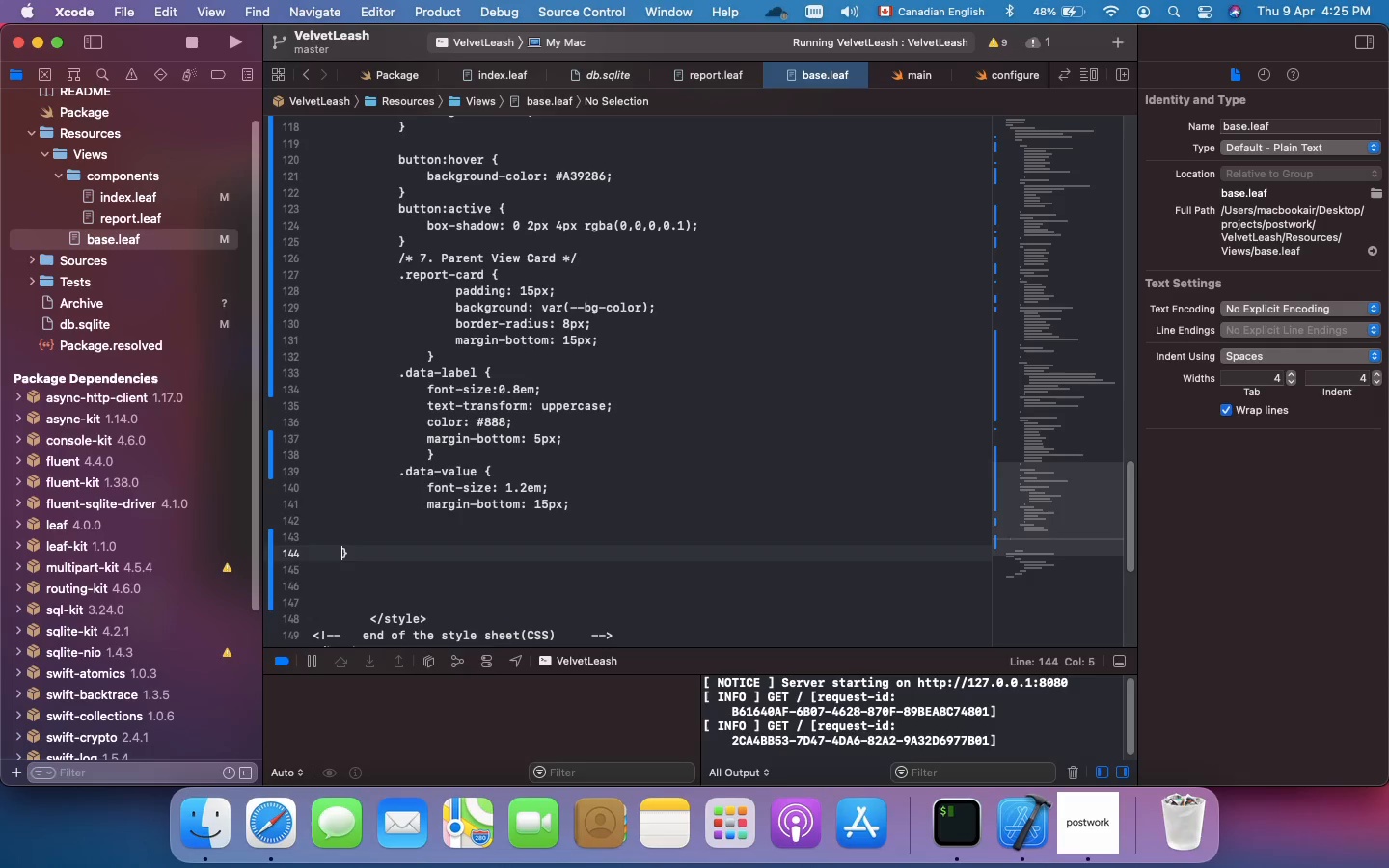 
key(Backspace)
 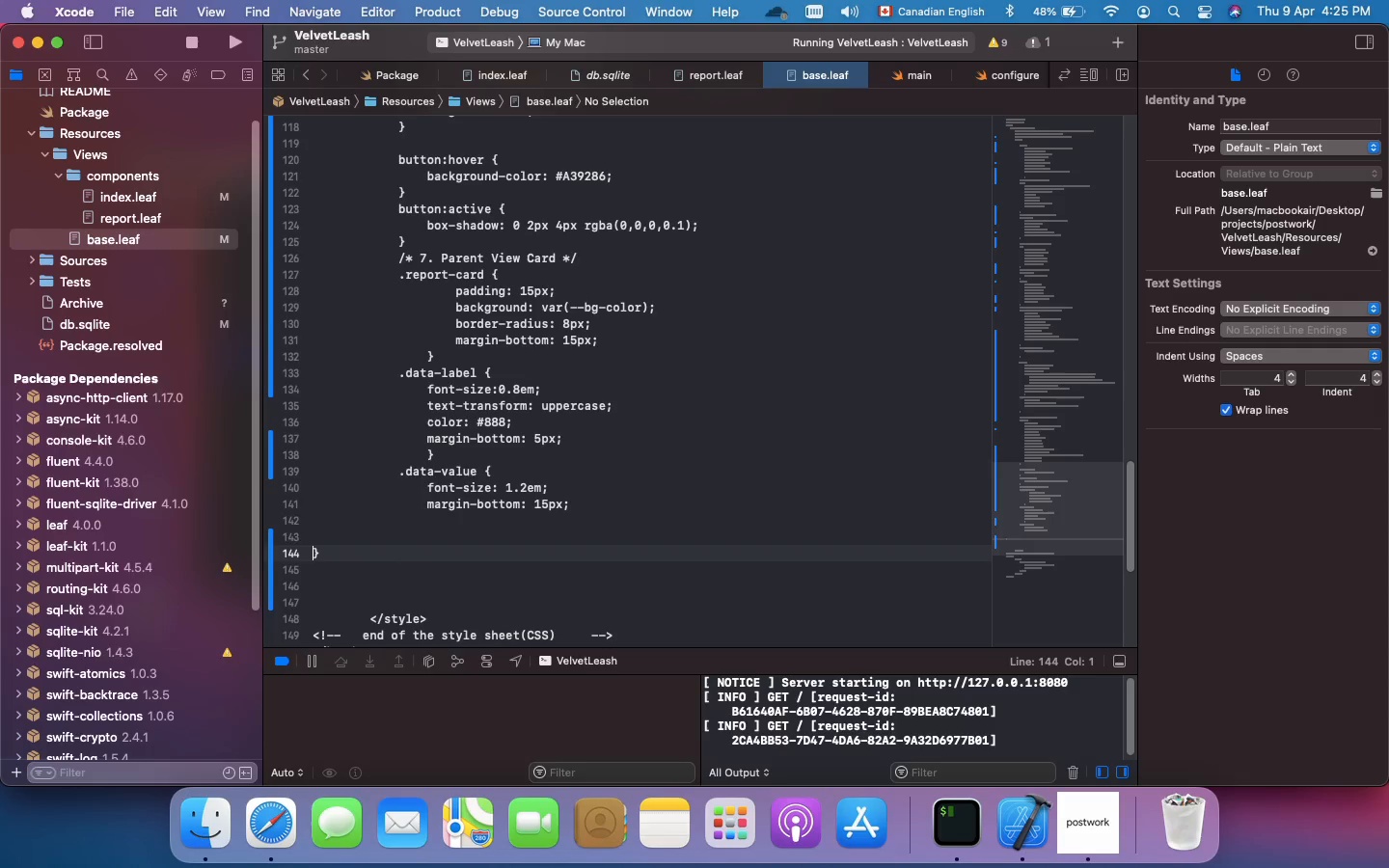 
key(Backspace)
 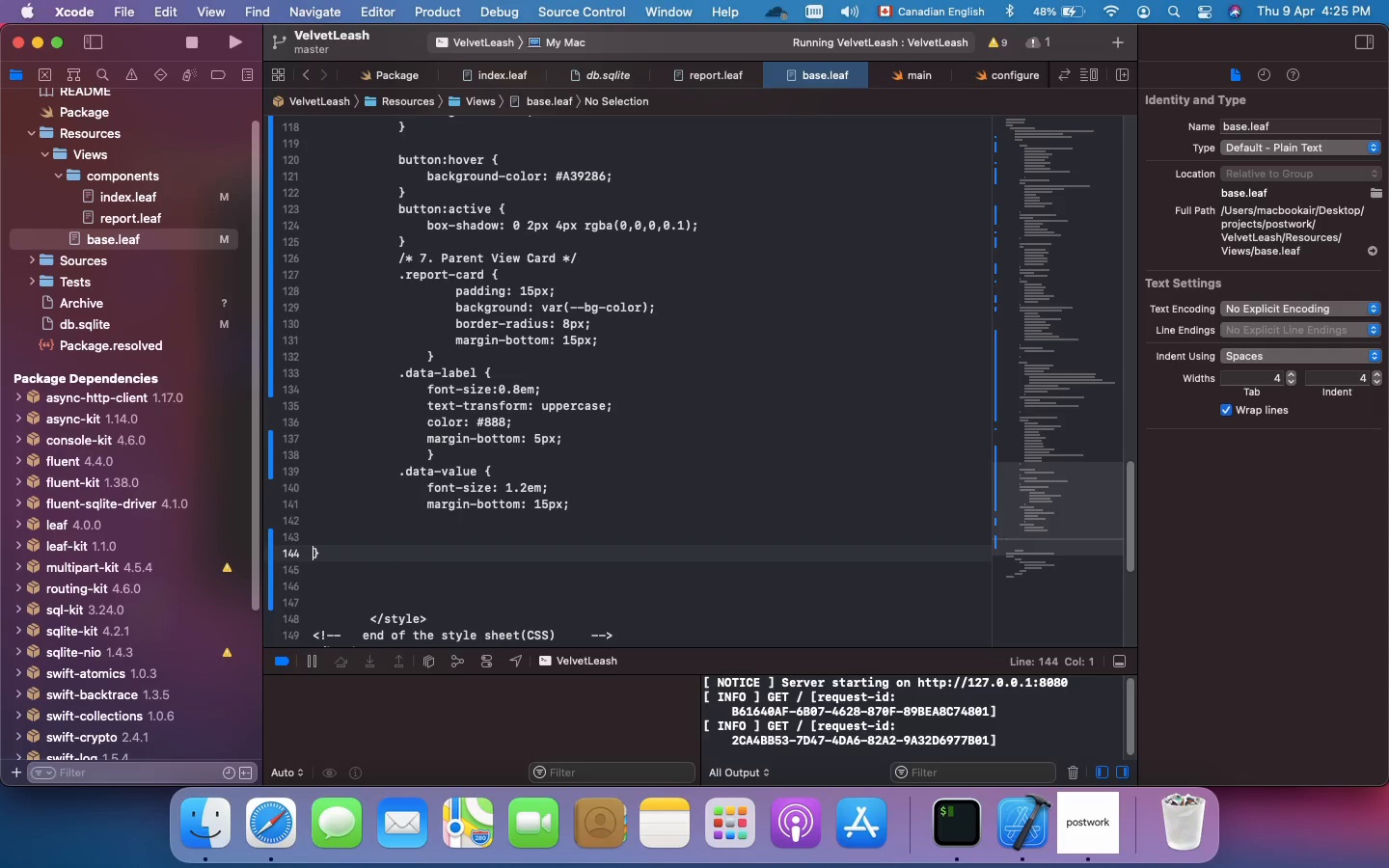 
key(Backspace)
 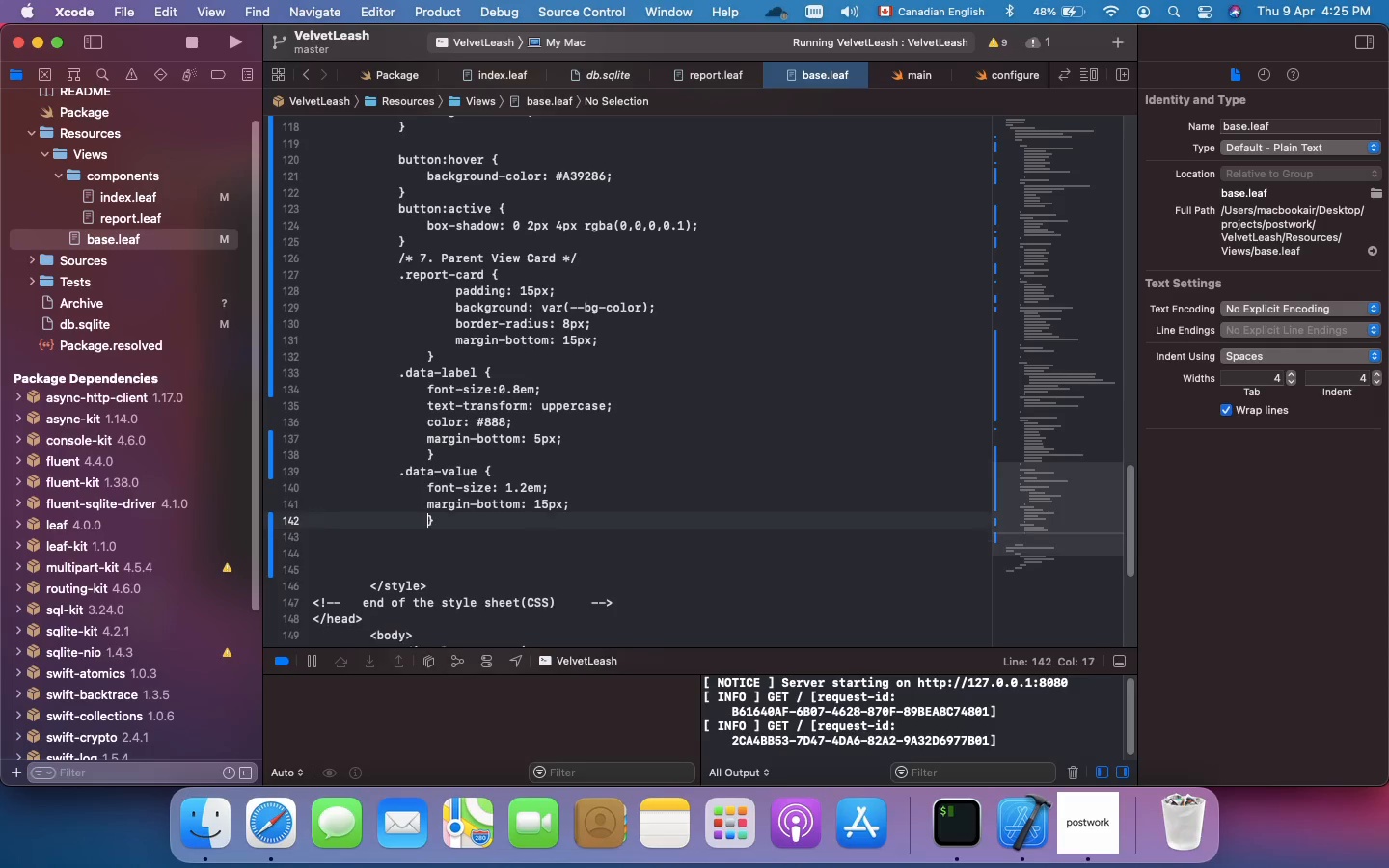 
key(Backspace)
 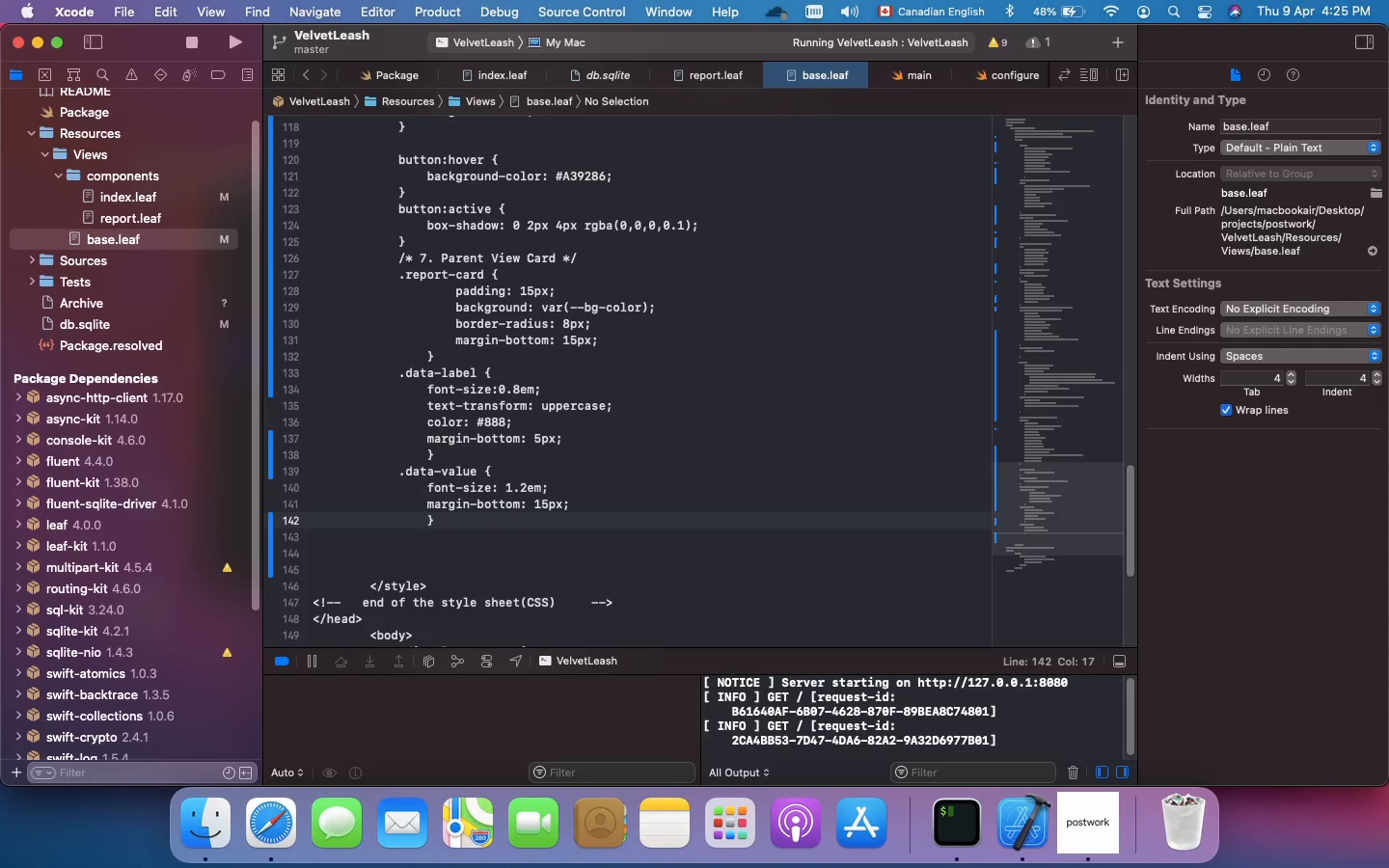 
key(ArrowRight)
 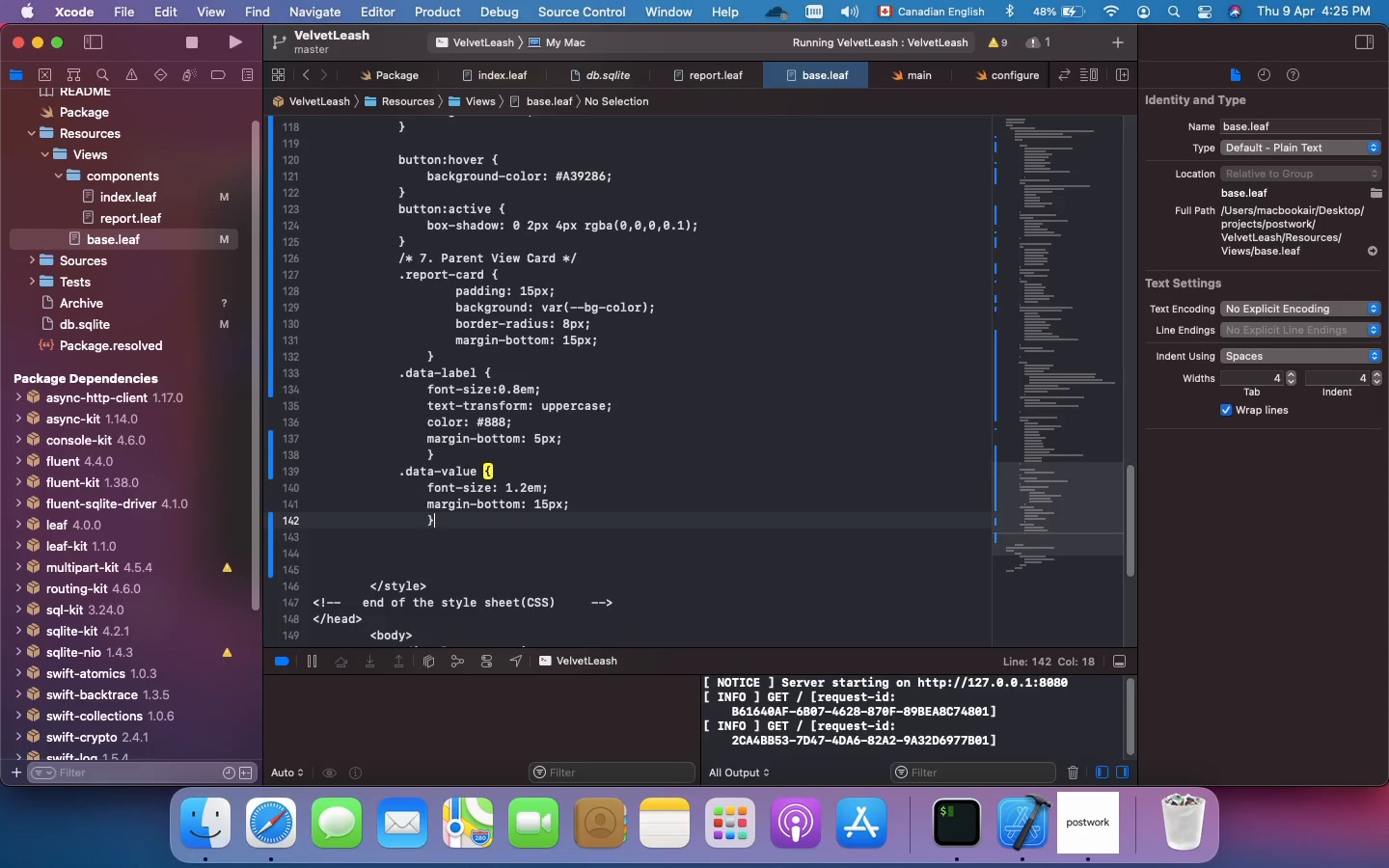 
key(Enter)
 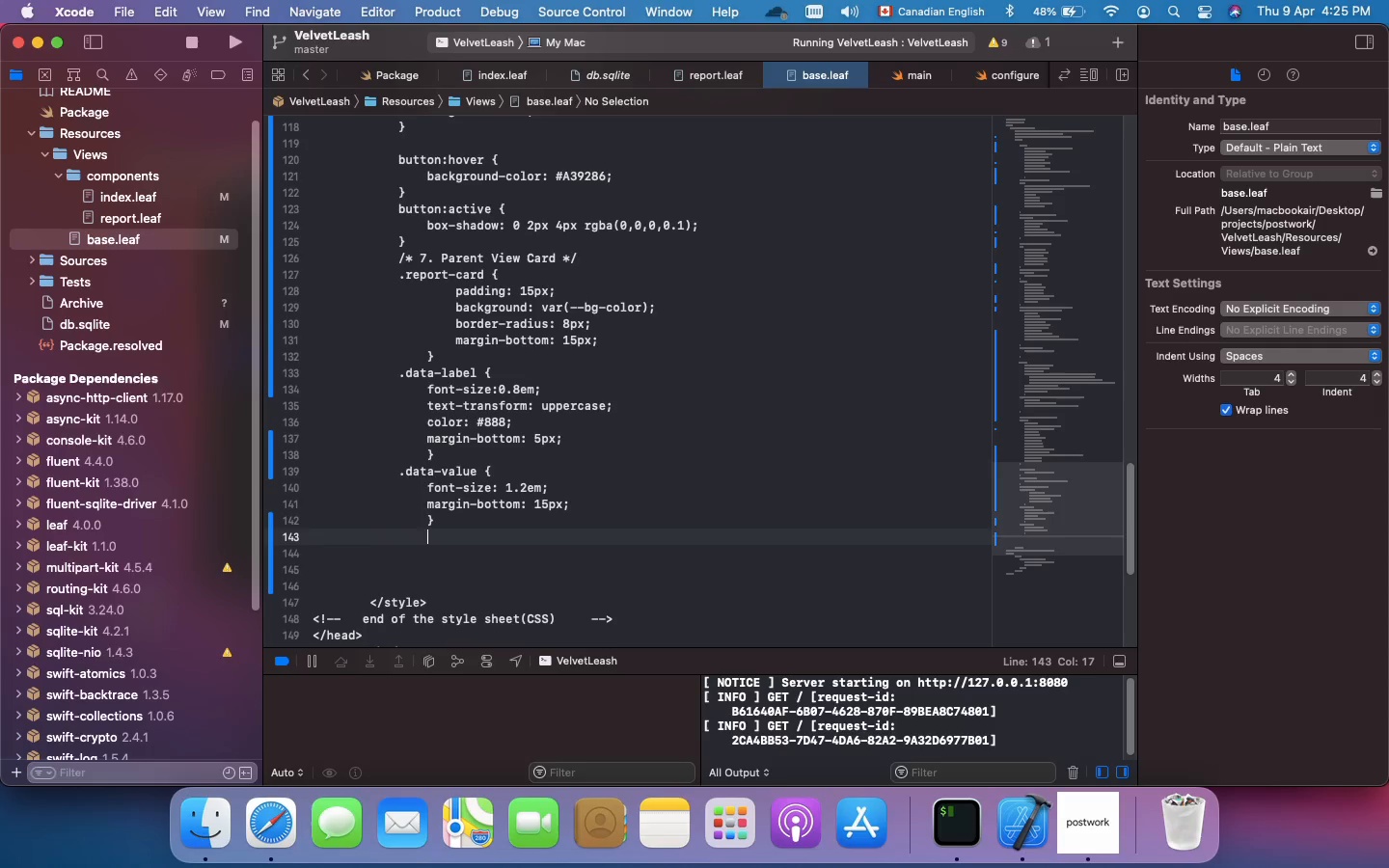 
key(Backspace)
type(.sgare)
key(Backspace)
key(Backspace)
key(Backspace)
key(Backspace)
type(hare-link {)
 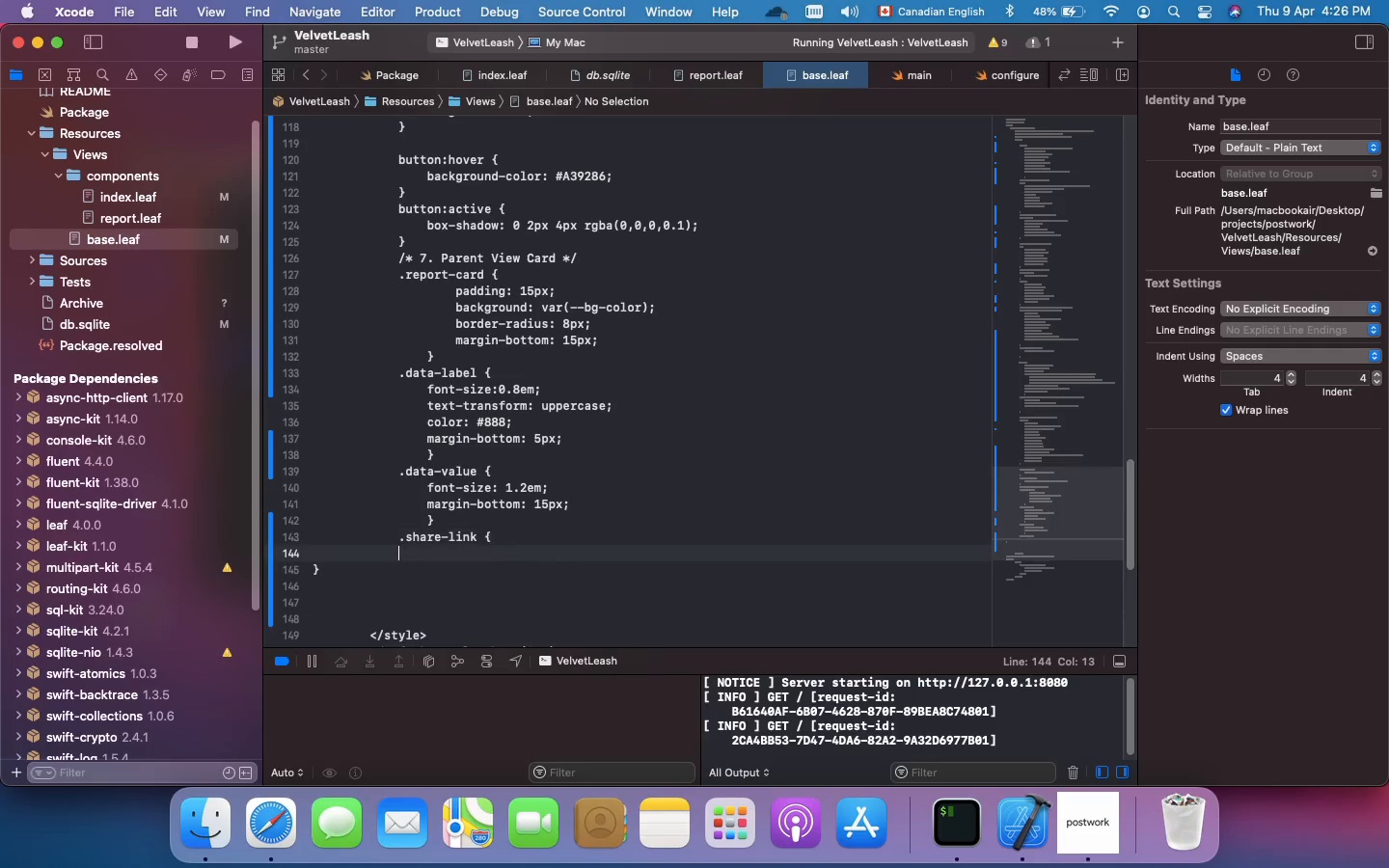 
 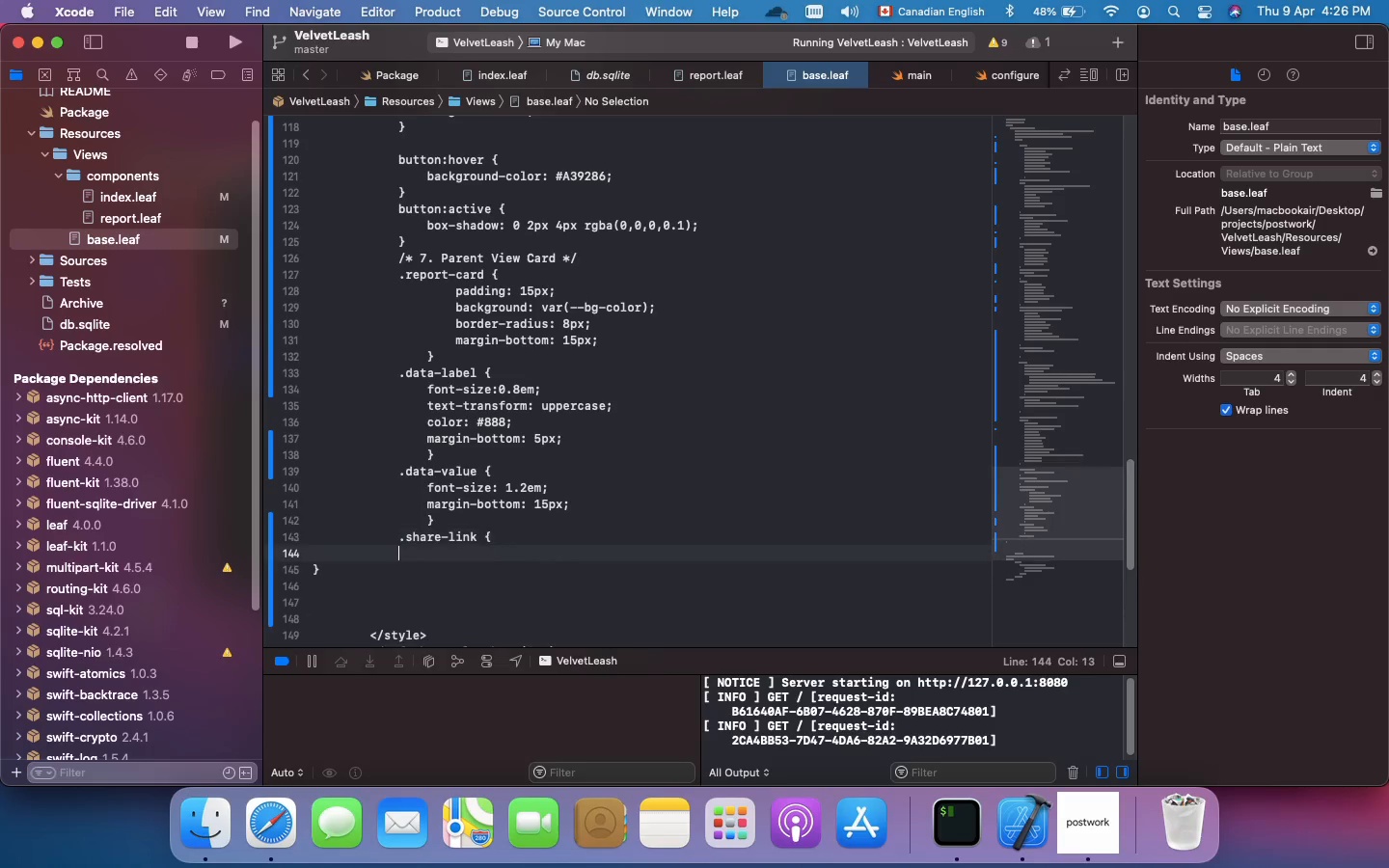 
key(Enter)
 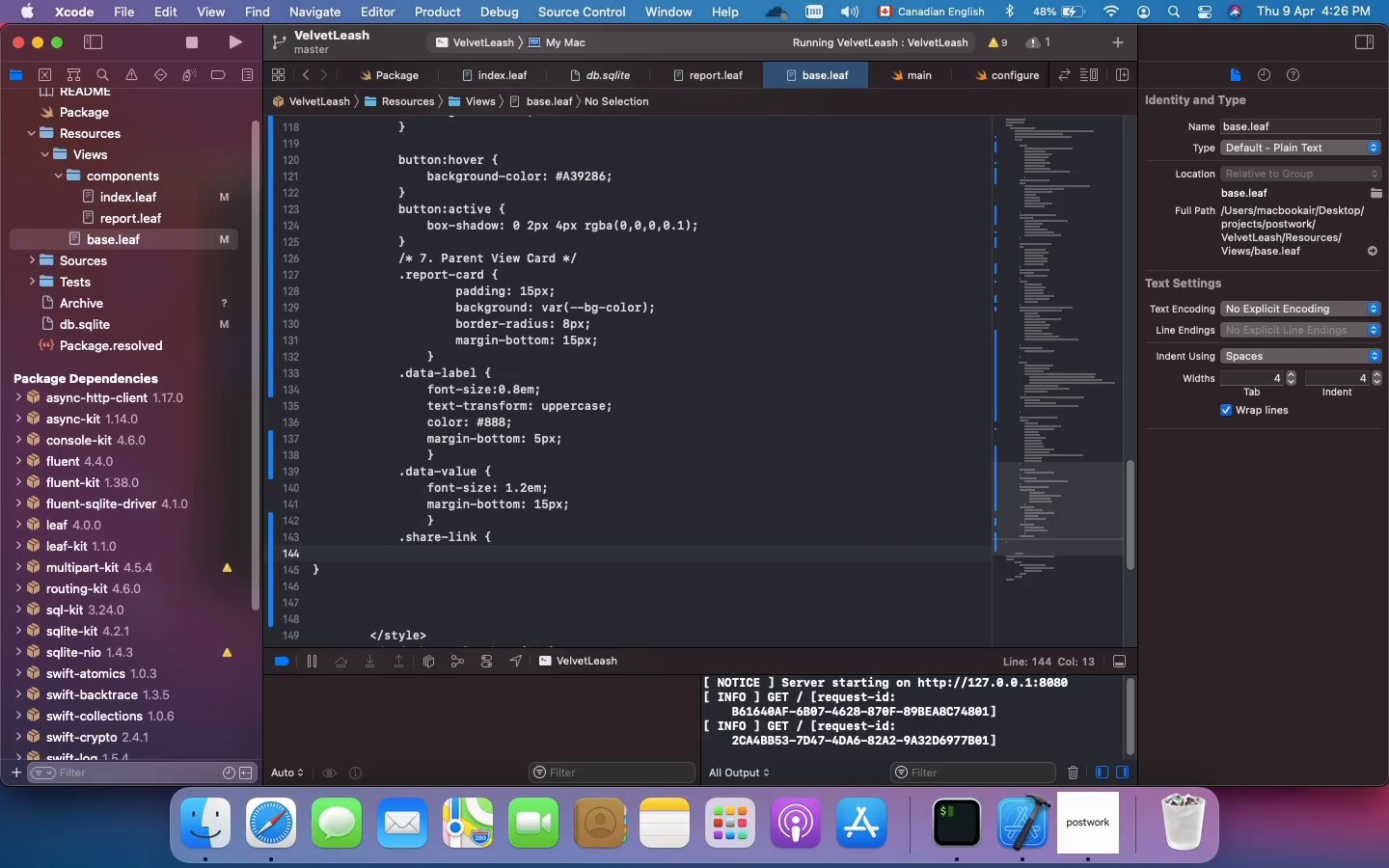 
key(ArrowDown)
 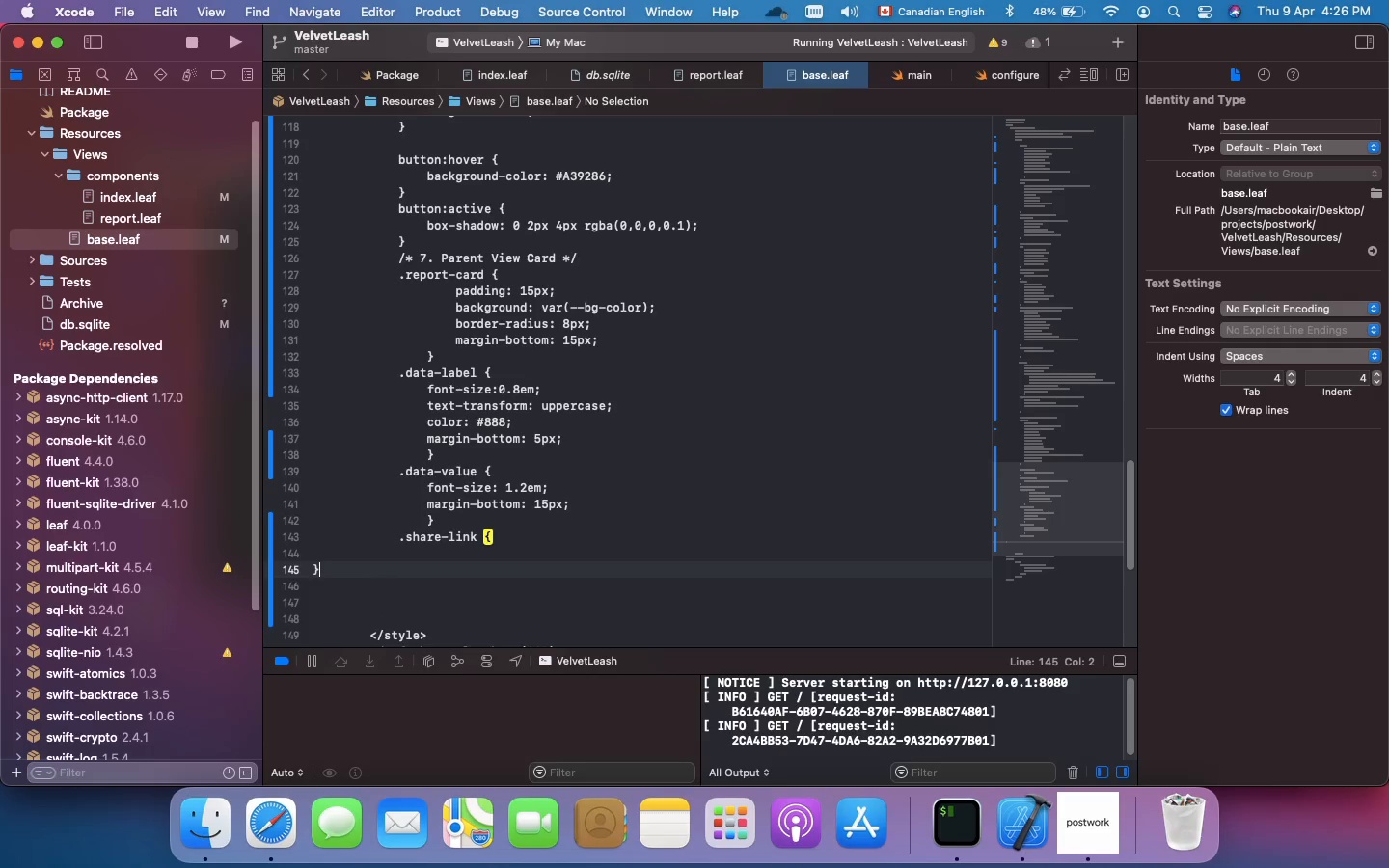 
key(ArrowLeft)
 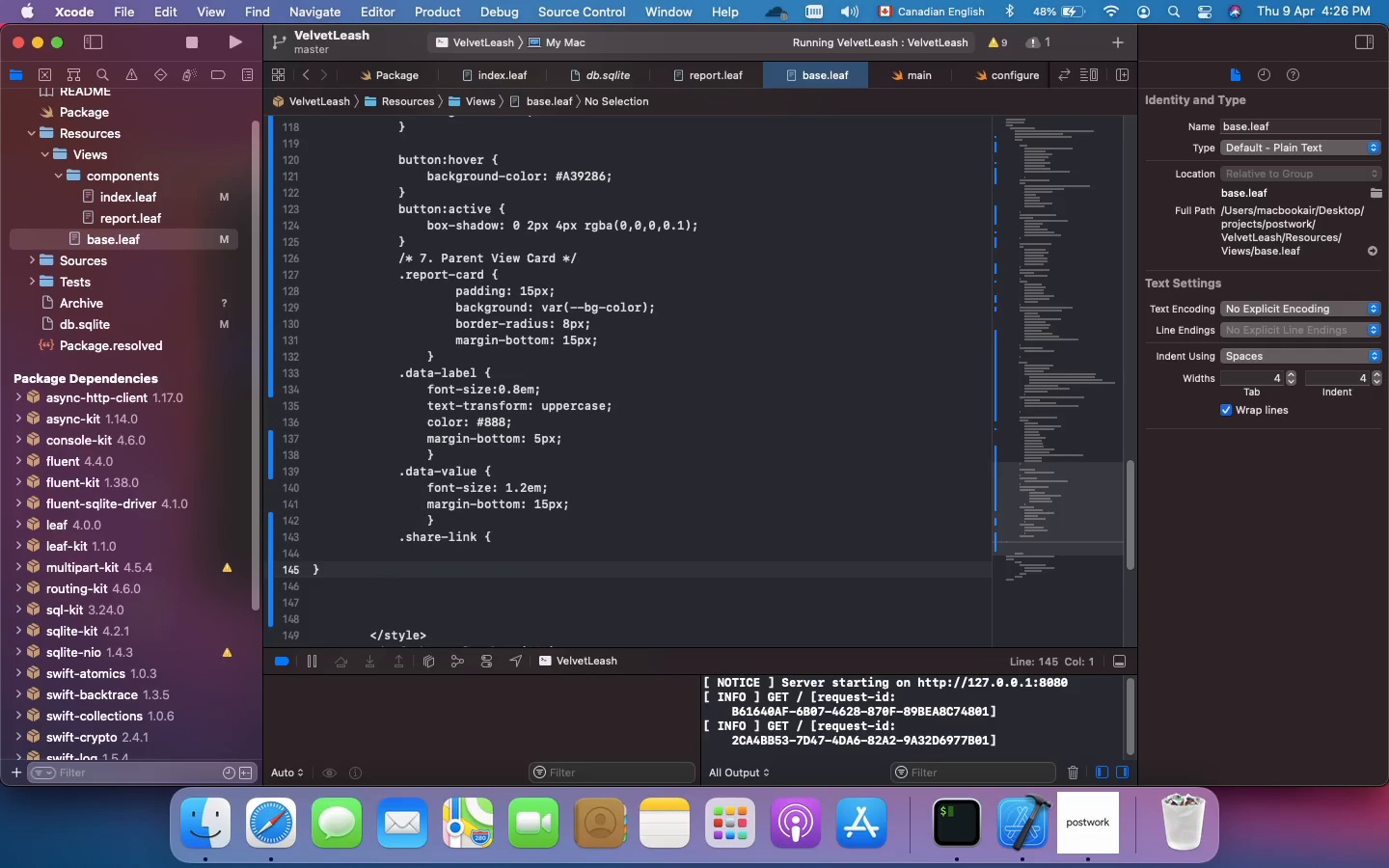 
key(Tab)
 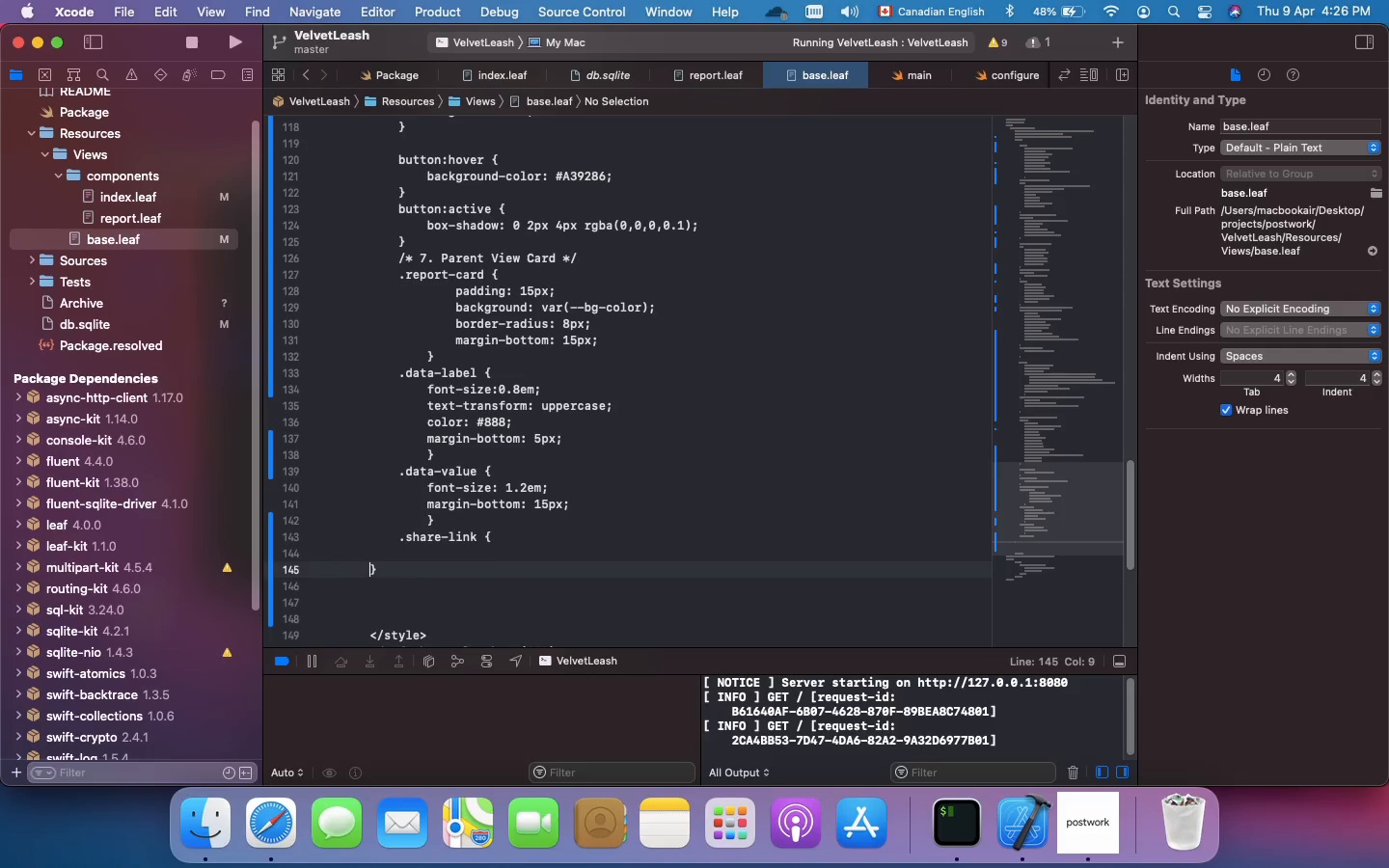 
key(Tab)
 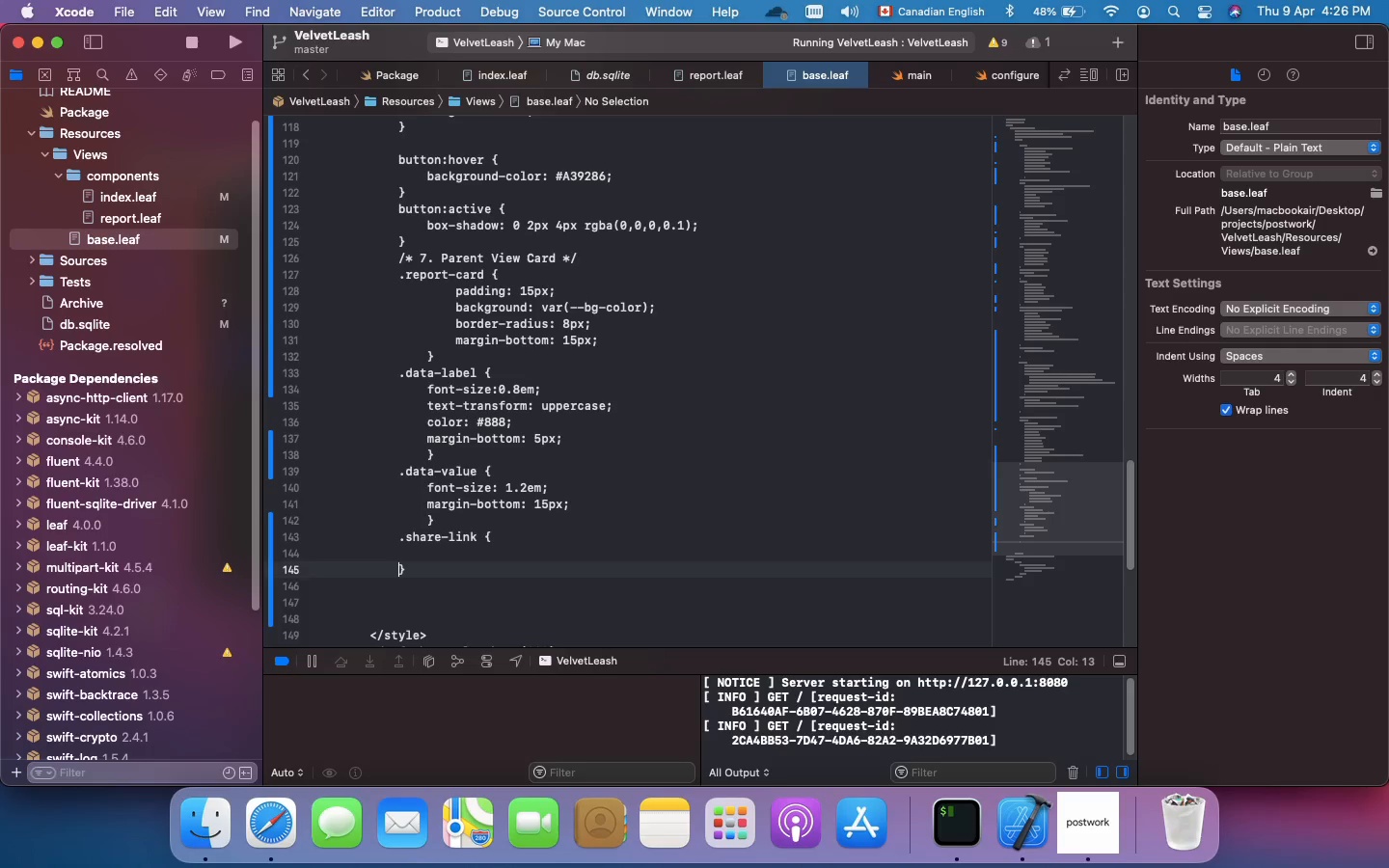 
key(Tab)
 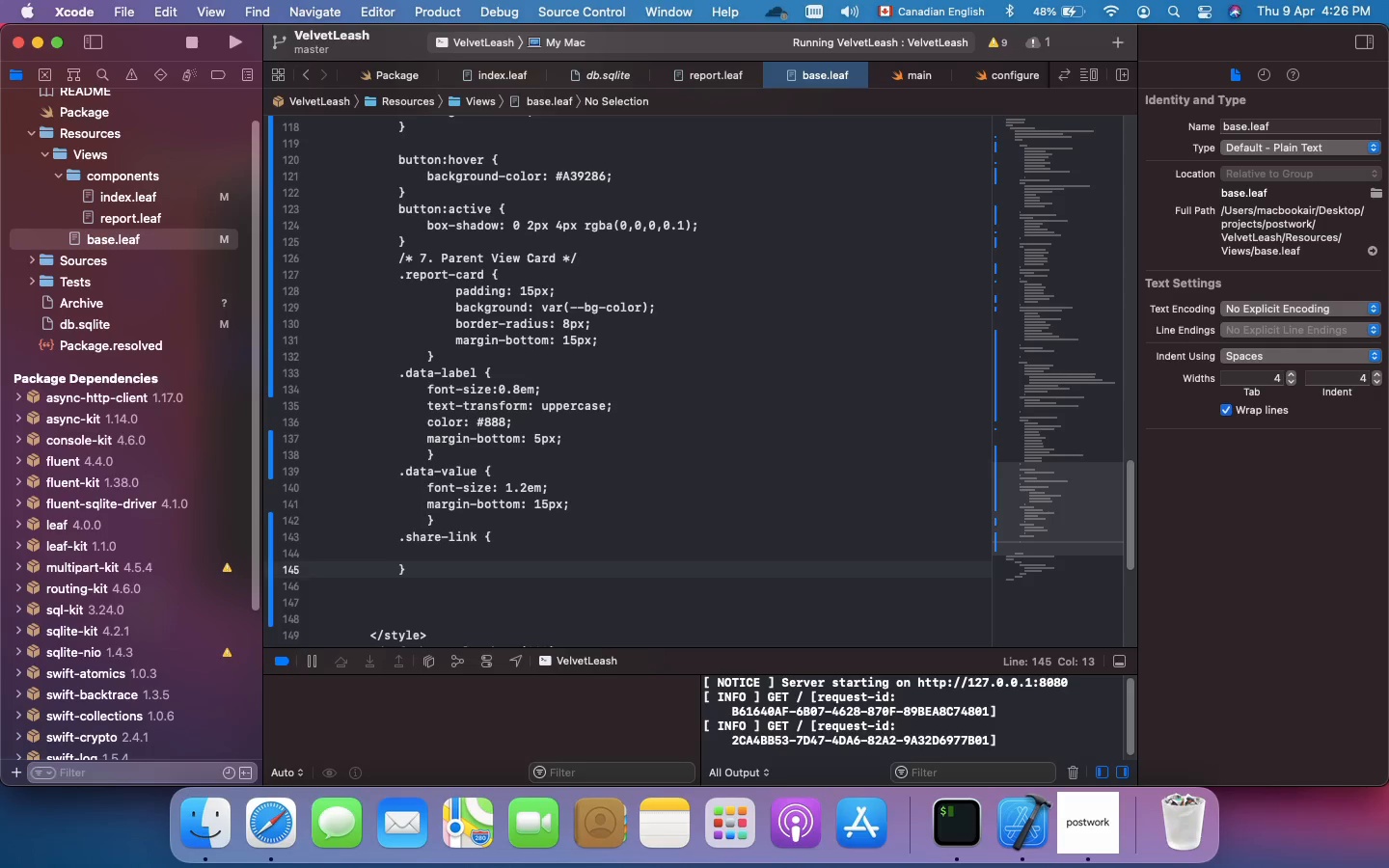 
key(ArrowUp)
 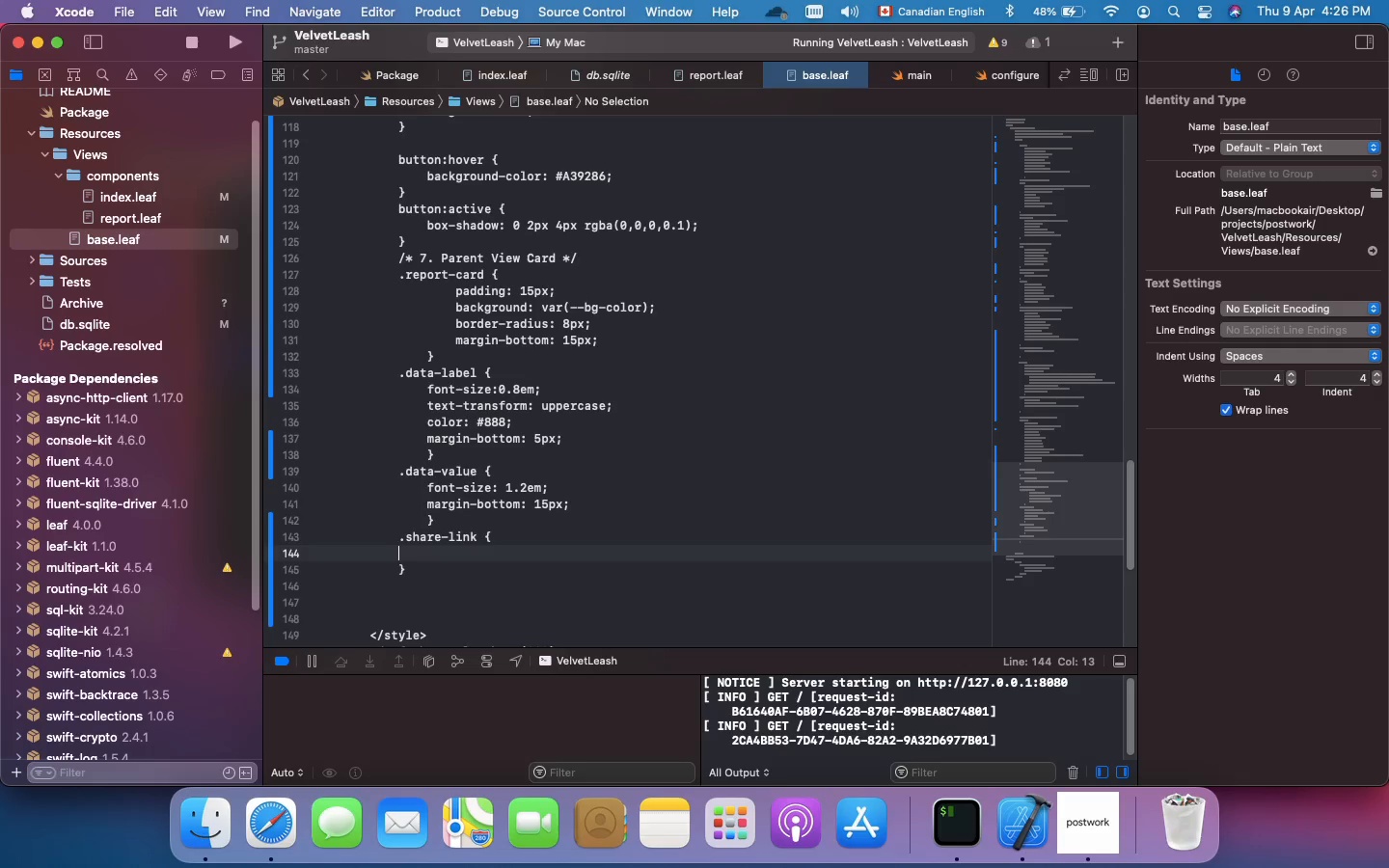 
key(Tab)
 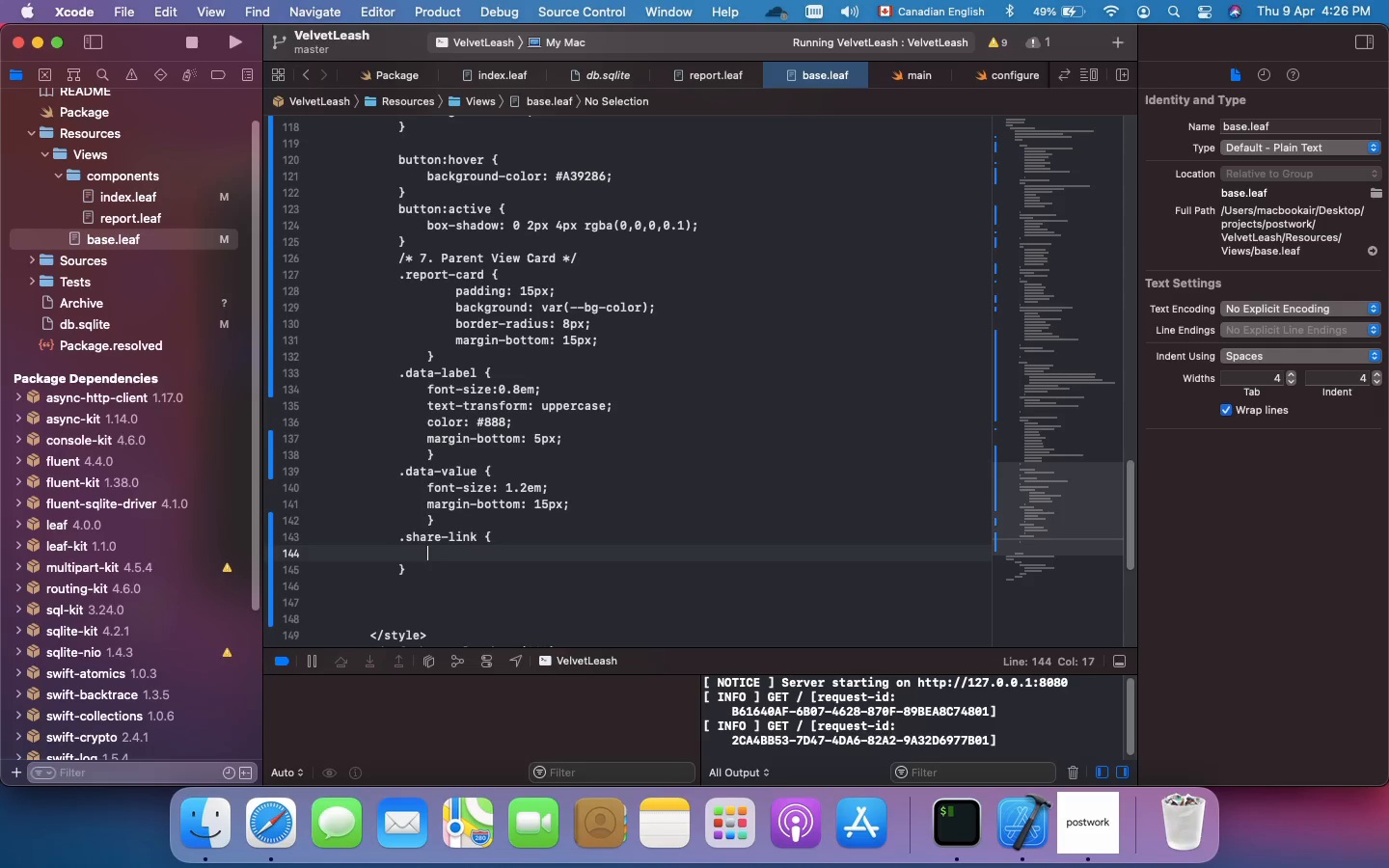 
wait(7.92)
 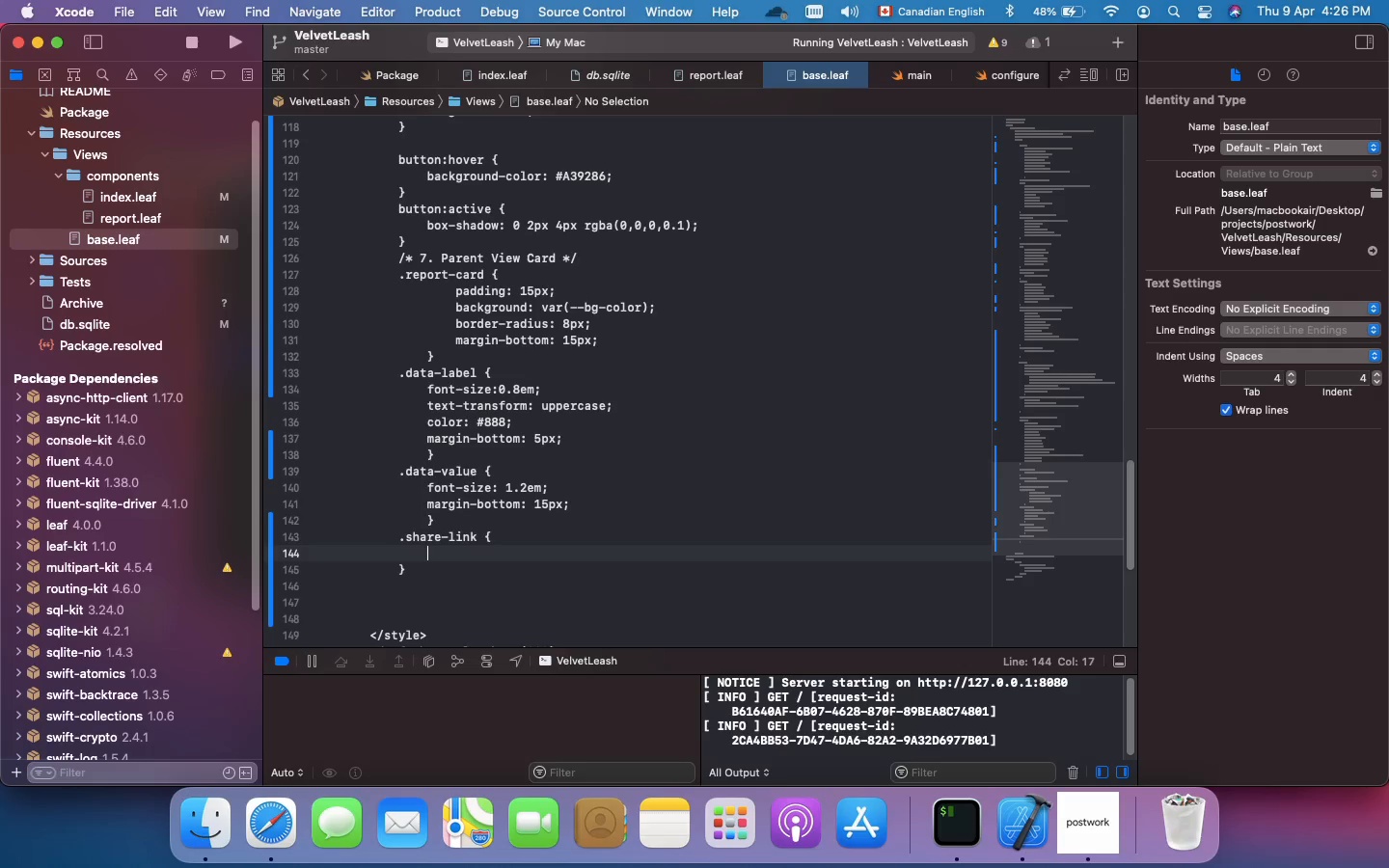 
type(text-align: center)
 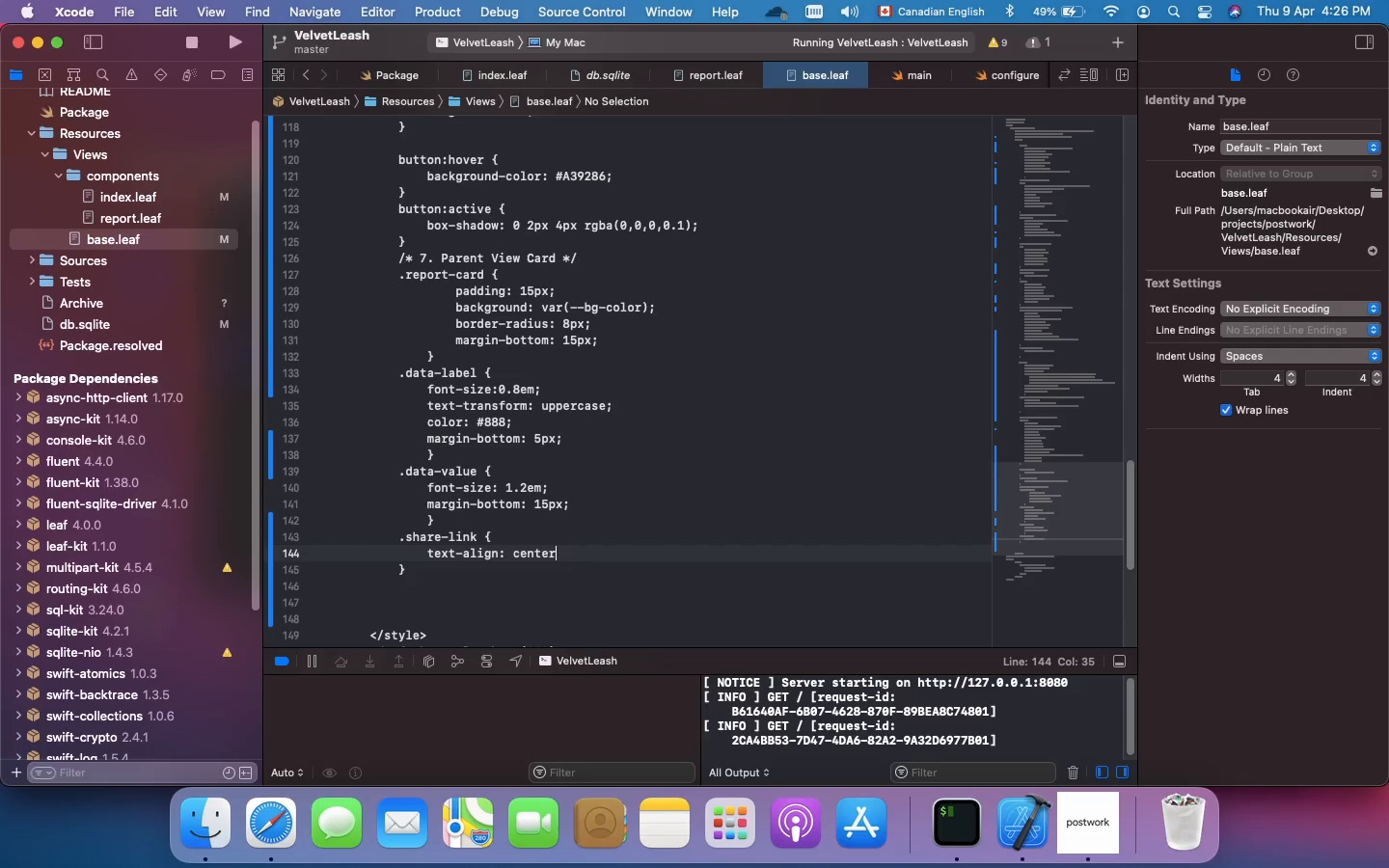 
key(Semicolon)
 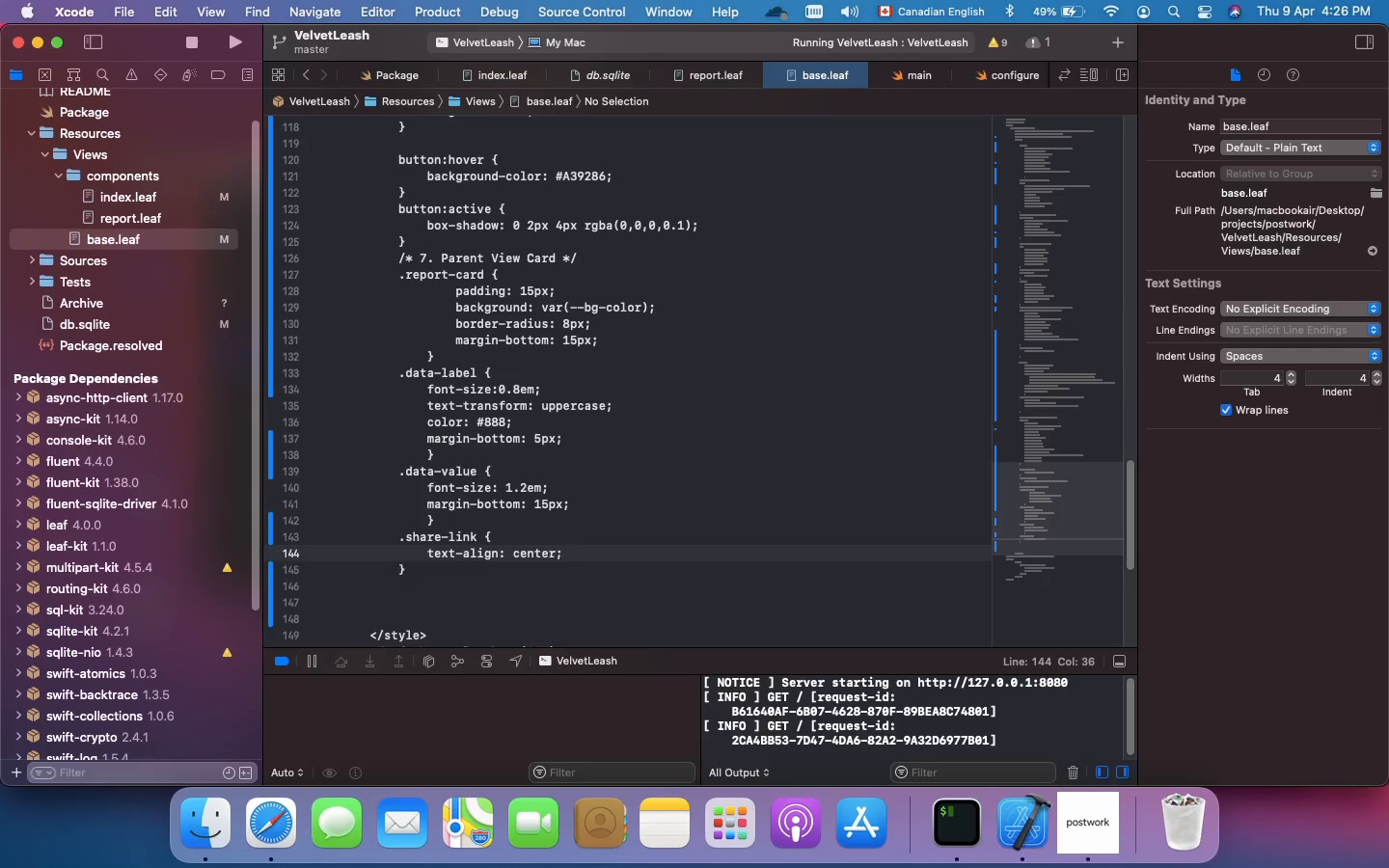 
key(Enter)
 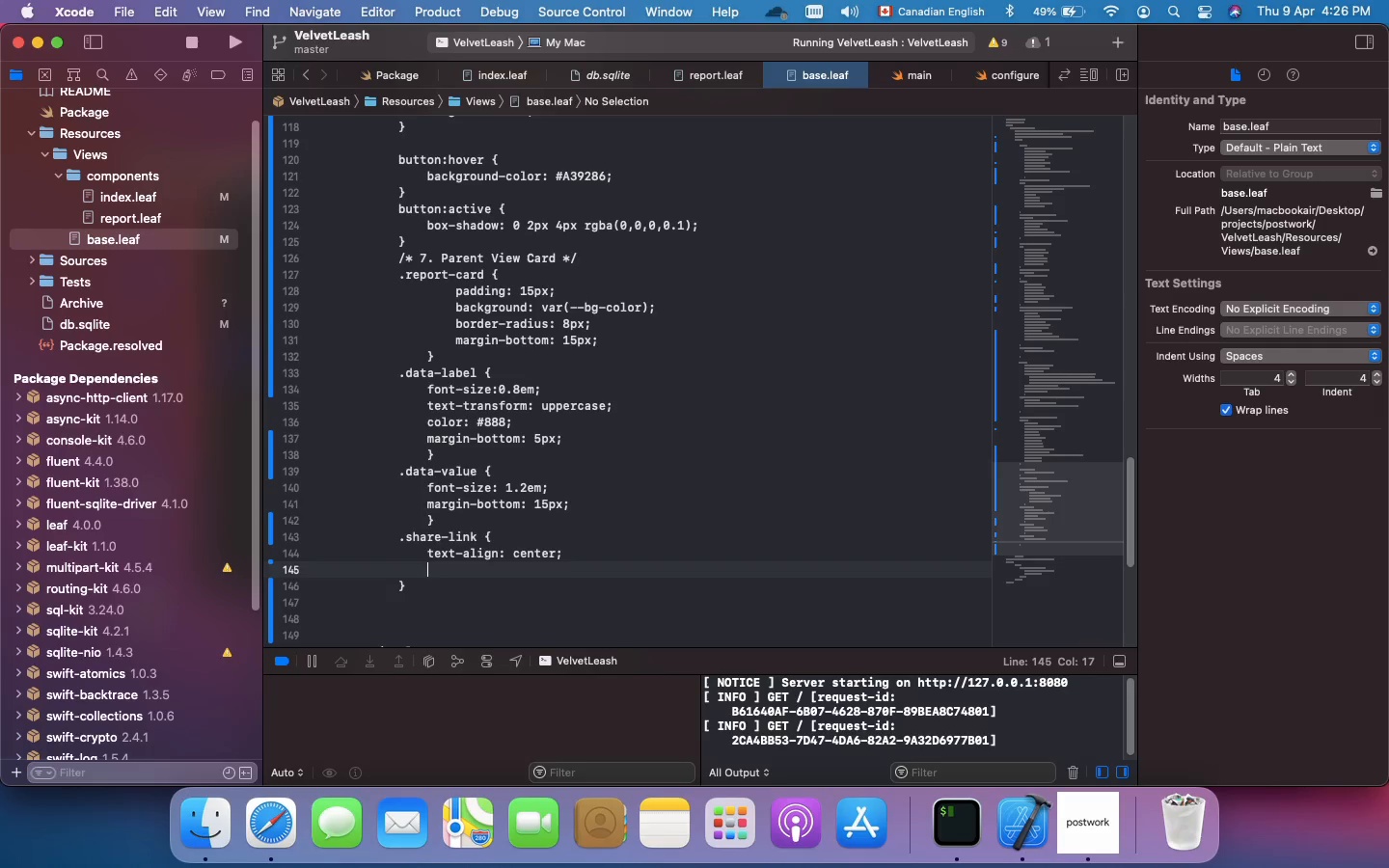 
type(margin-top:)
 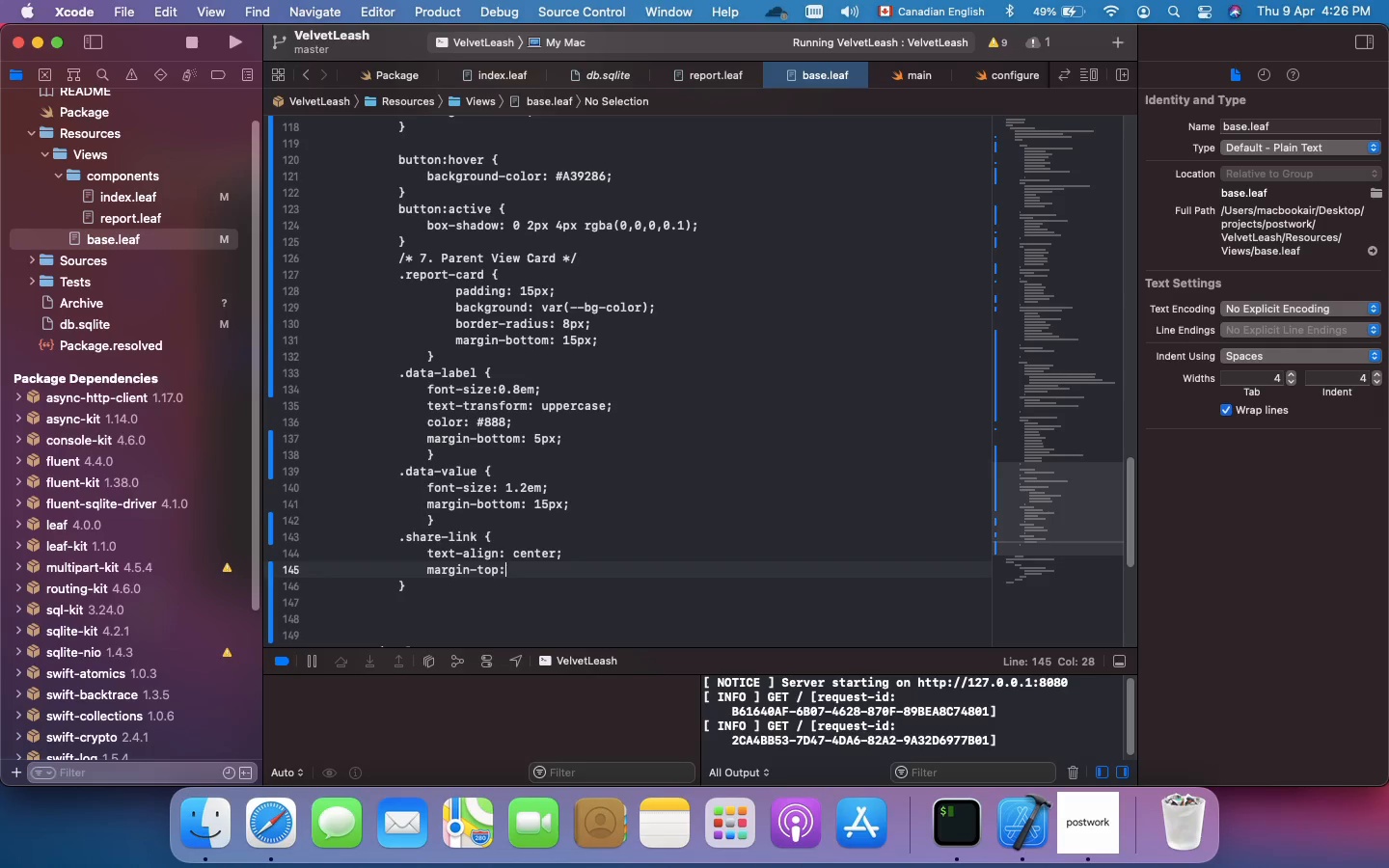 
type( 20px;)
 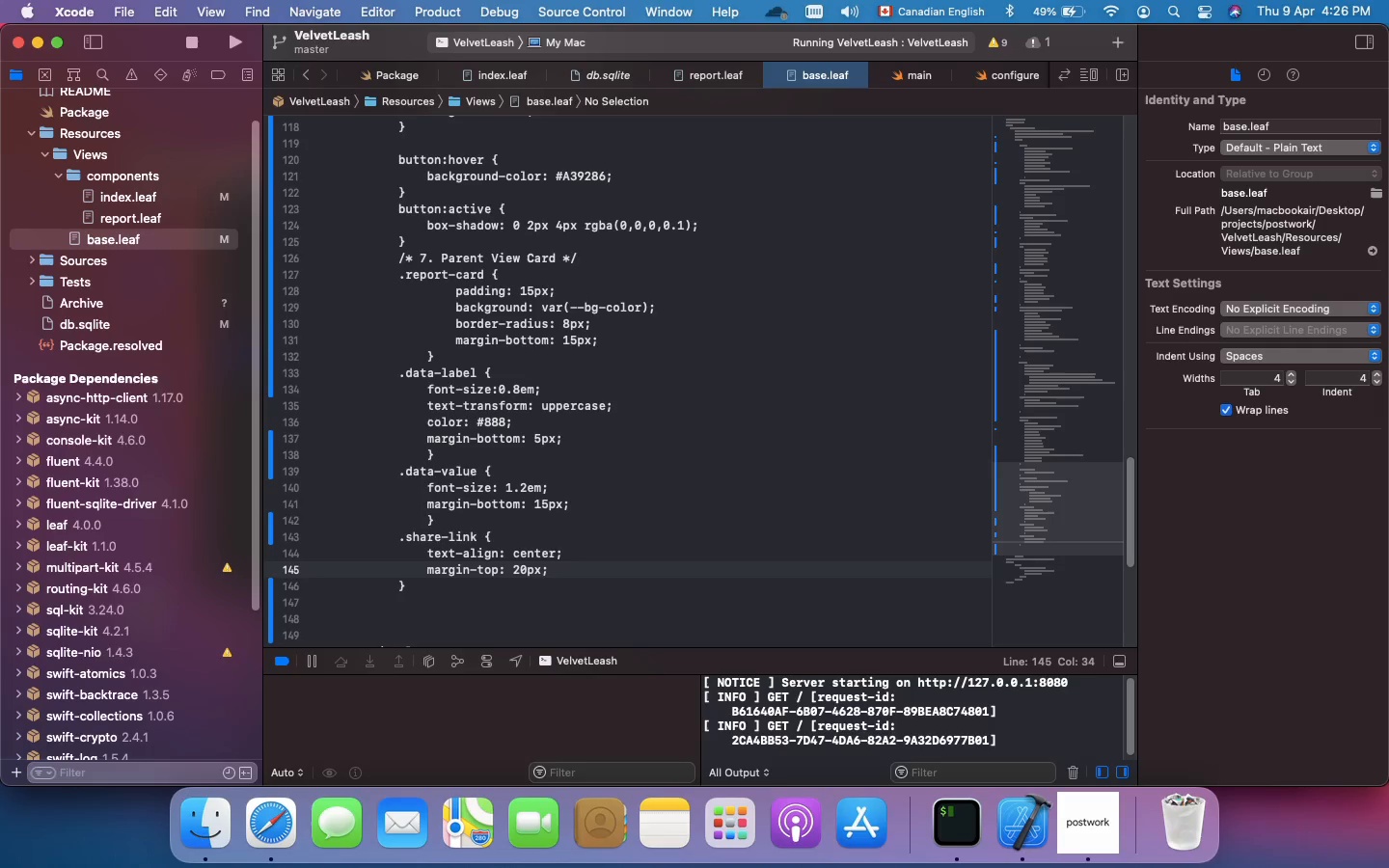 
key(Enter)
 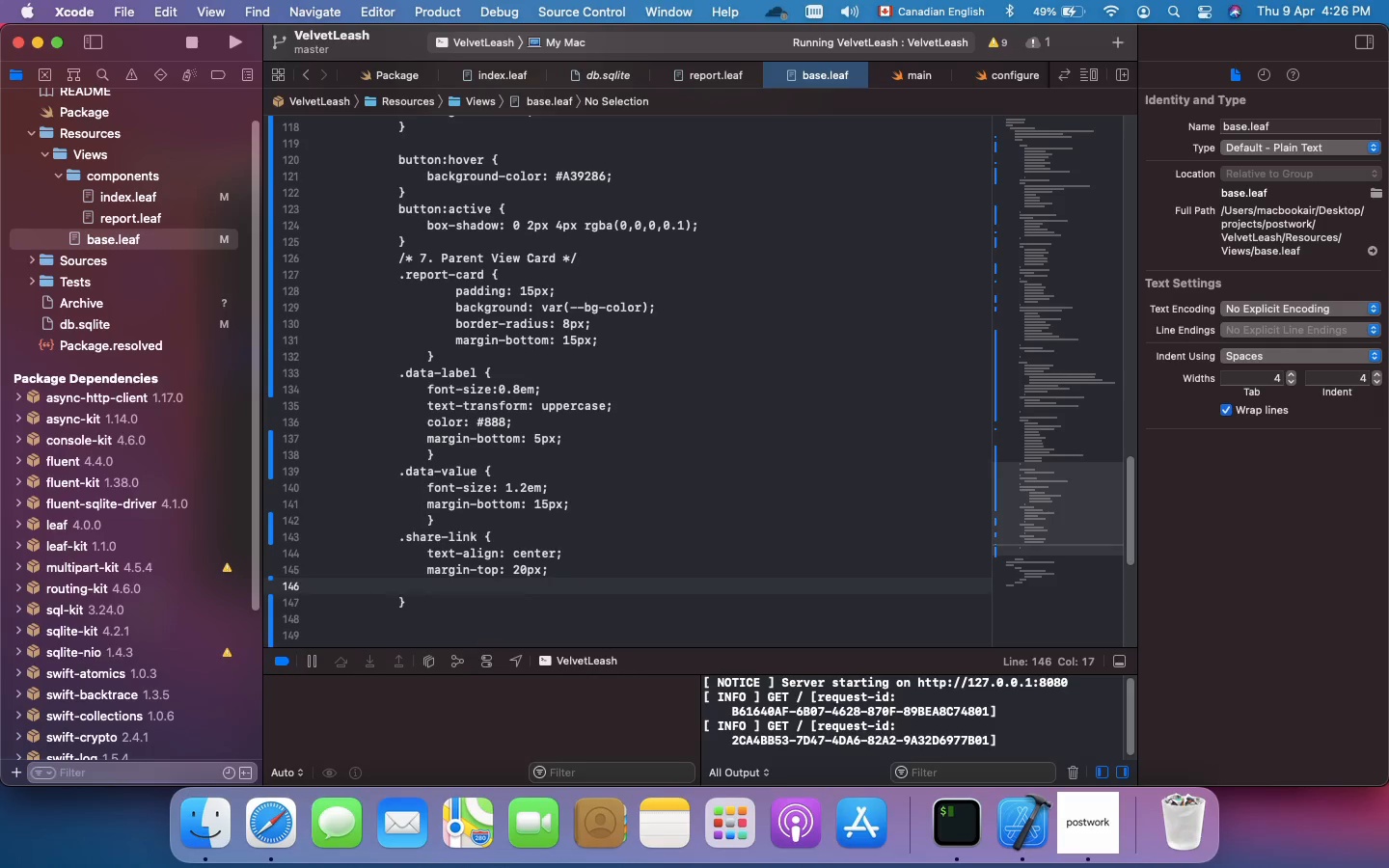 
type(font-size: 0.9em;)
 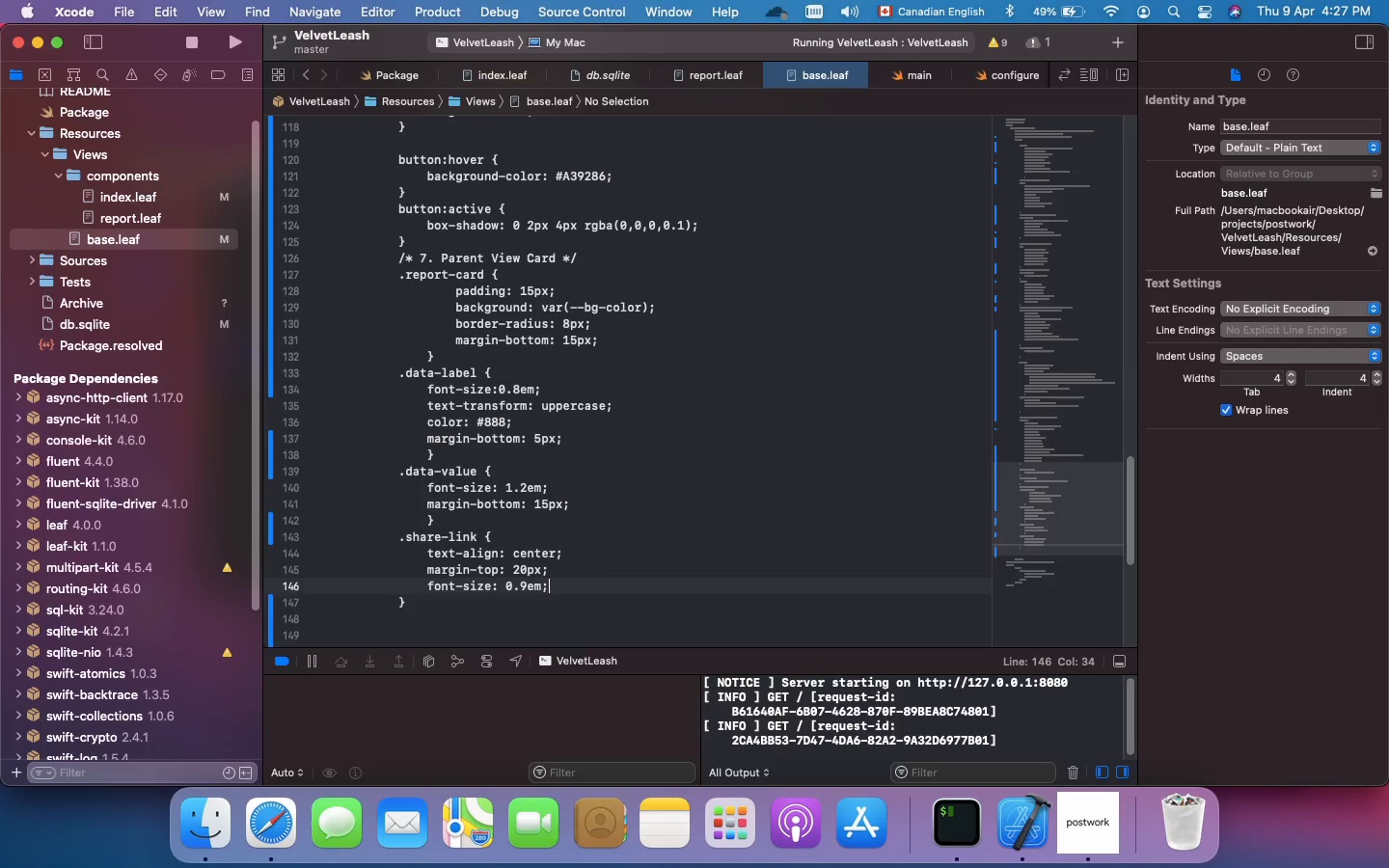 
scroll: coordinate [578, 528], scroll_direction: down, amount: 14.0
 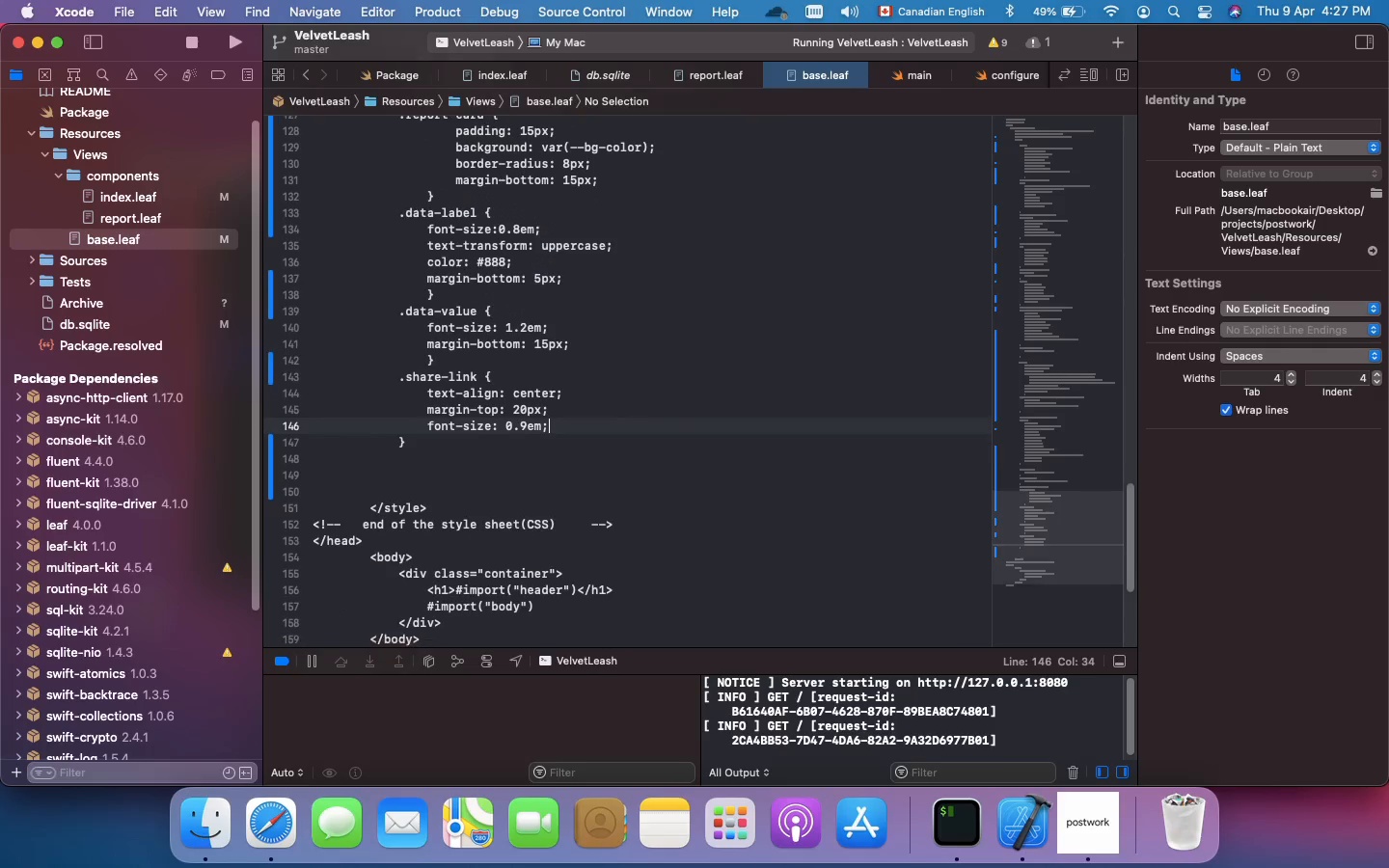 
left_click([578, 528])
 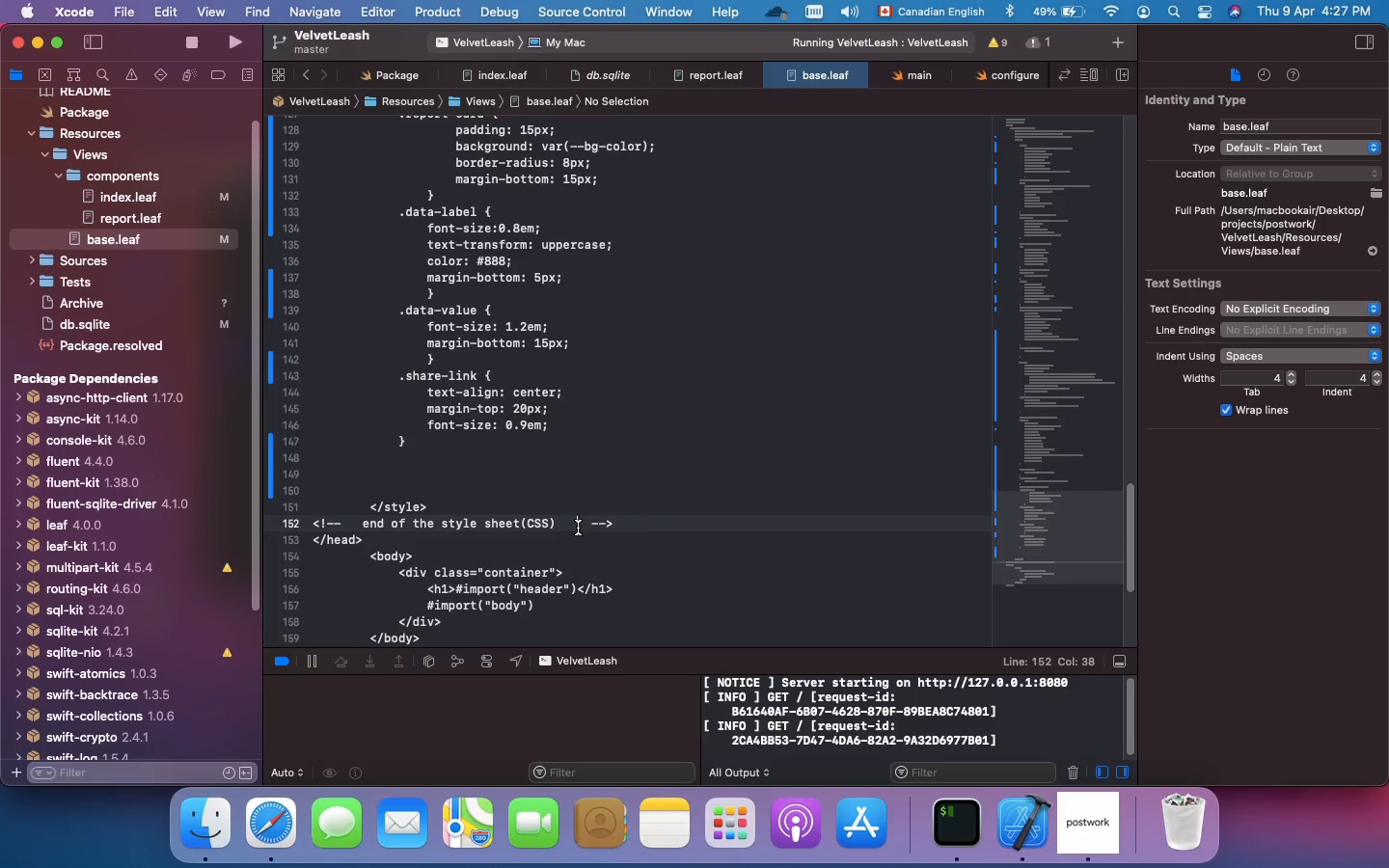 
hold_key(key=CommandLeft, duration=0.74)
 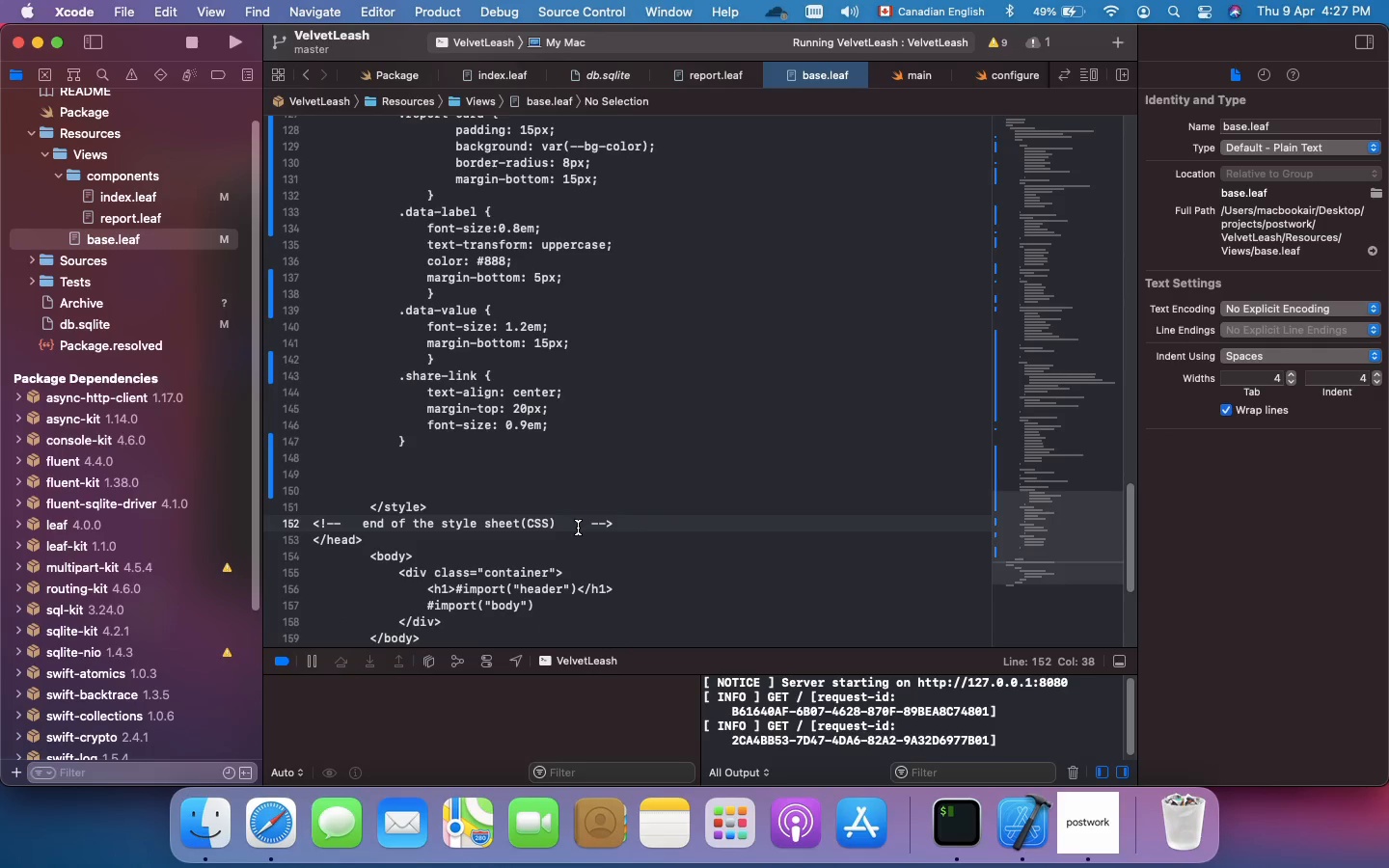 
hold_key(key=S, duration=0.37)
 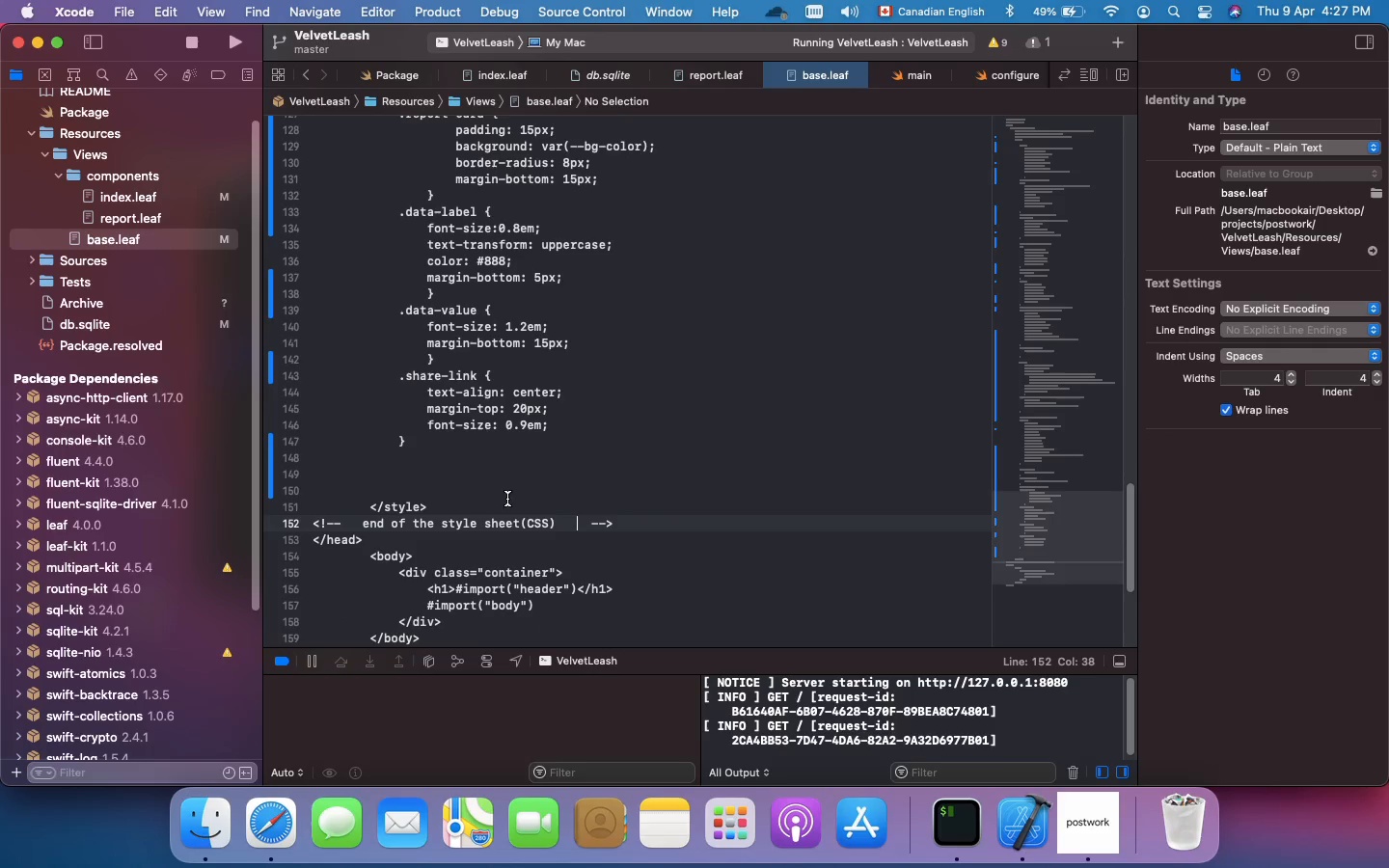 
left_click([429, 487])
 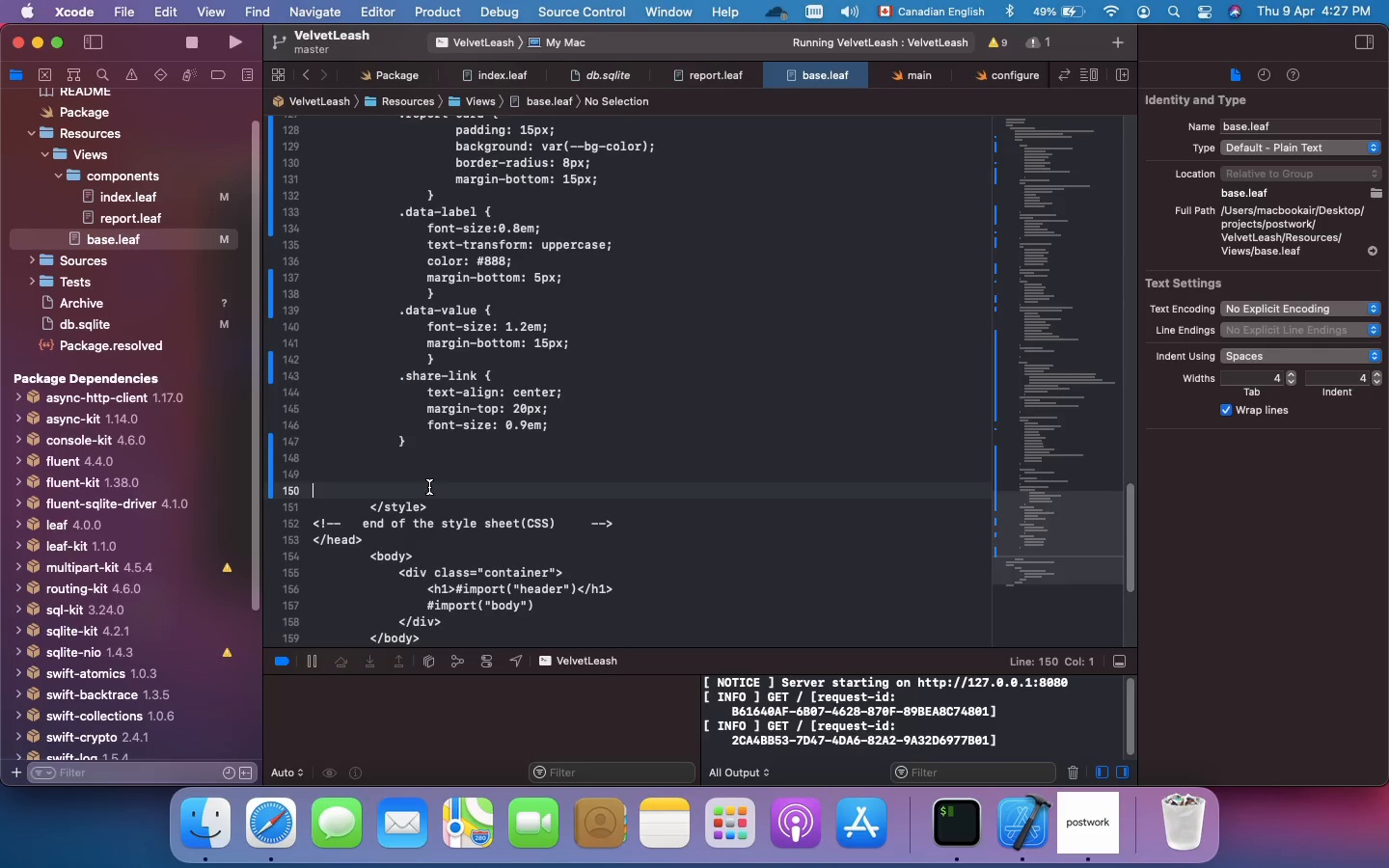 
left_click_drag(start_coordinate=[429, 487], to_coordinate=[348, 459])
 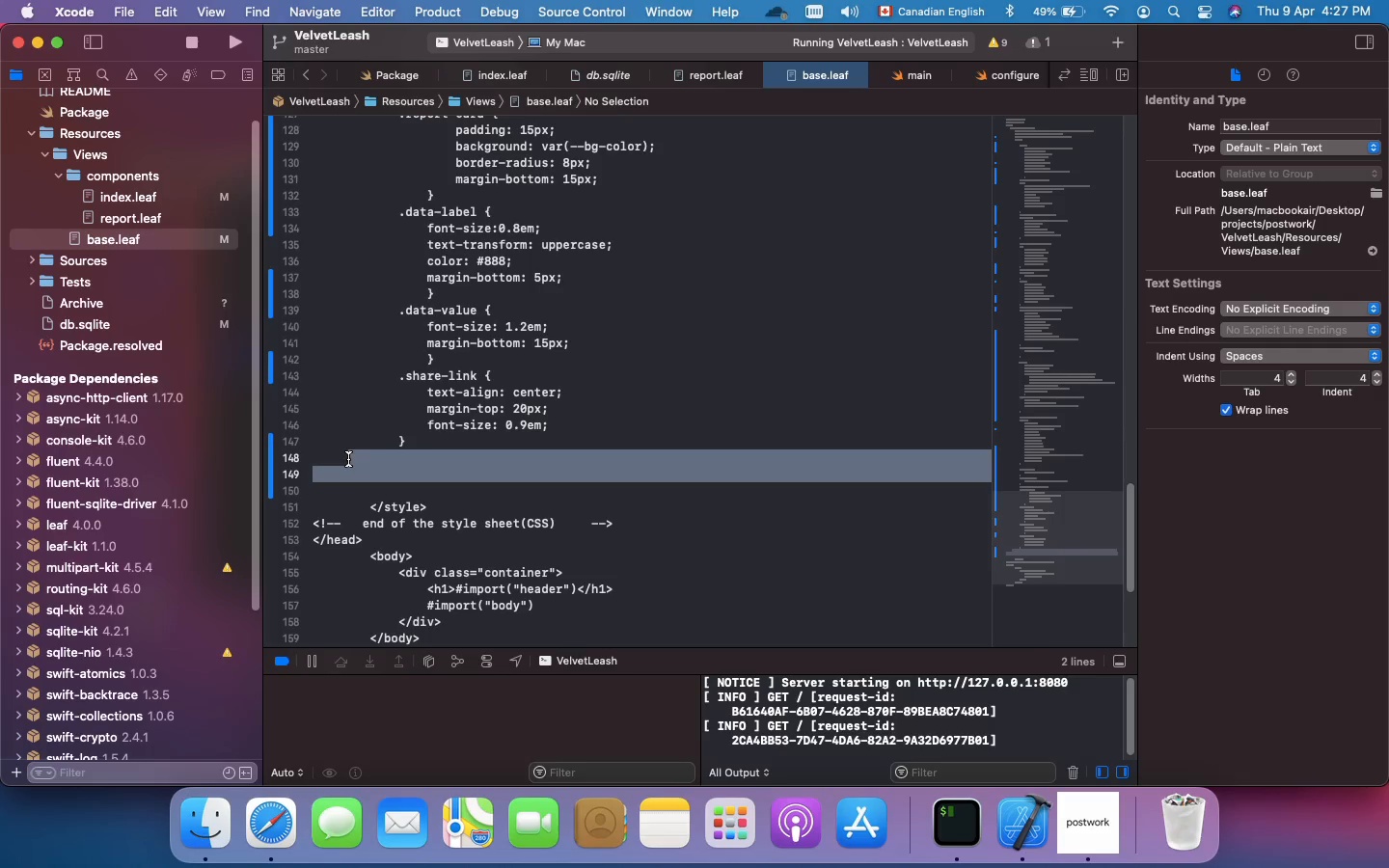 
key(Backspace)
 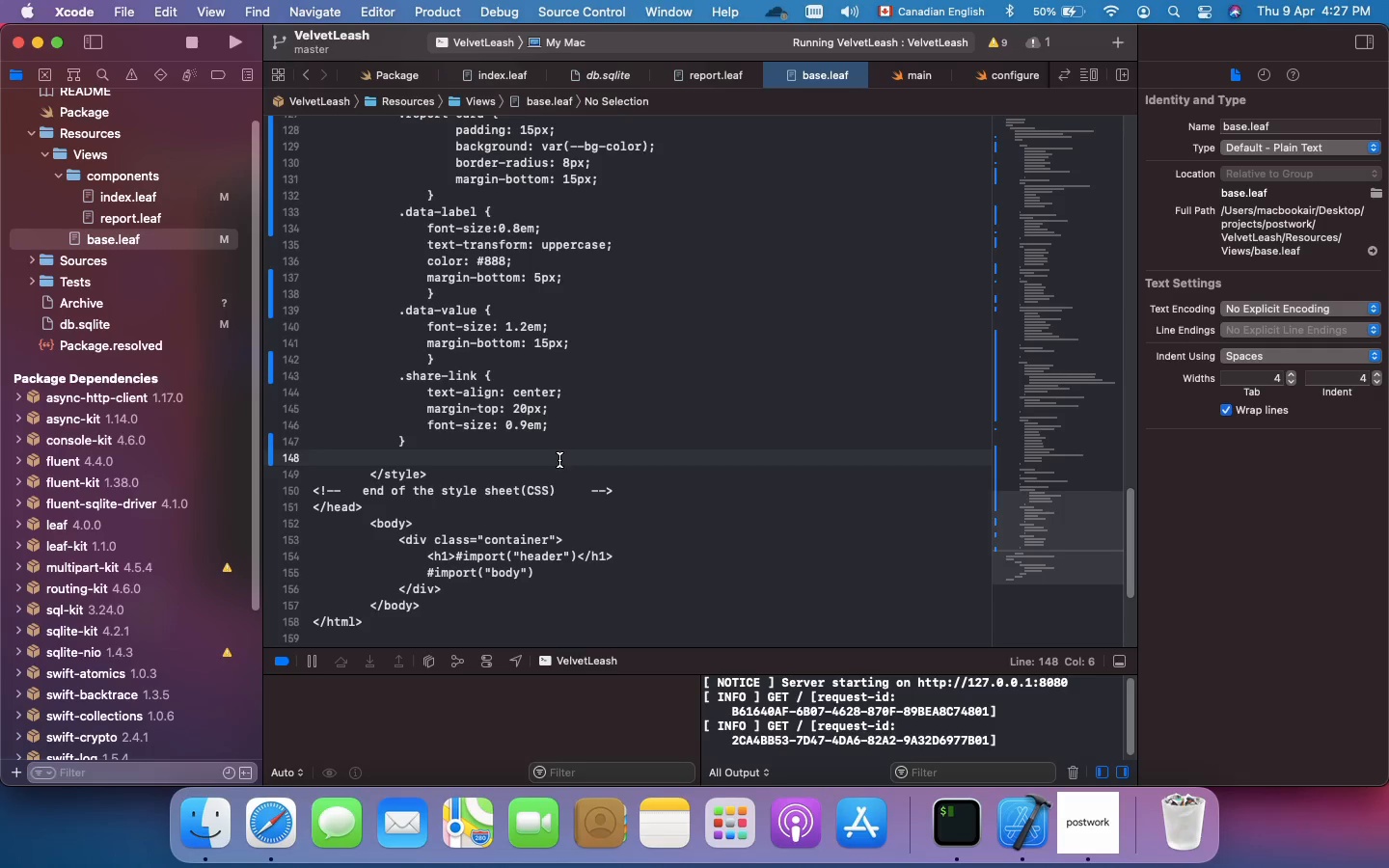 
wait(27.99)
 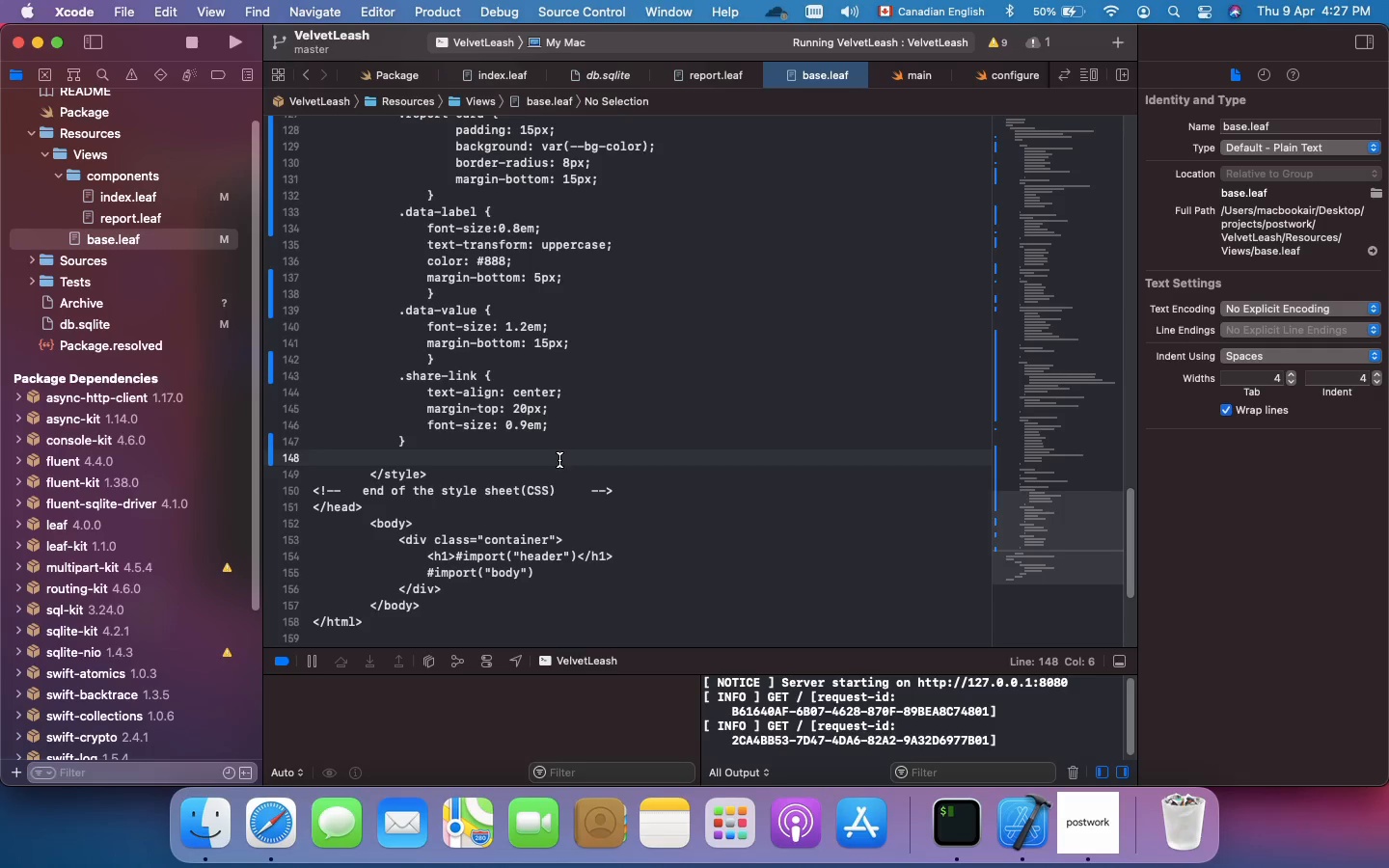 
left_click([191, 44])
 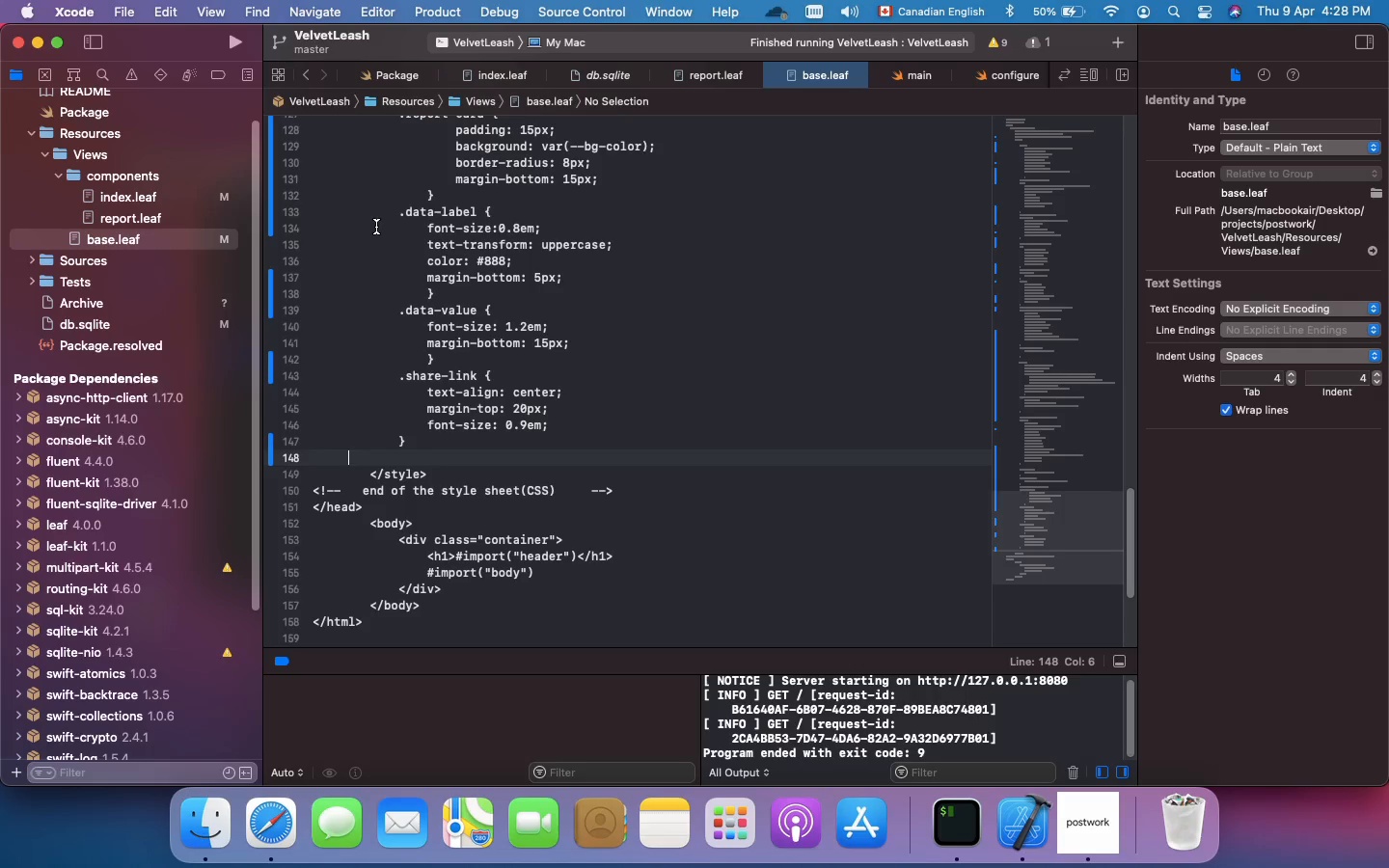 
wait(33.37)
 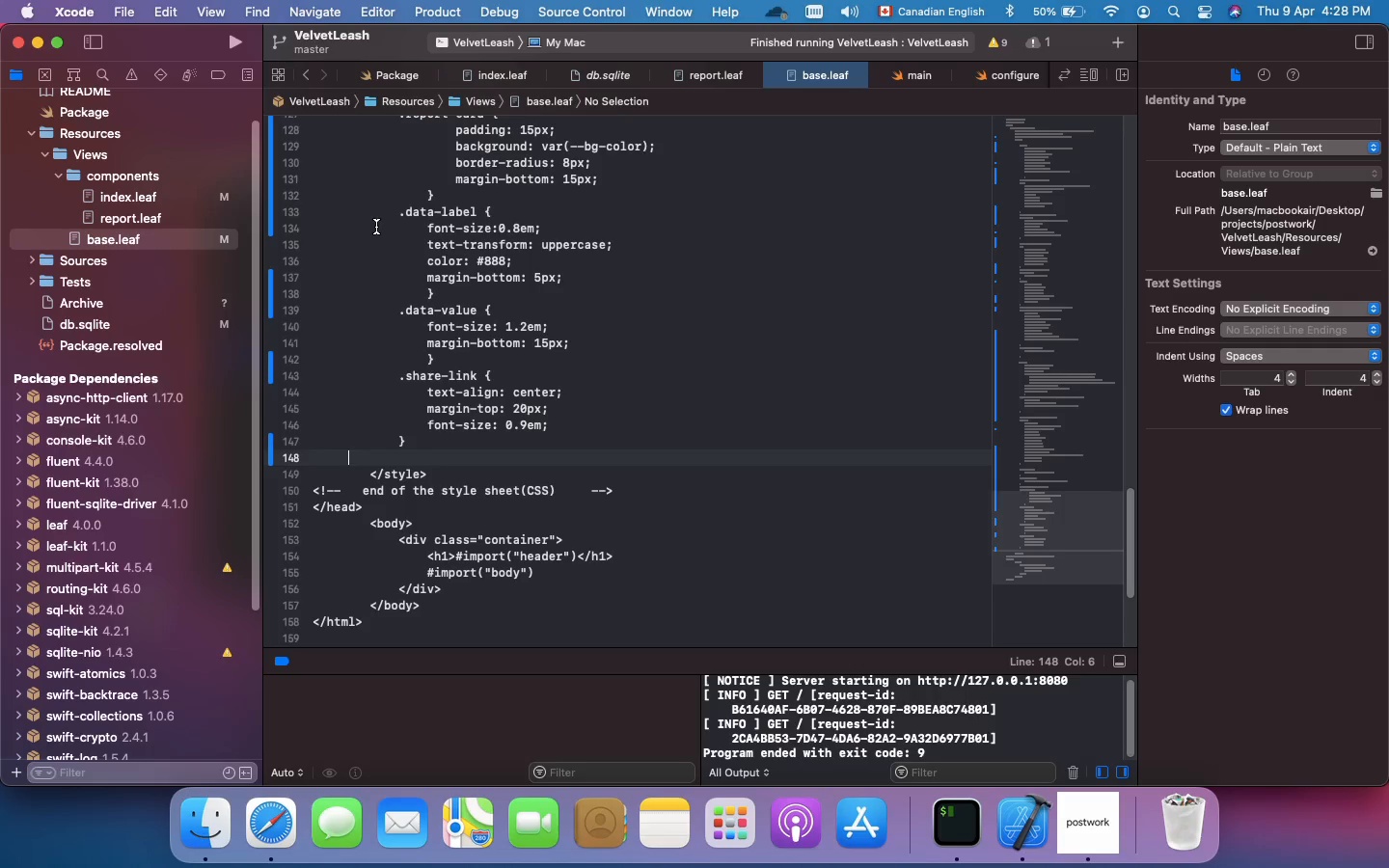 
left_click([35, 260])
 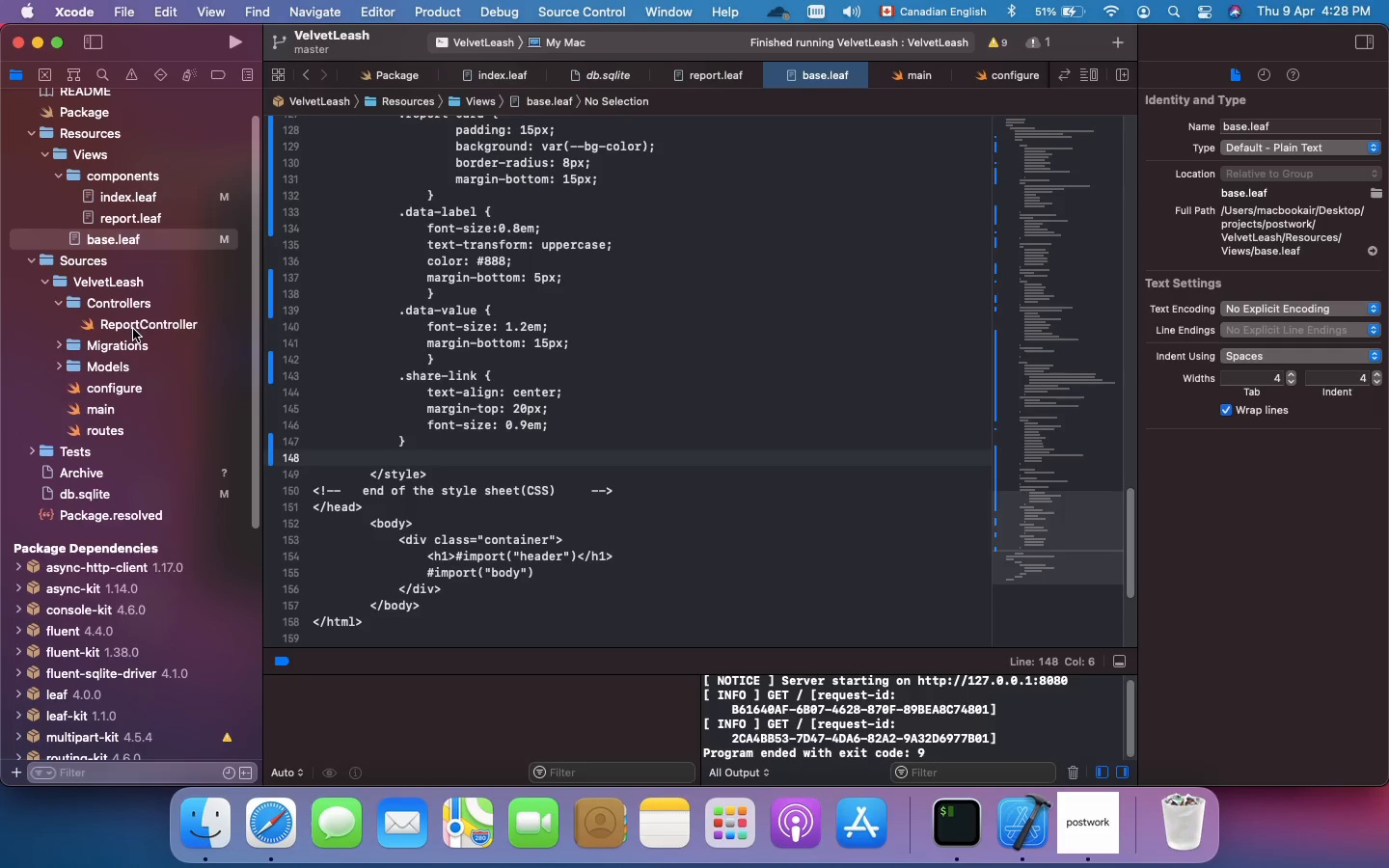 
double_click([133, 329])
 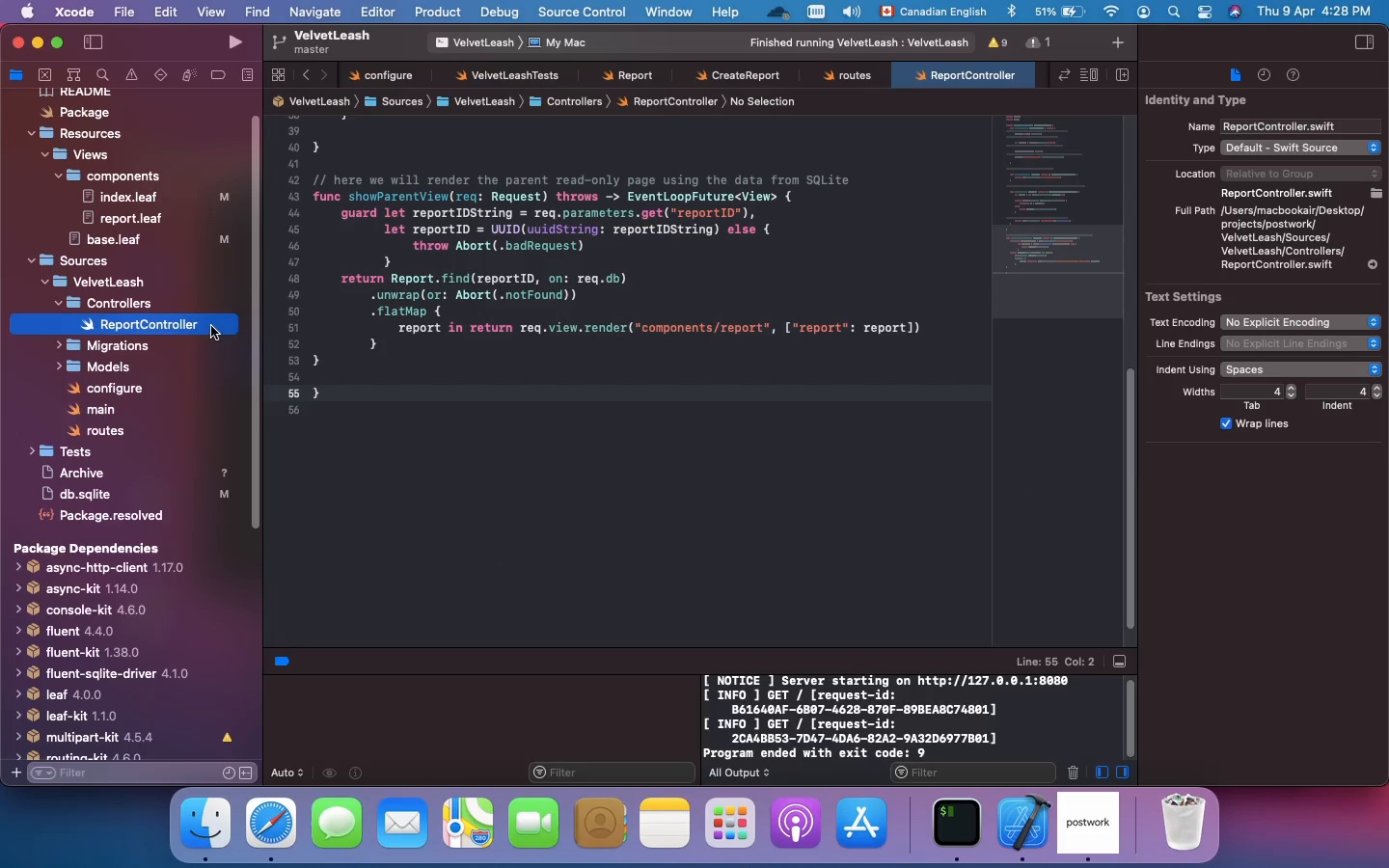 
scroll: coordinate [436, 369], scroll_direction: up, amount: 301.0
 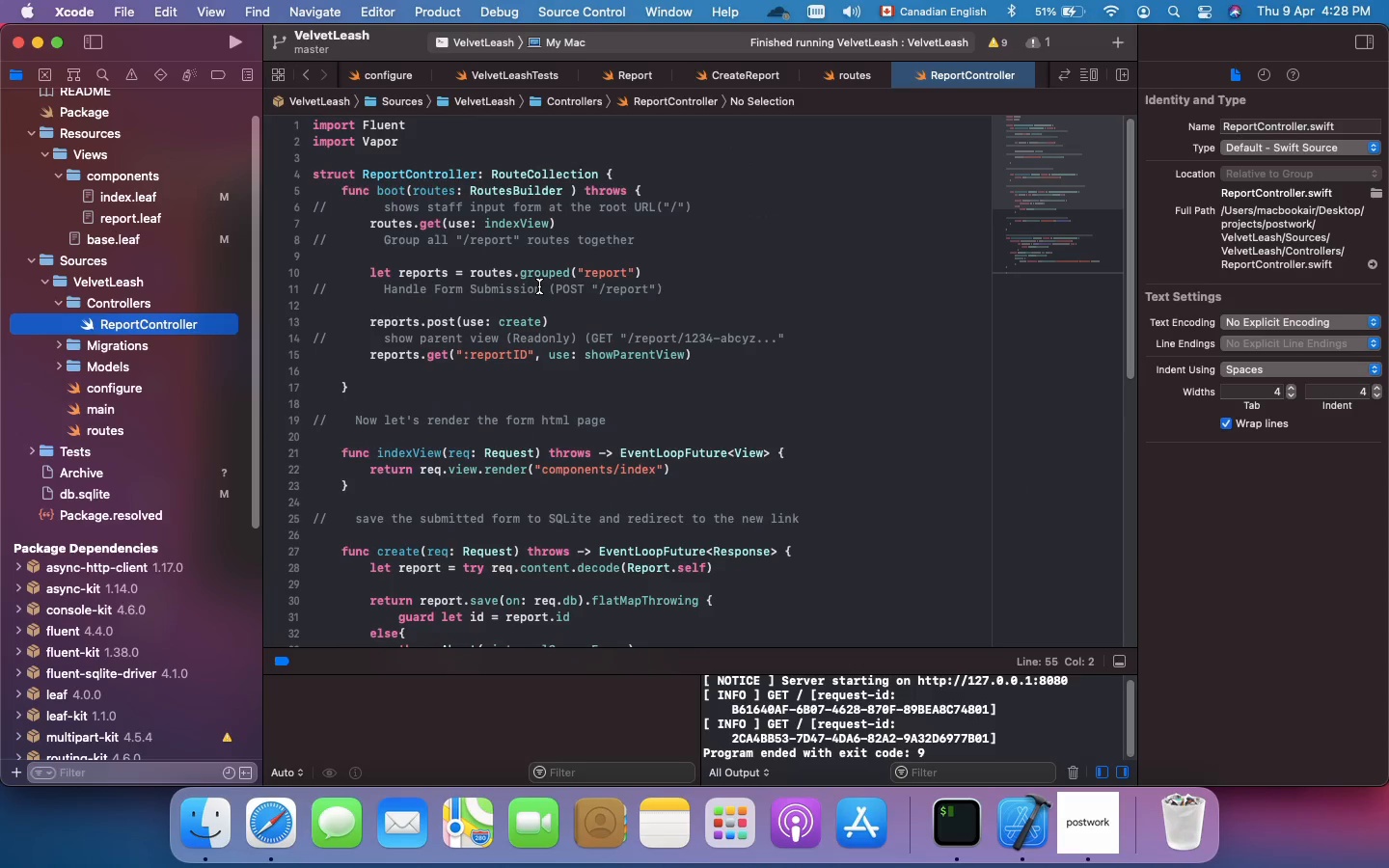 
left_click([539, 286])
 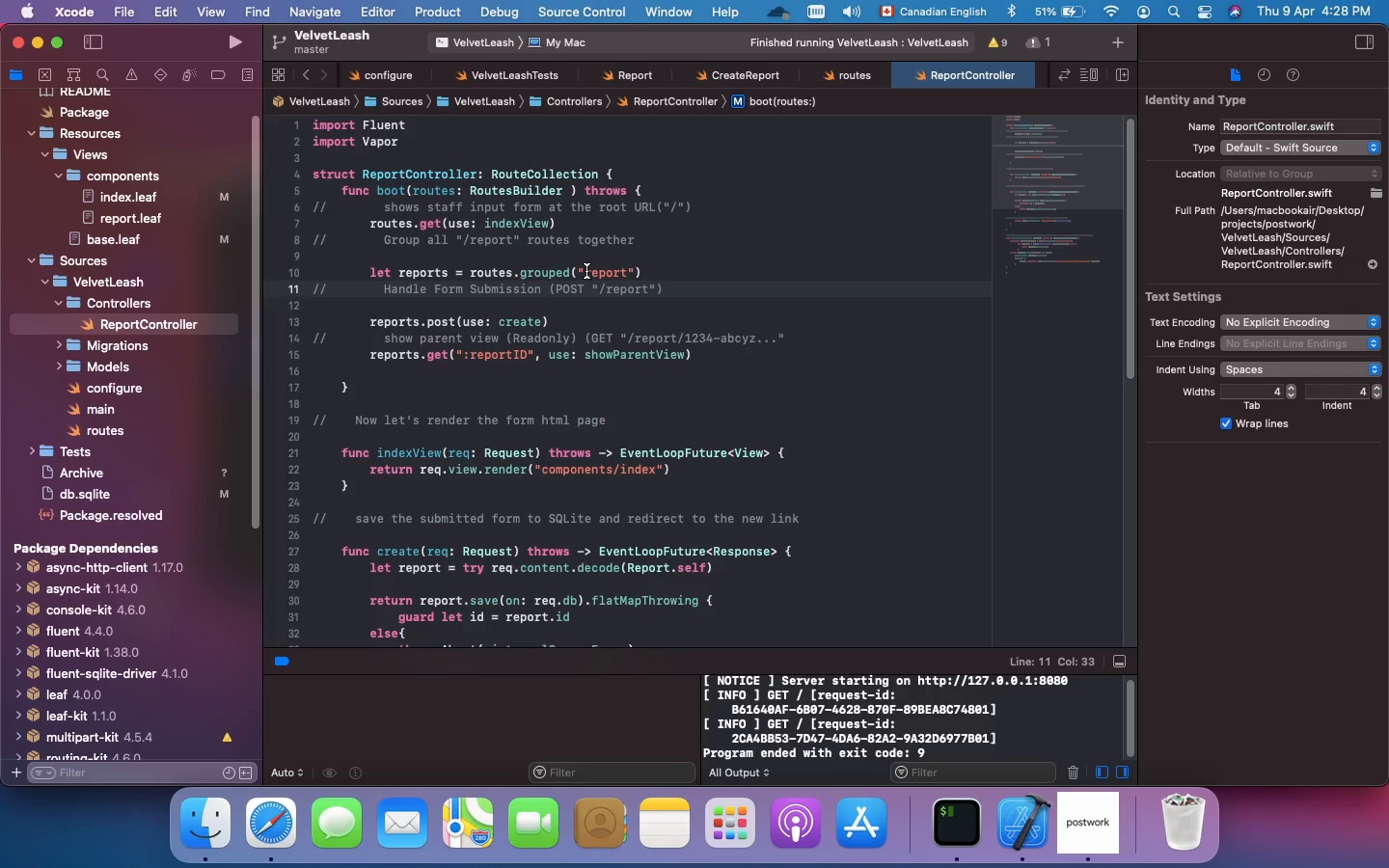 
wait(14.05)
 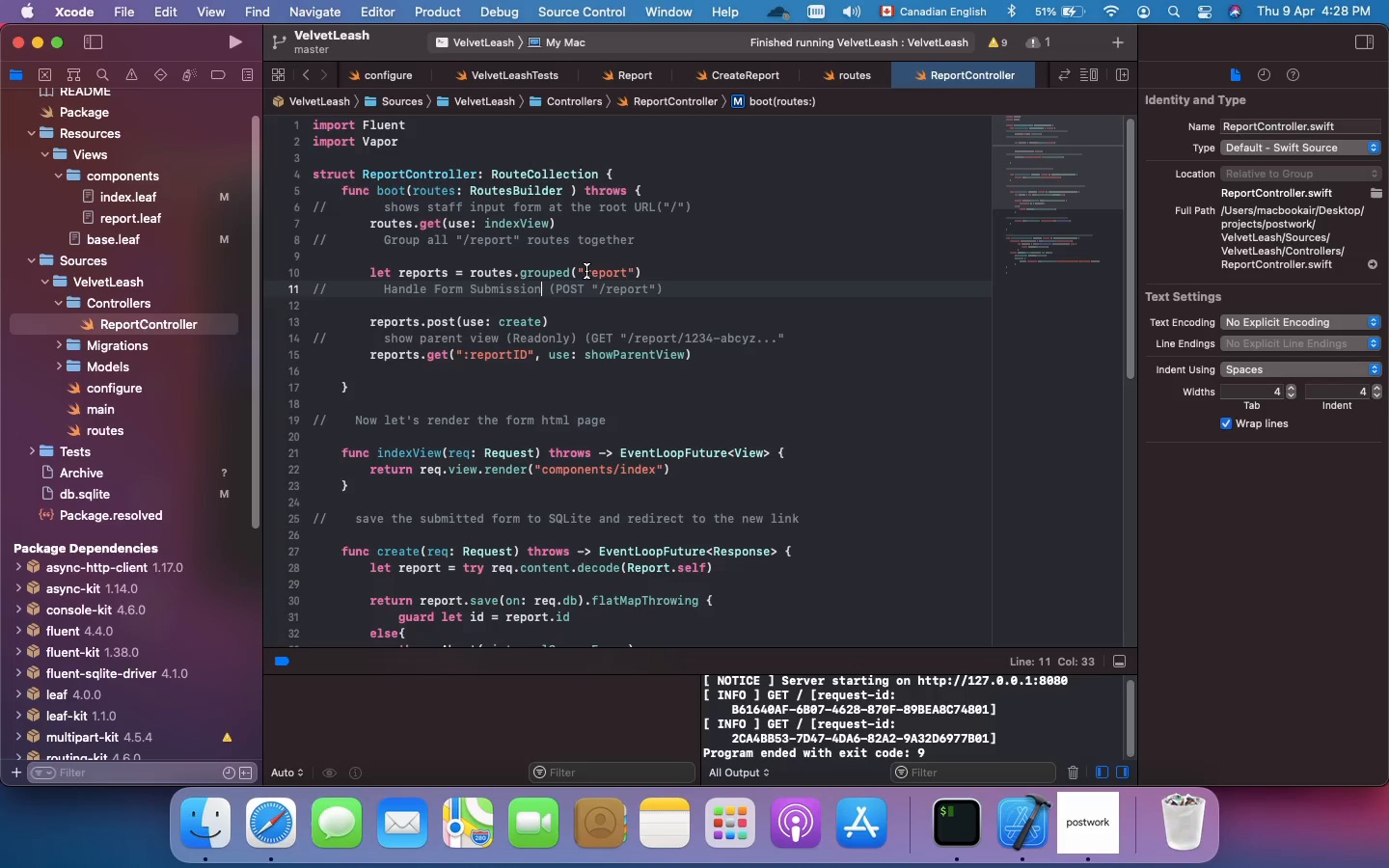 
key(Meta+A)
 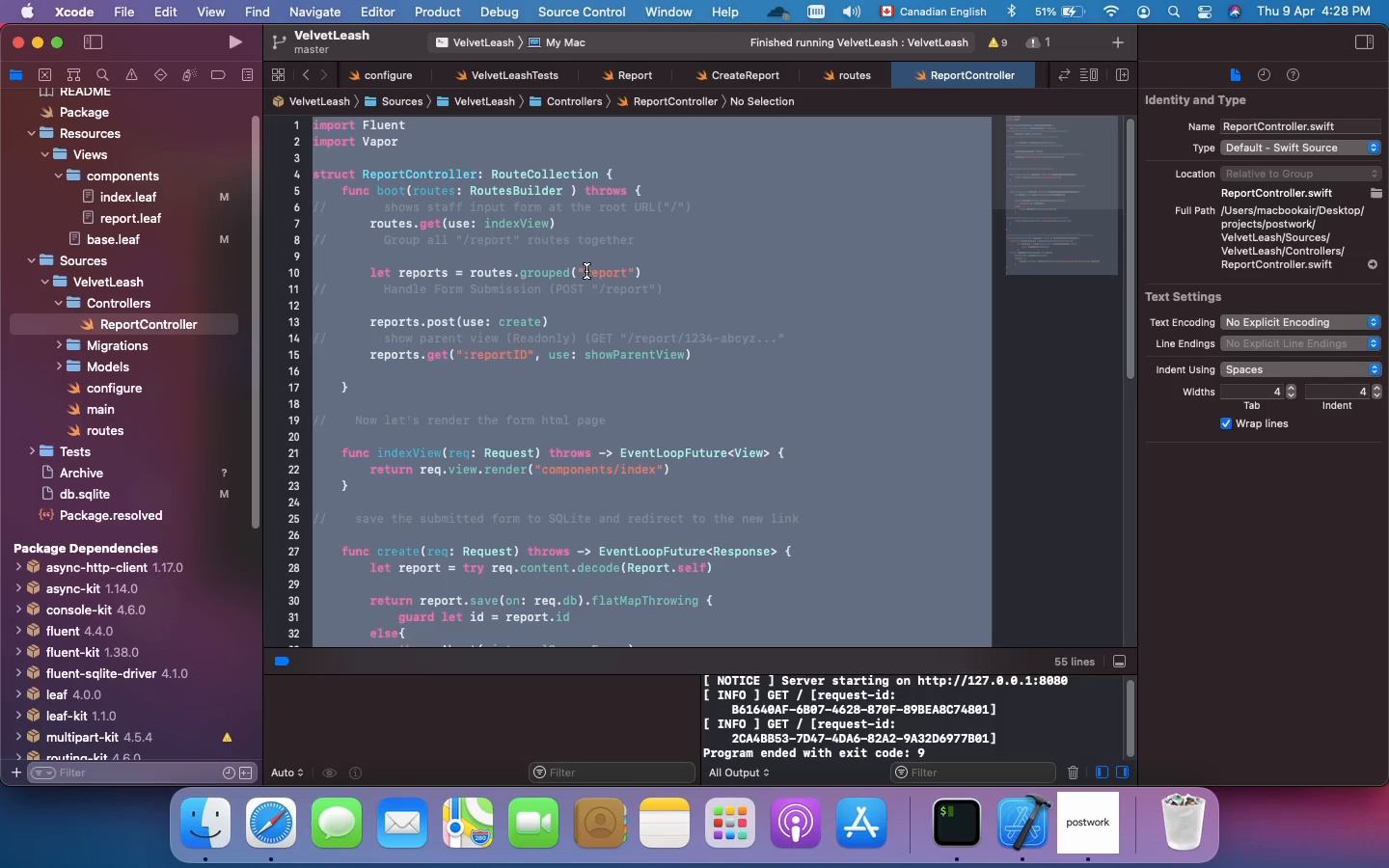 
key(Backspace)
type(impo)
 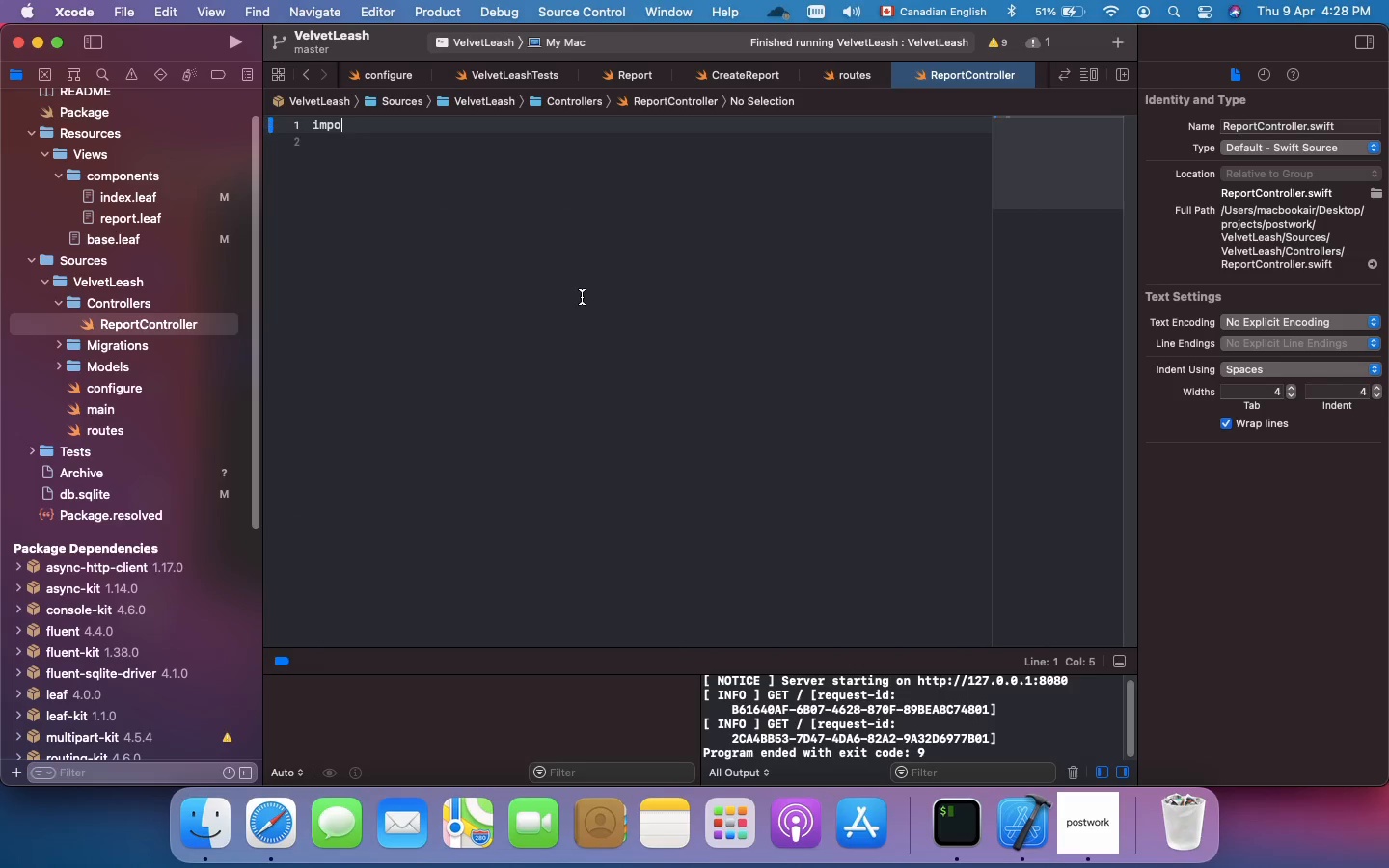 
type(rt Fluent)
 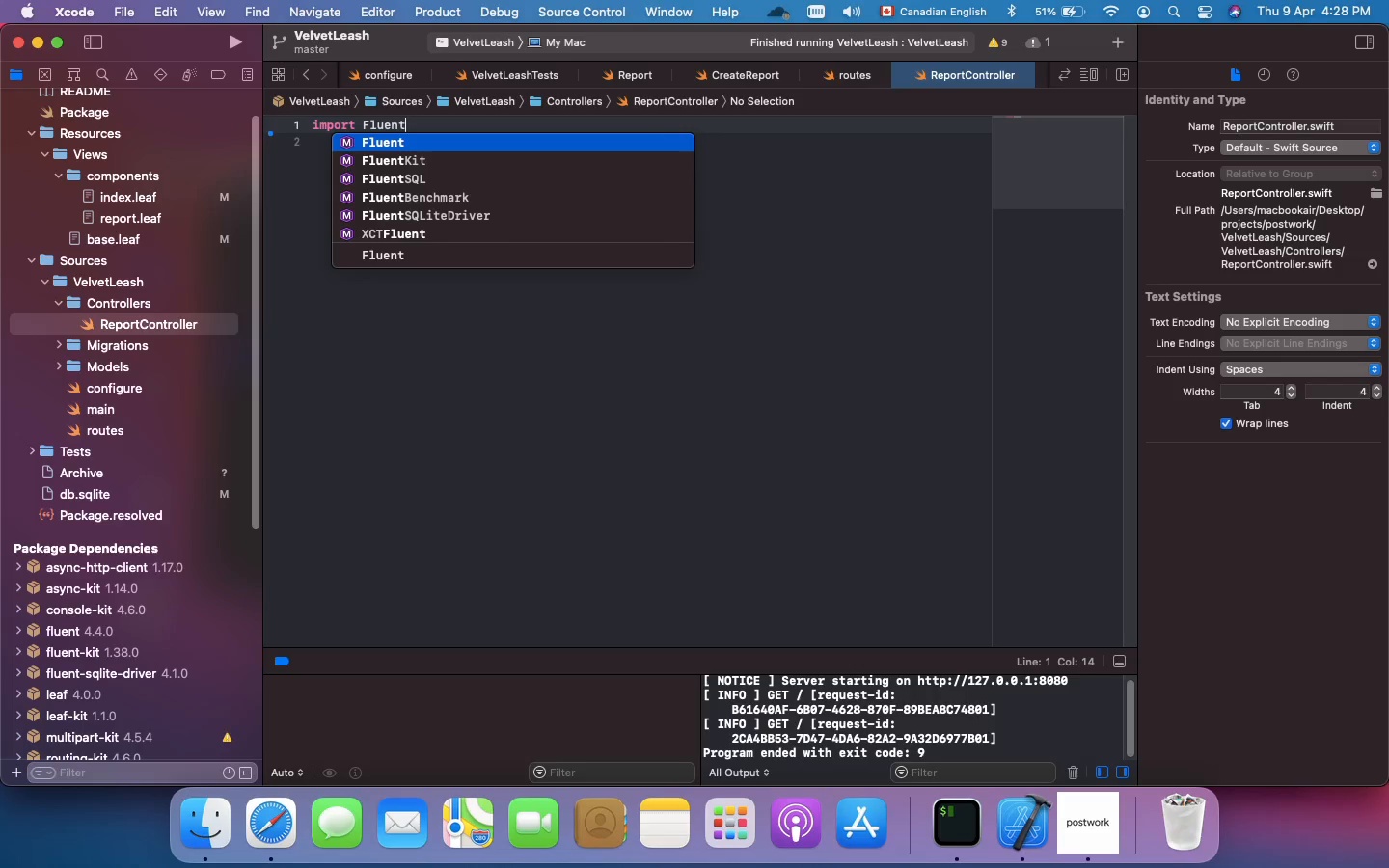 
key(Enter)
 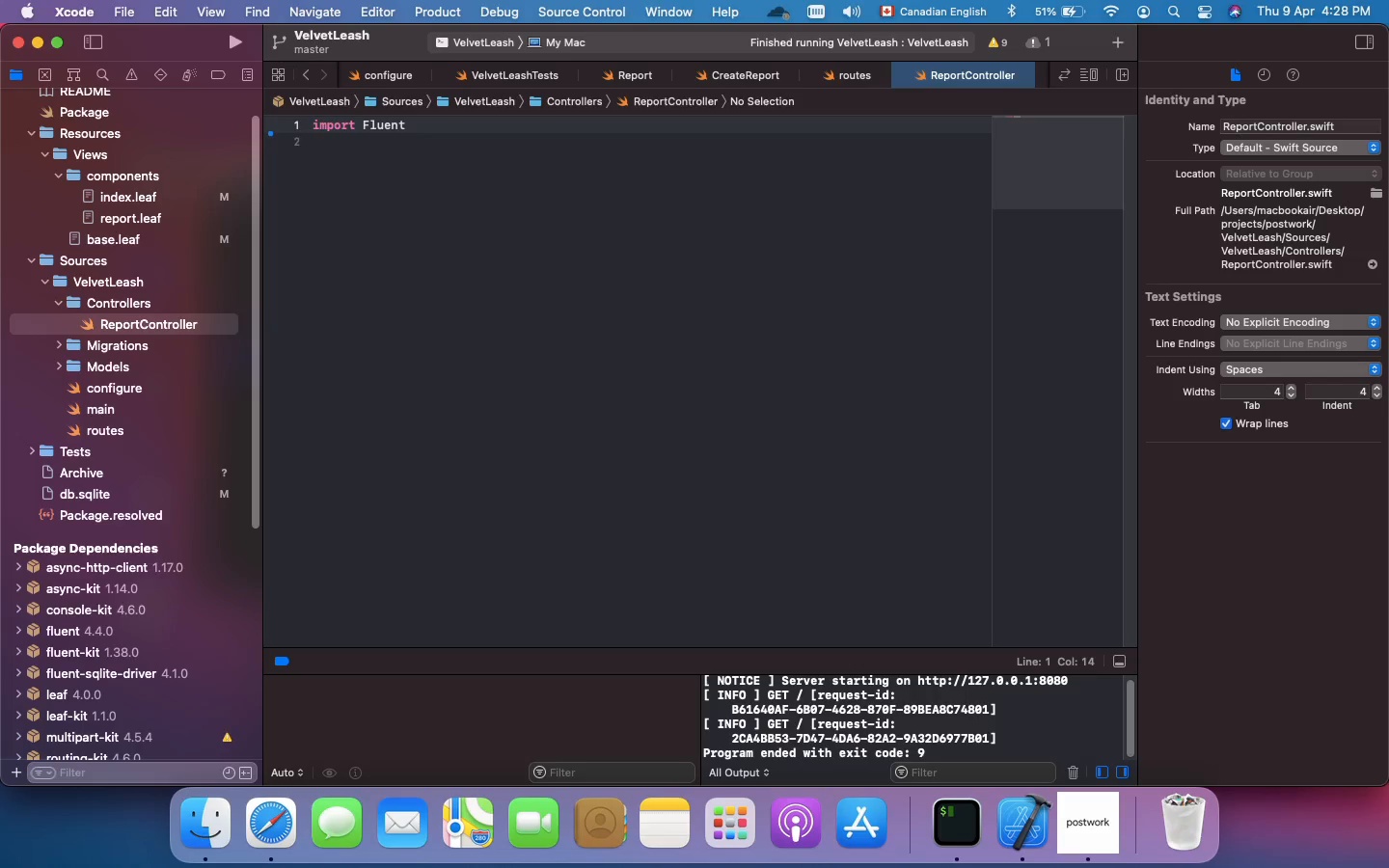 
key(Enter)
 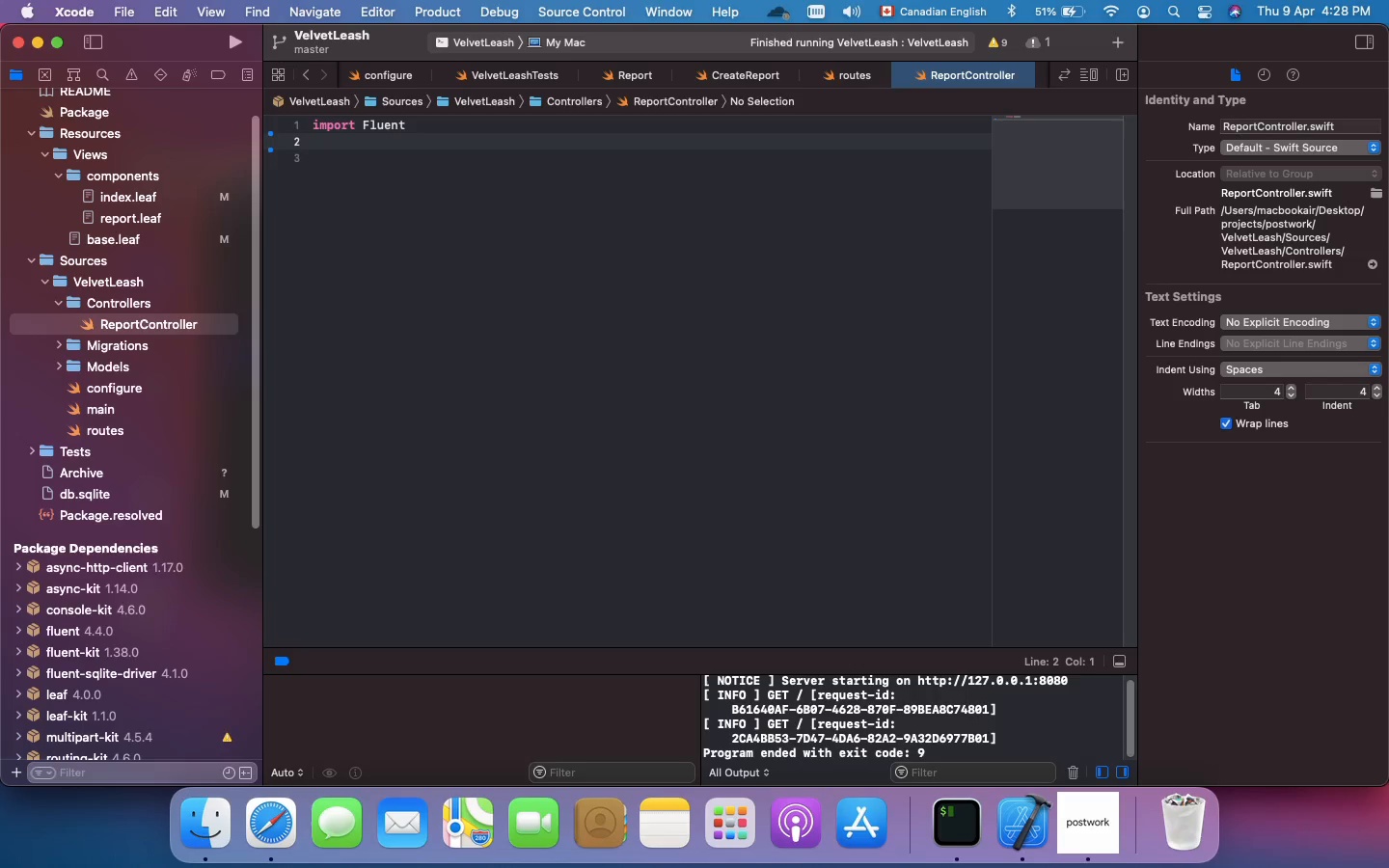 
type(import Vapor)
 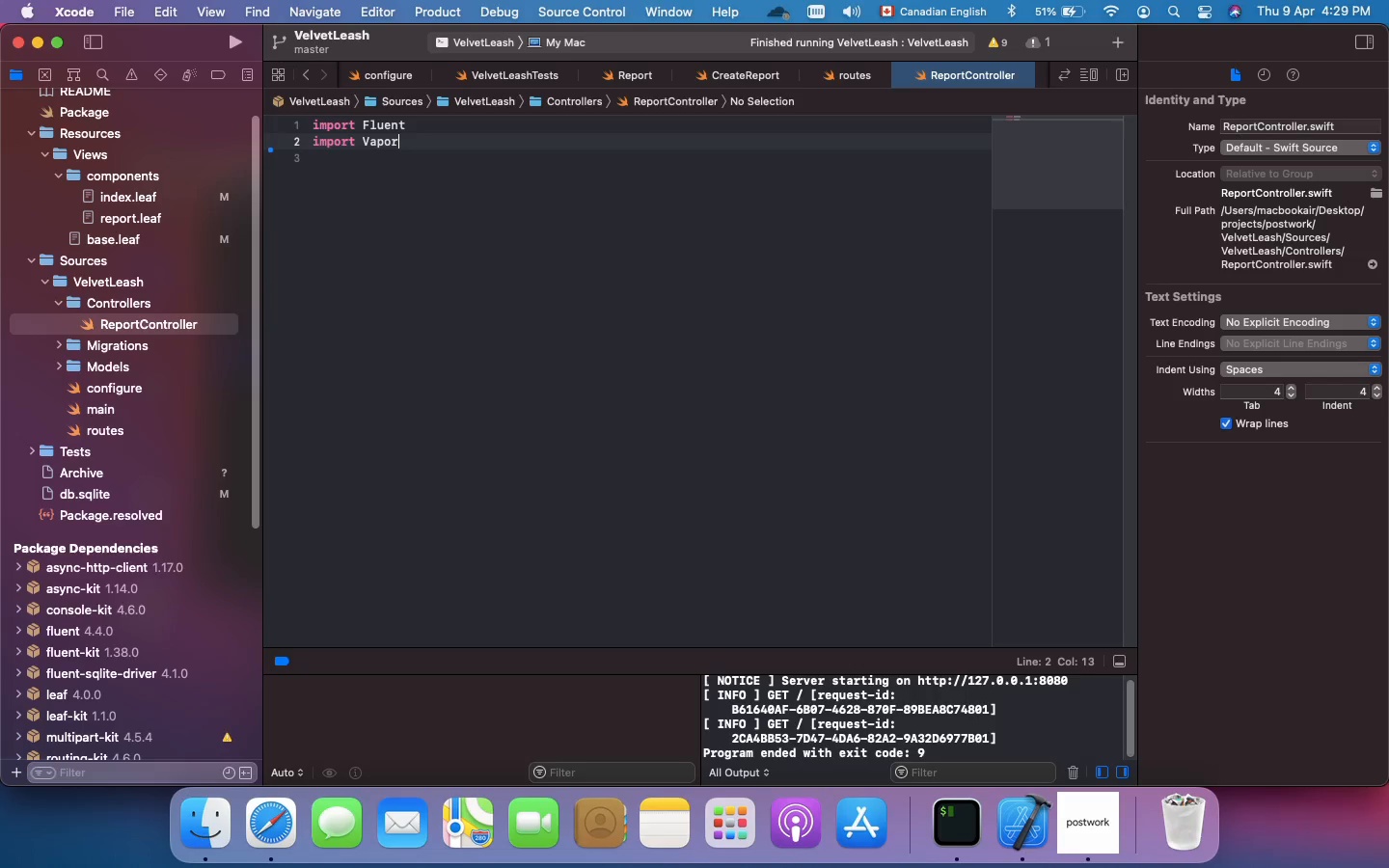 
key(Enter)
 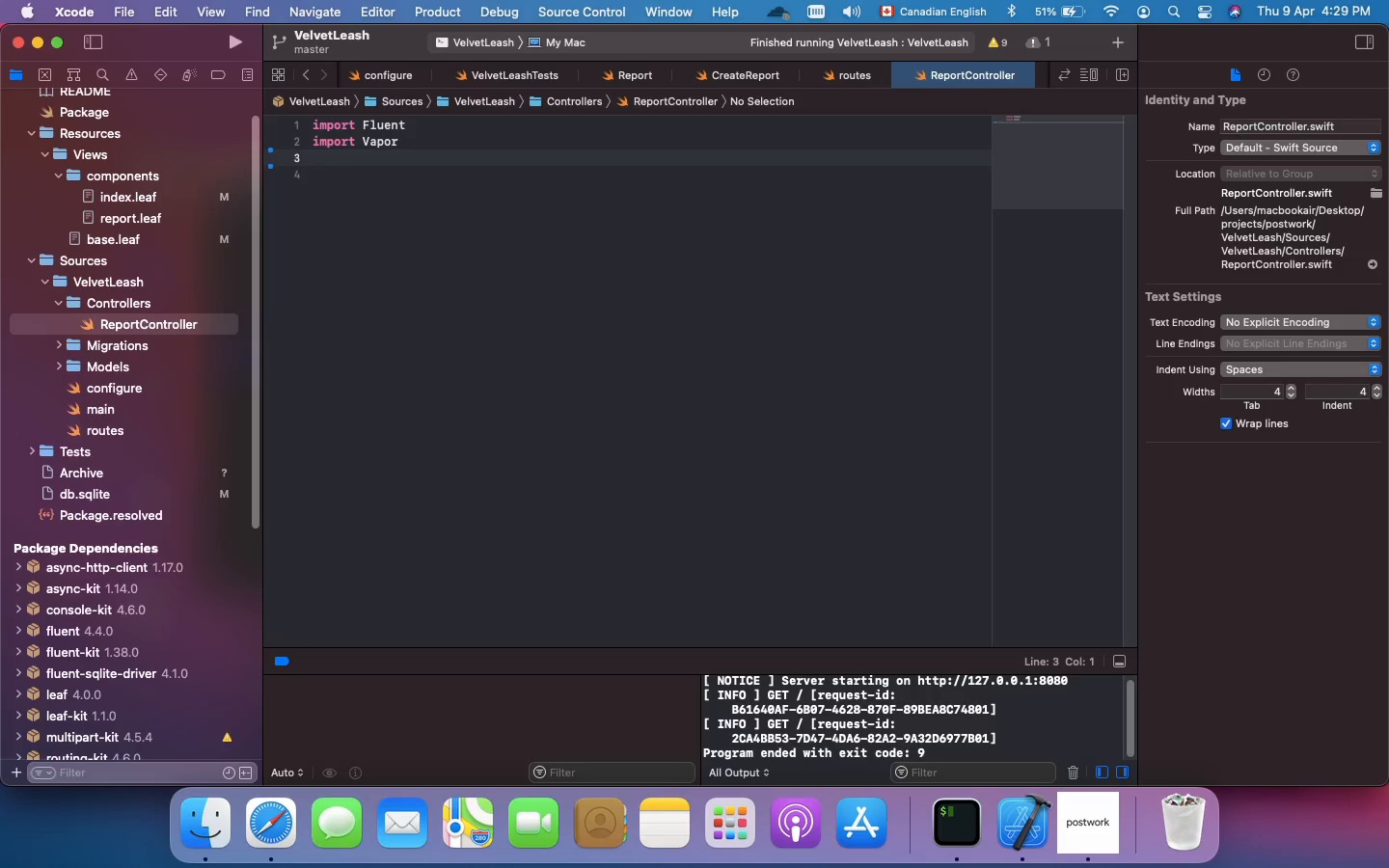 
key(Enter)
 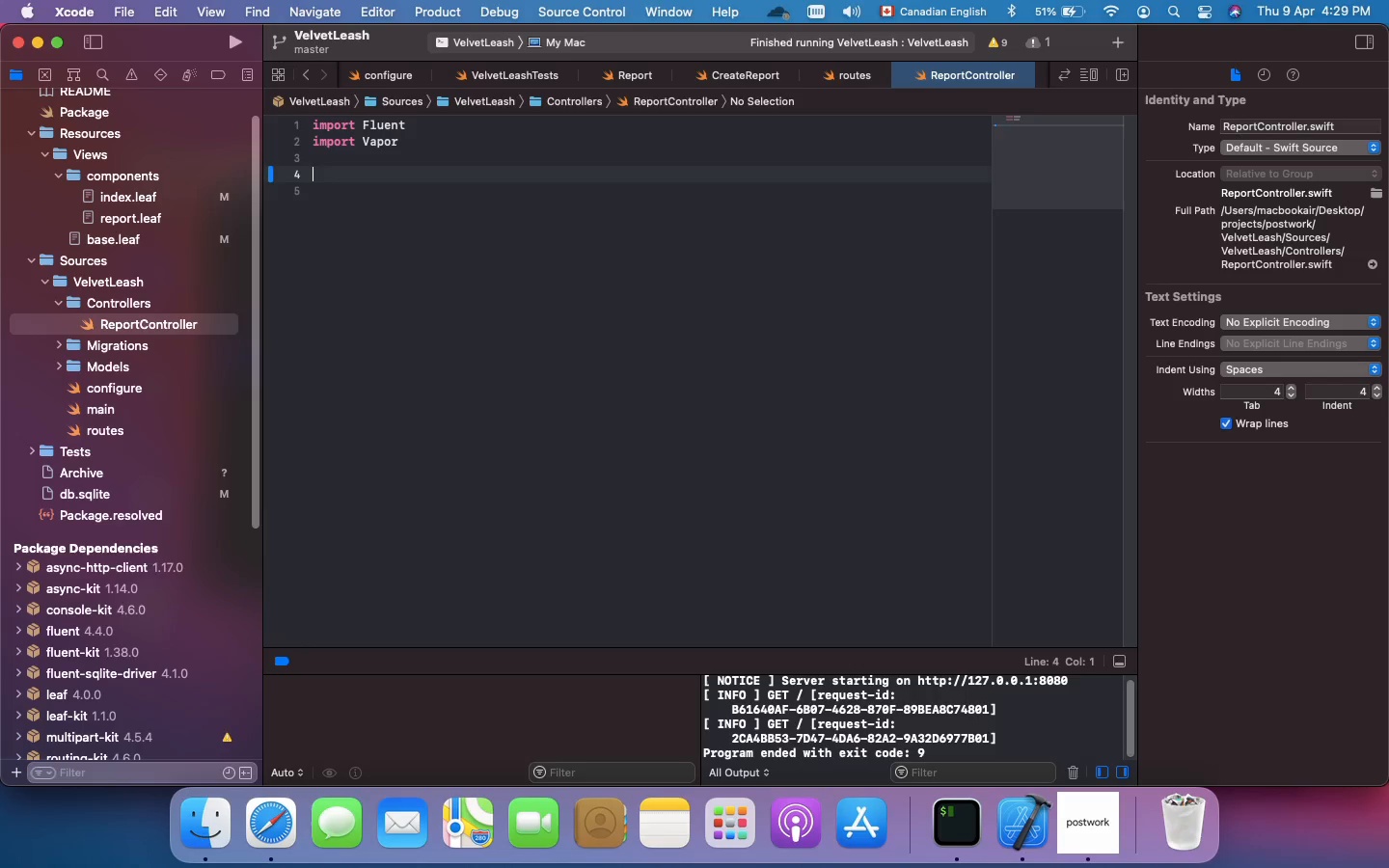 
key(Meta+Slash)
 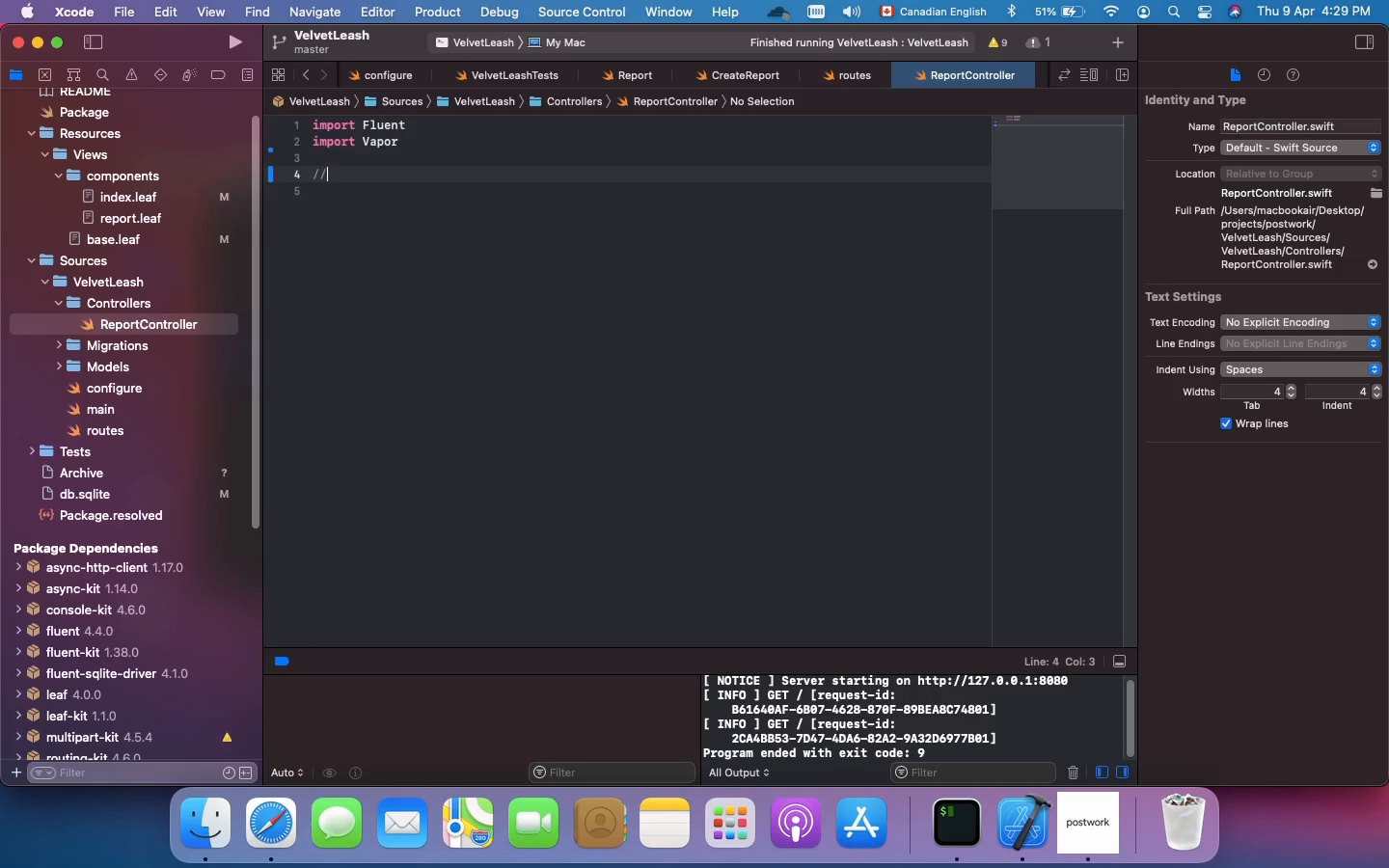 
type( 1. Create a so)
key(Backspace)
type(imple struct that leaf can easily read(no database wrappers!))
 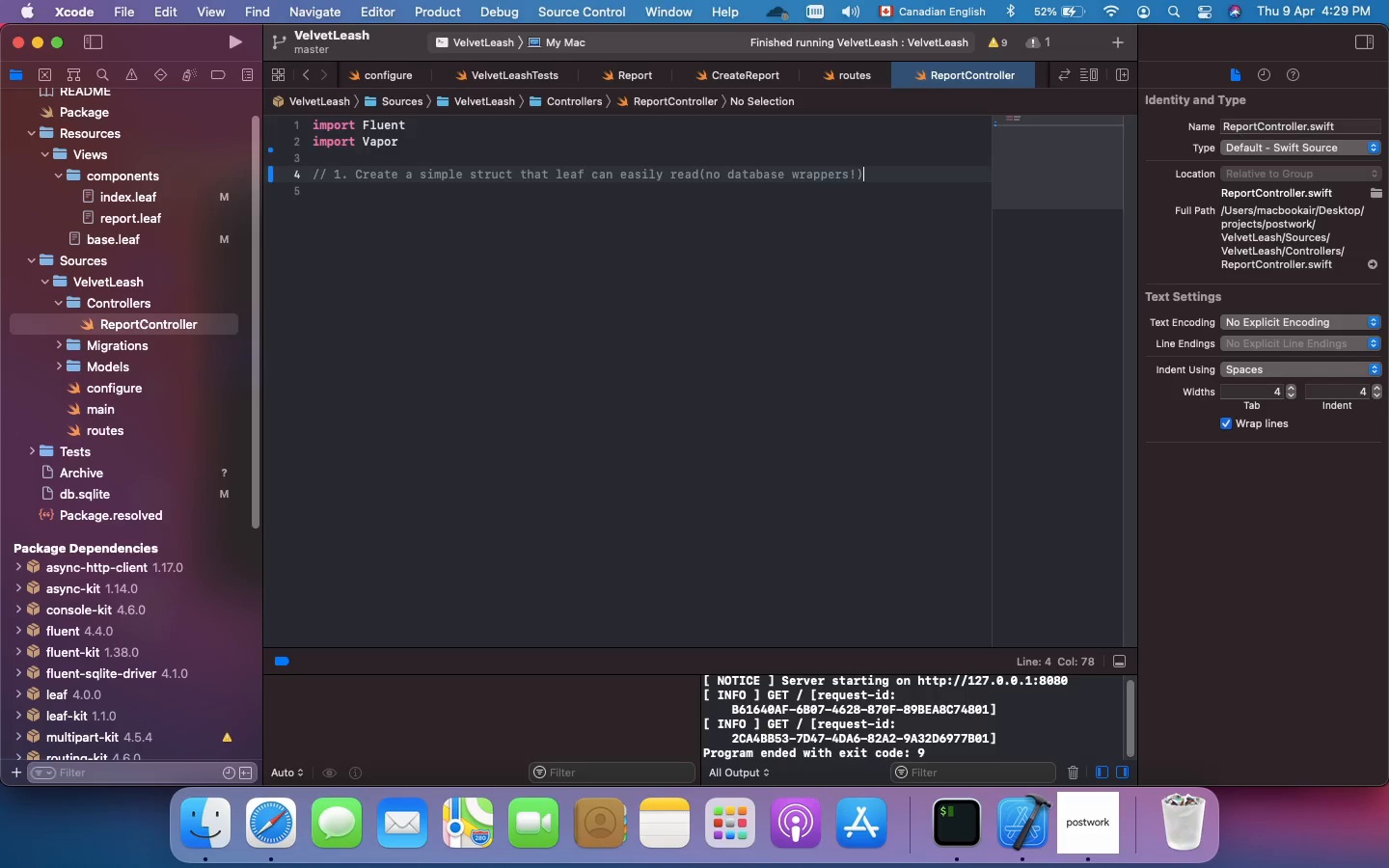 
 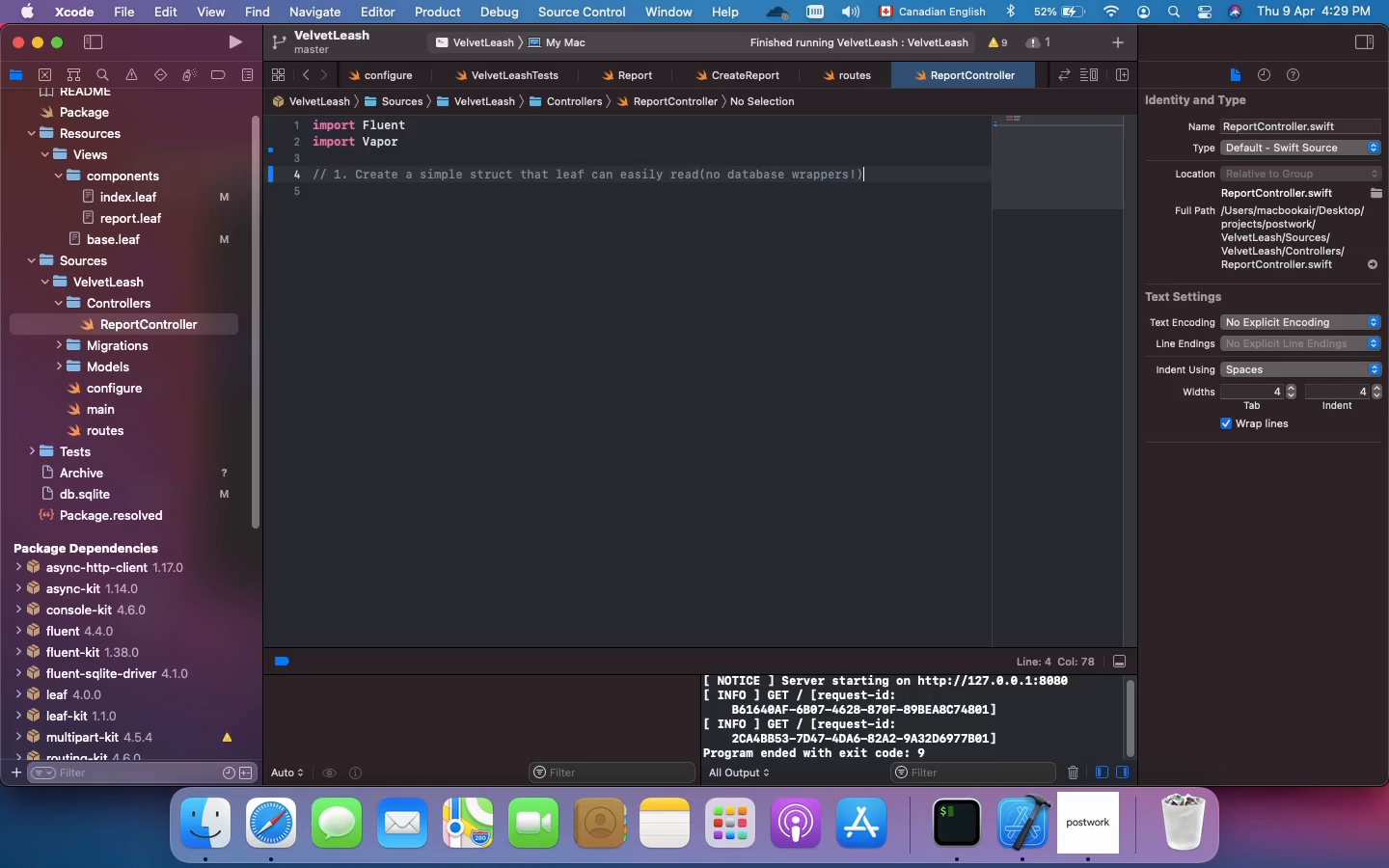 
key(Enter)
 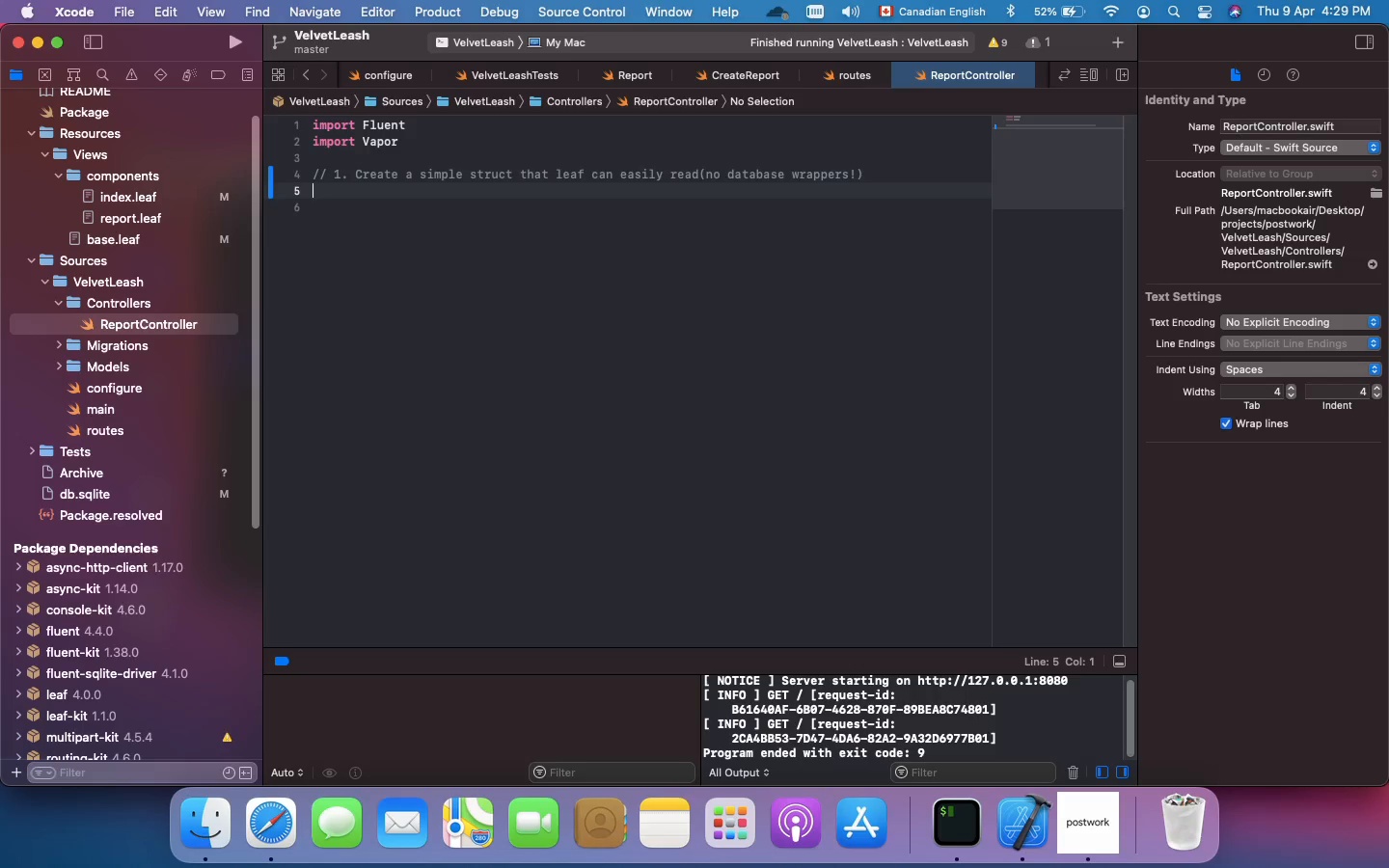 
type(struct ReportContext: Encodable {)
 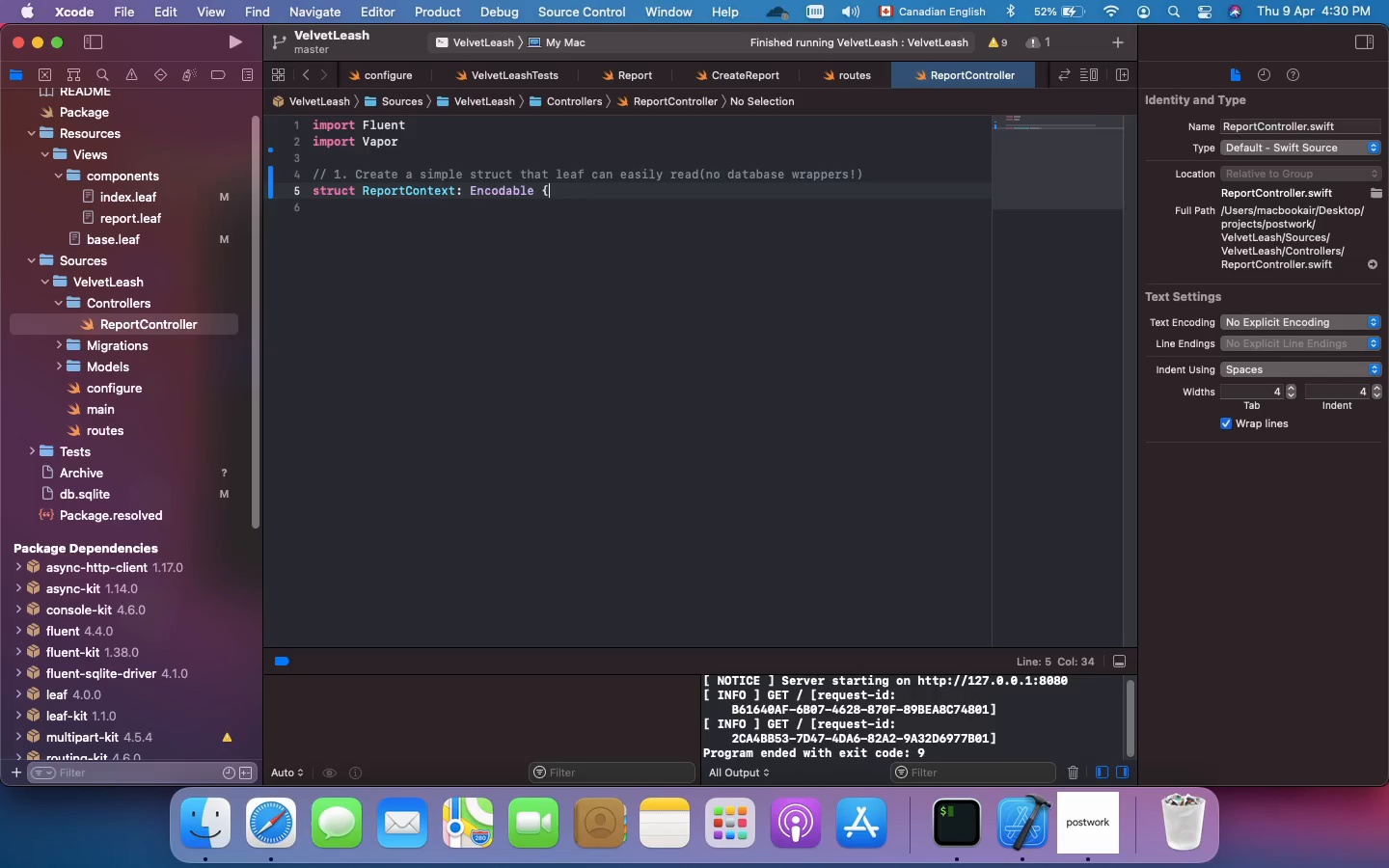 
 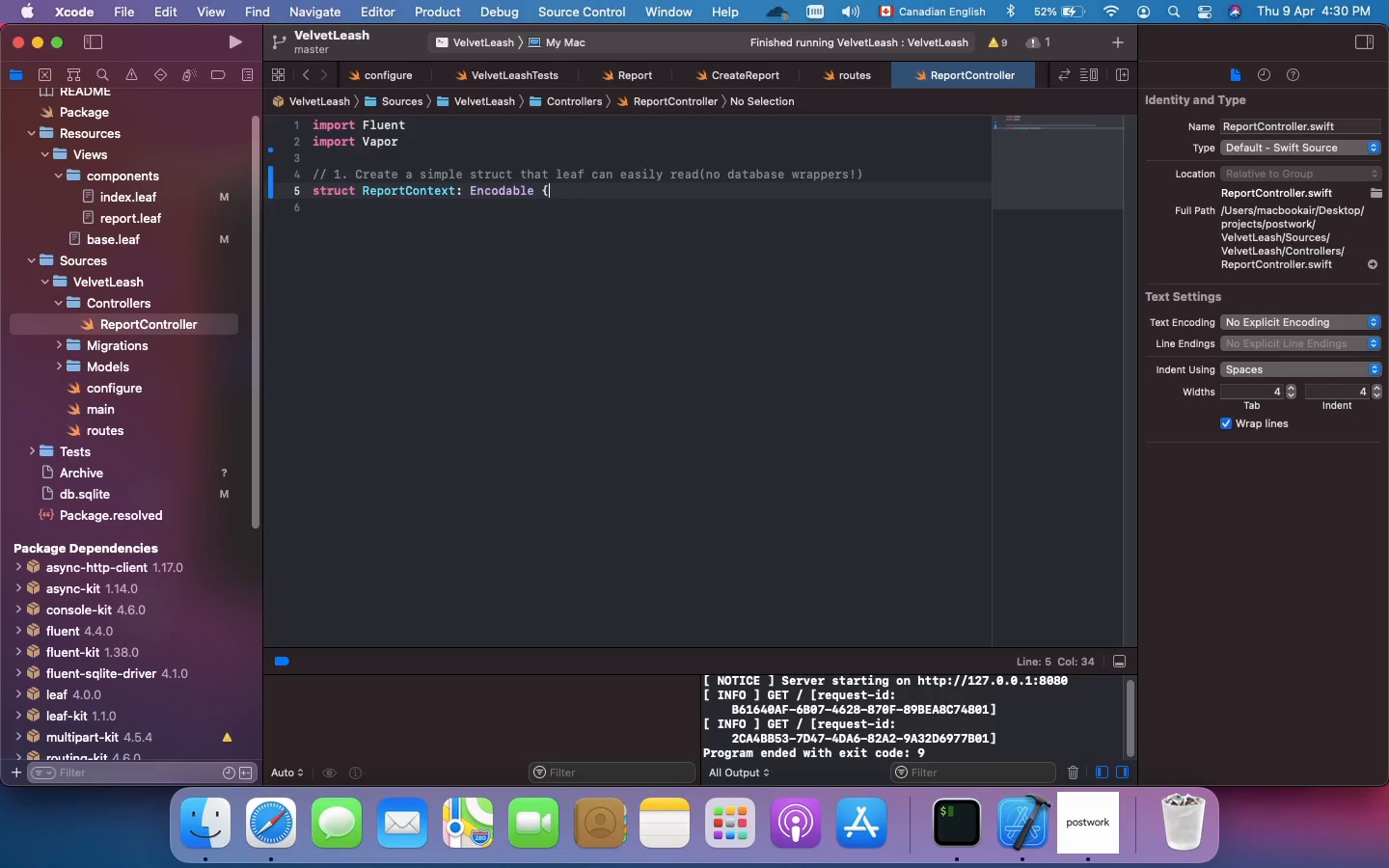 
key(Enter)
 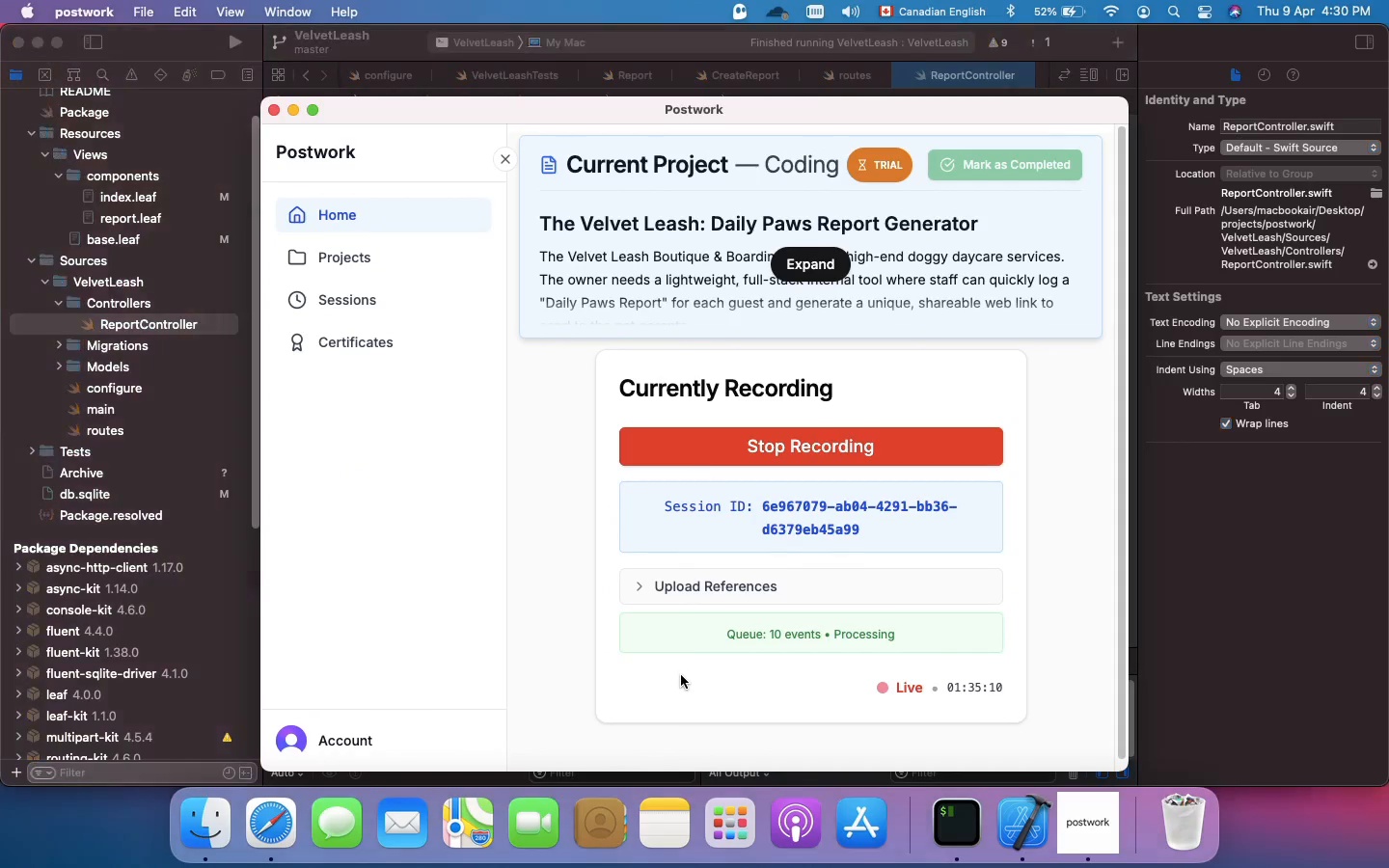 
wait(8.44)
 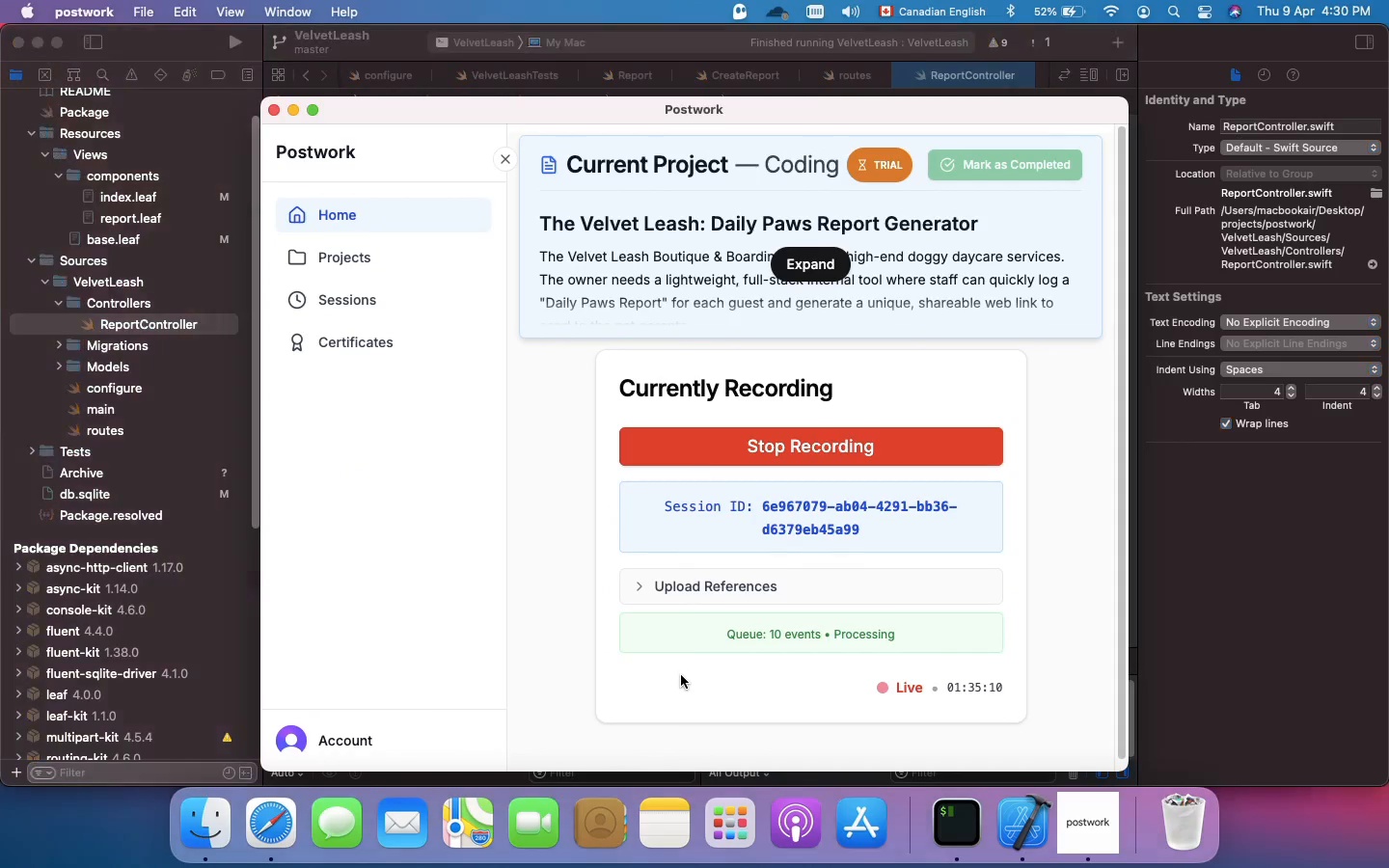 
type(let petName: String;)
 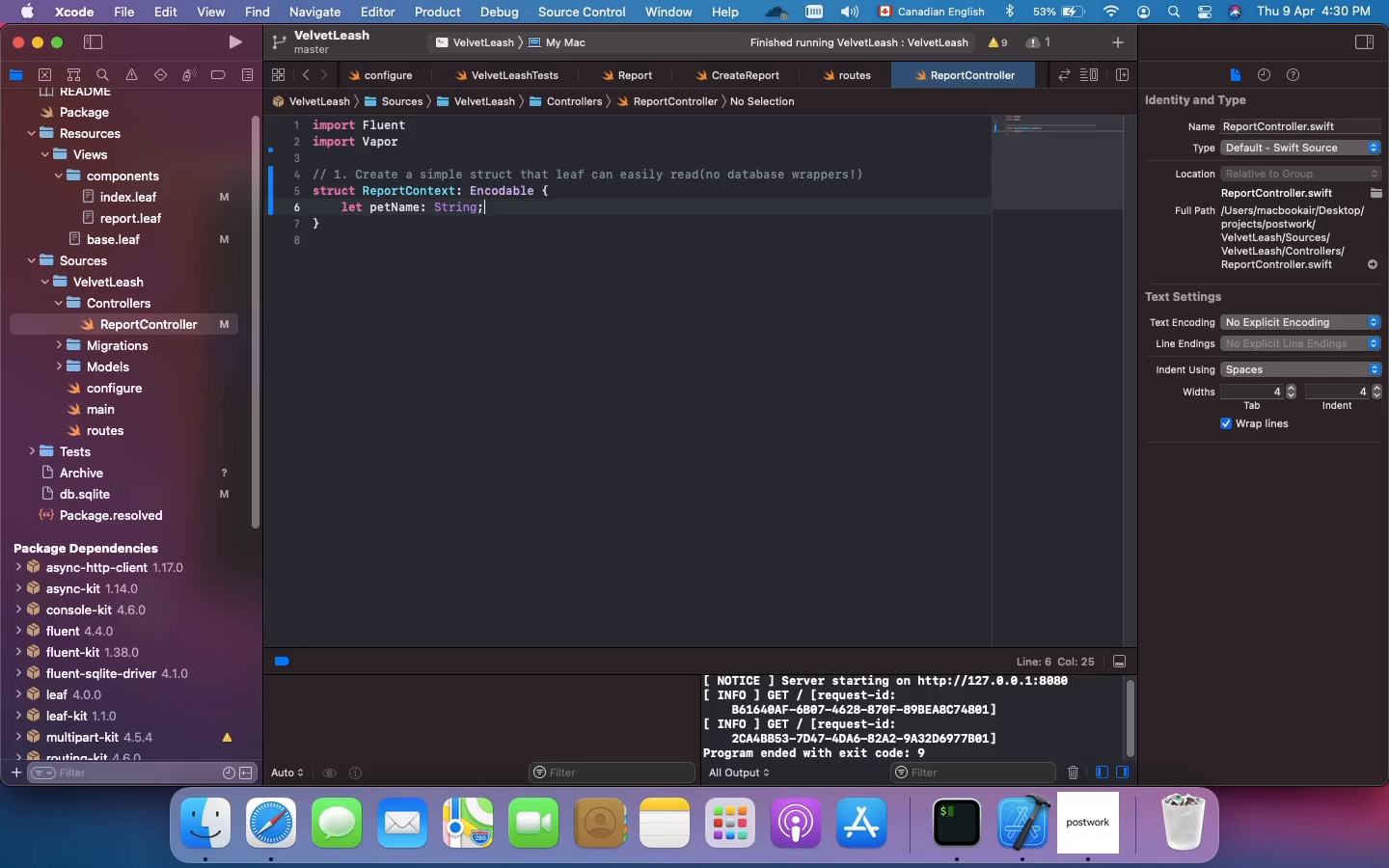 
key(Enter)
 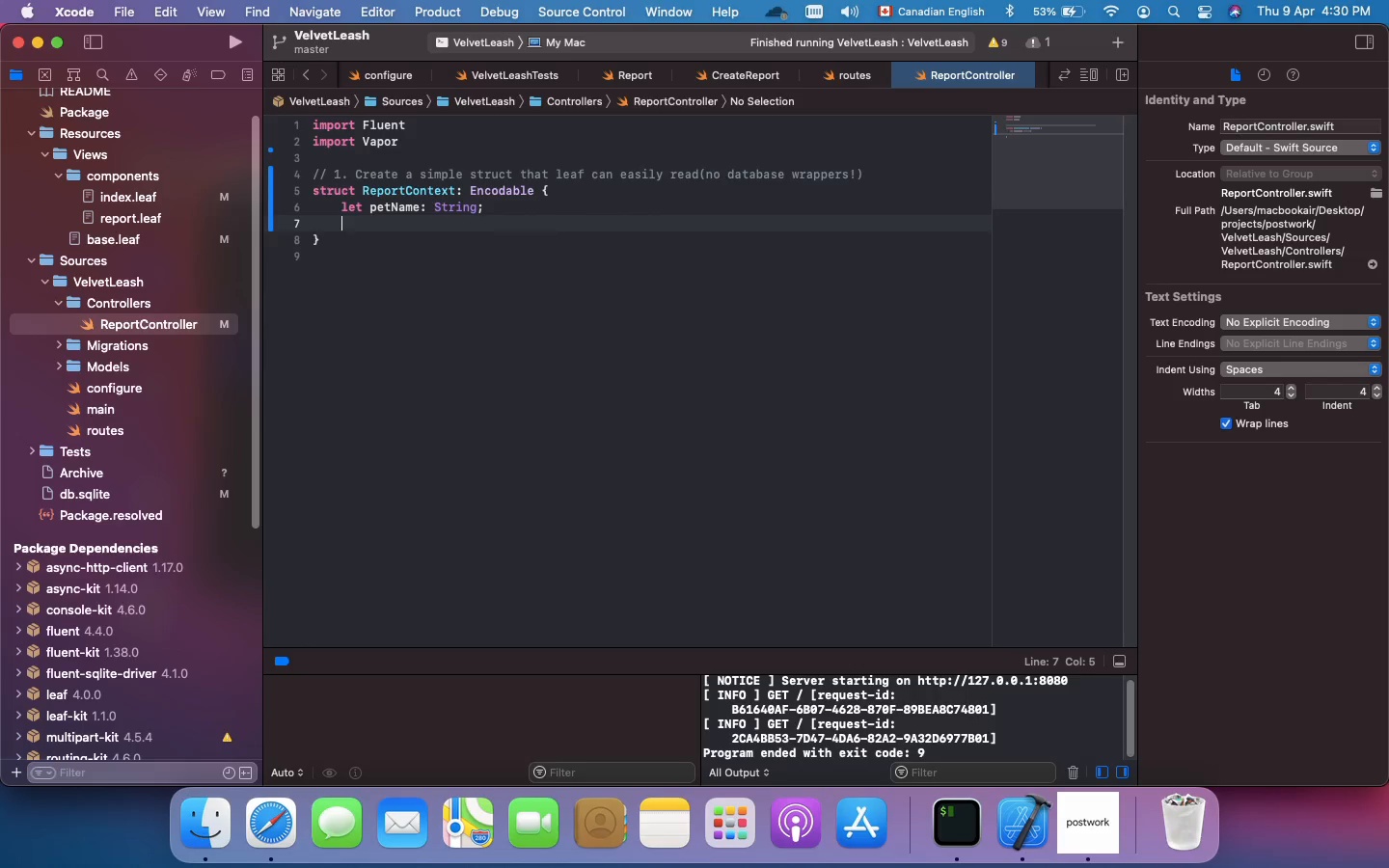 
type(let energyLevel: Int;)
 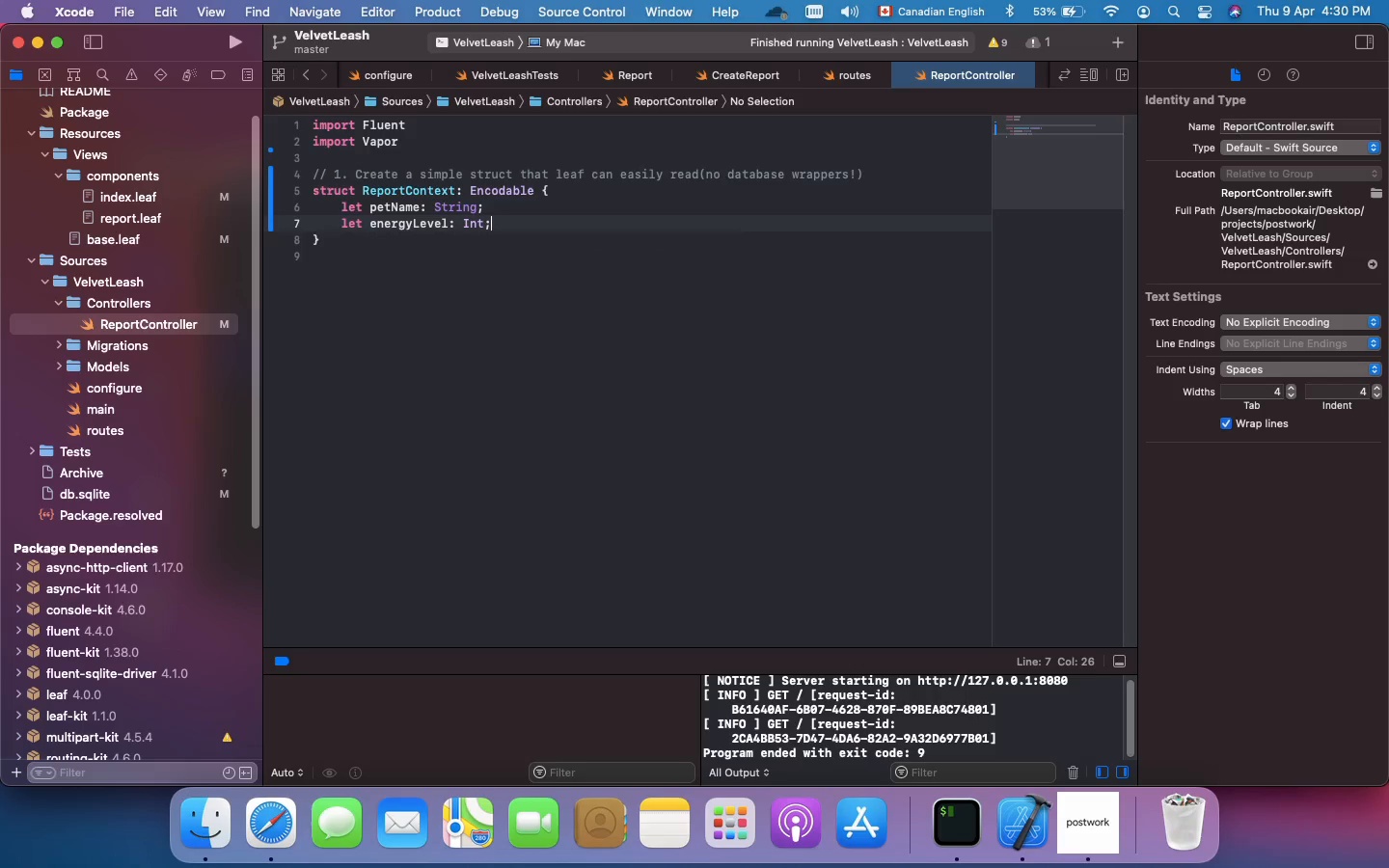 
 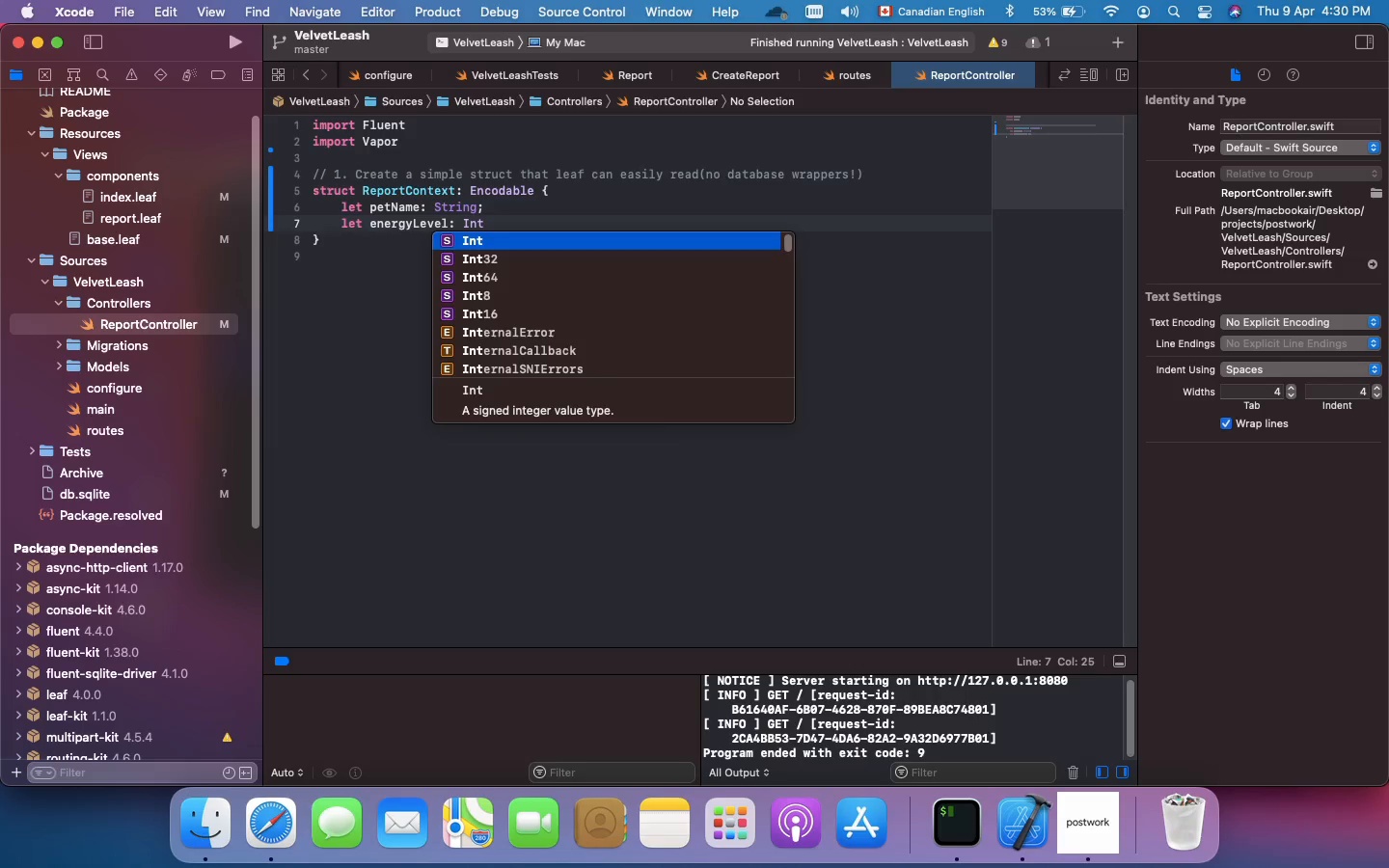 
key(Enter)
 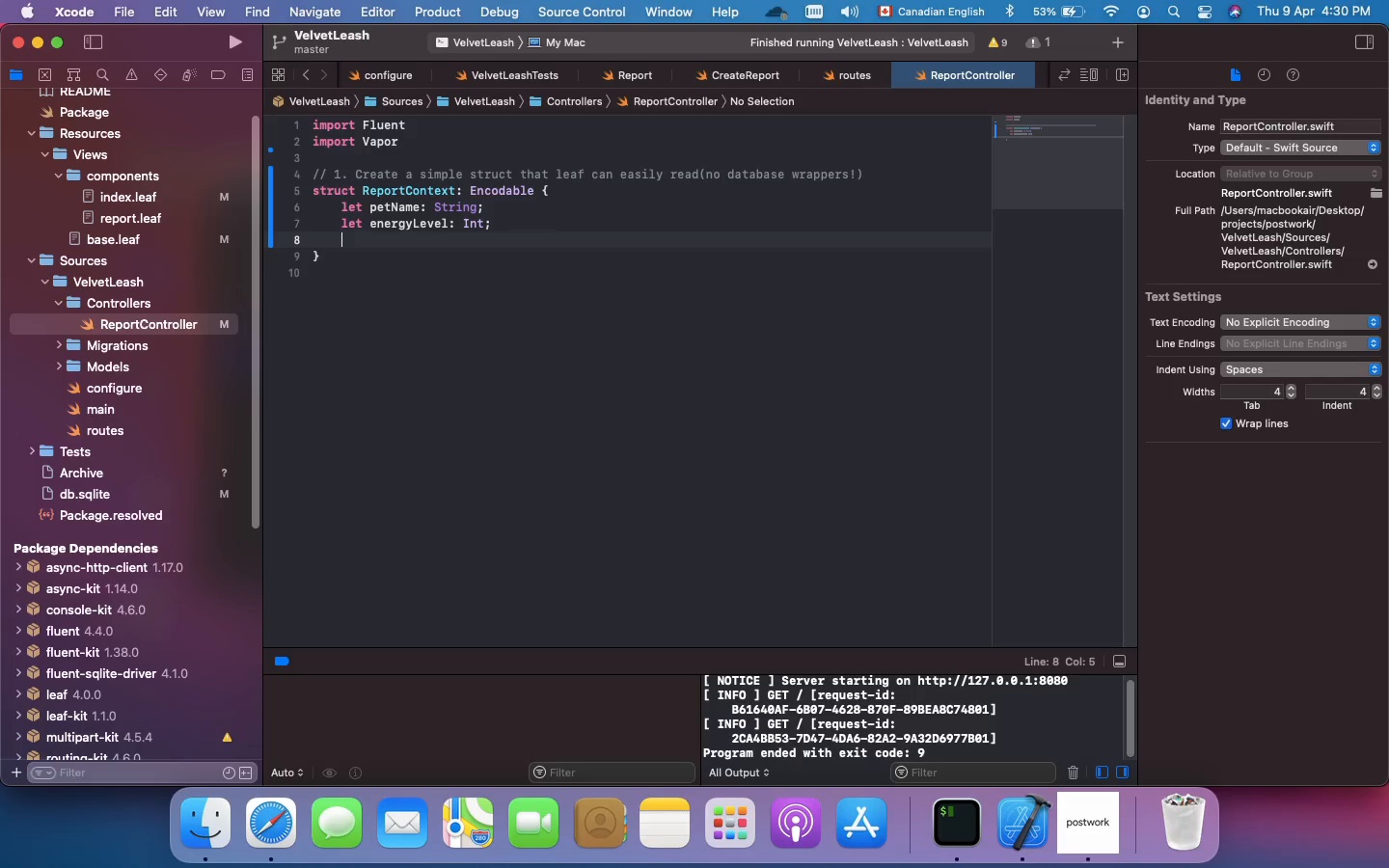 
key(Backspace)
 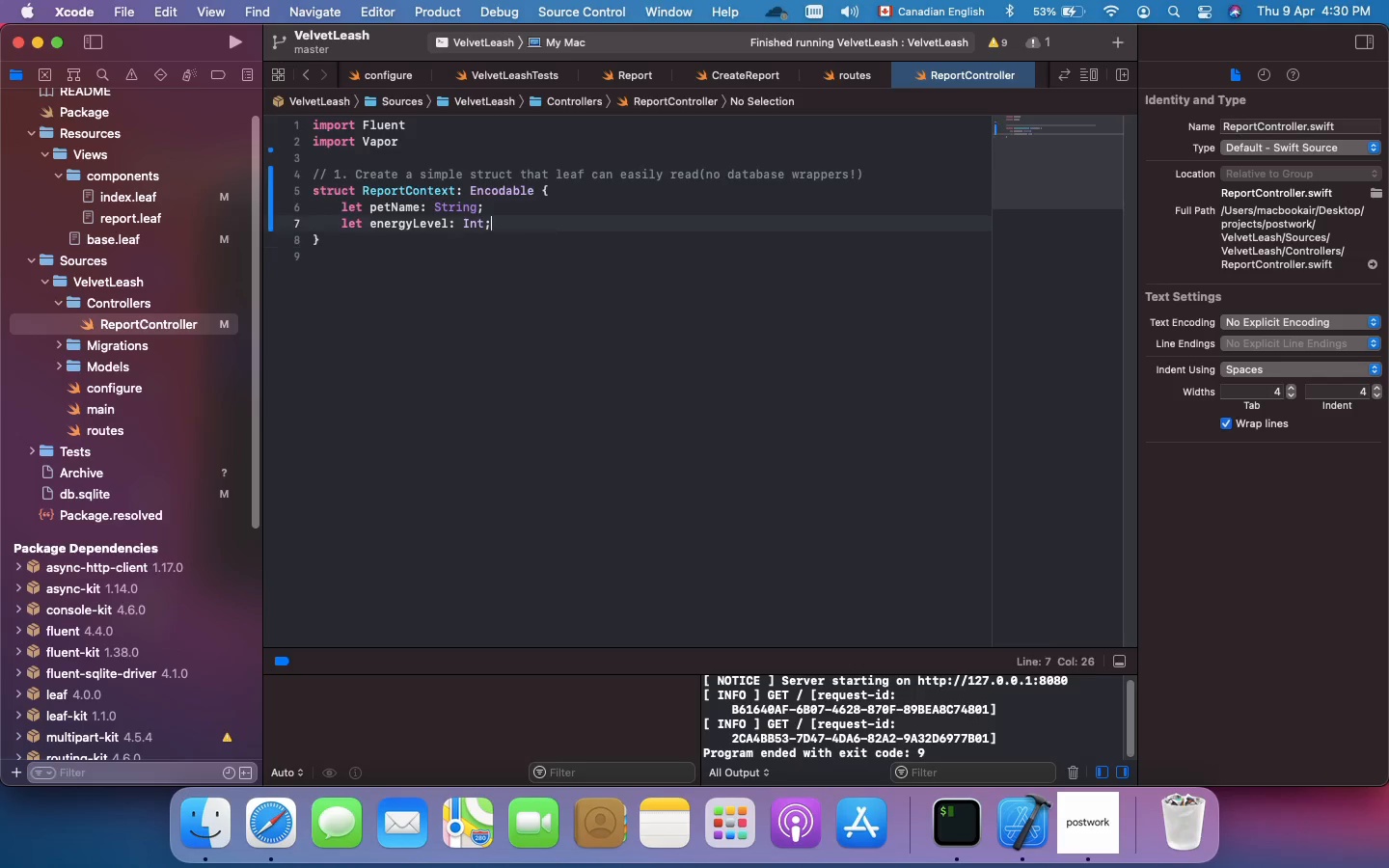 
key(Backspace)
 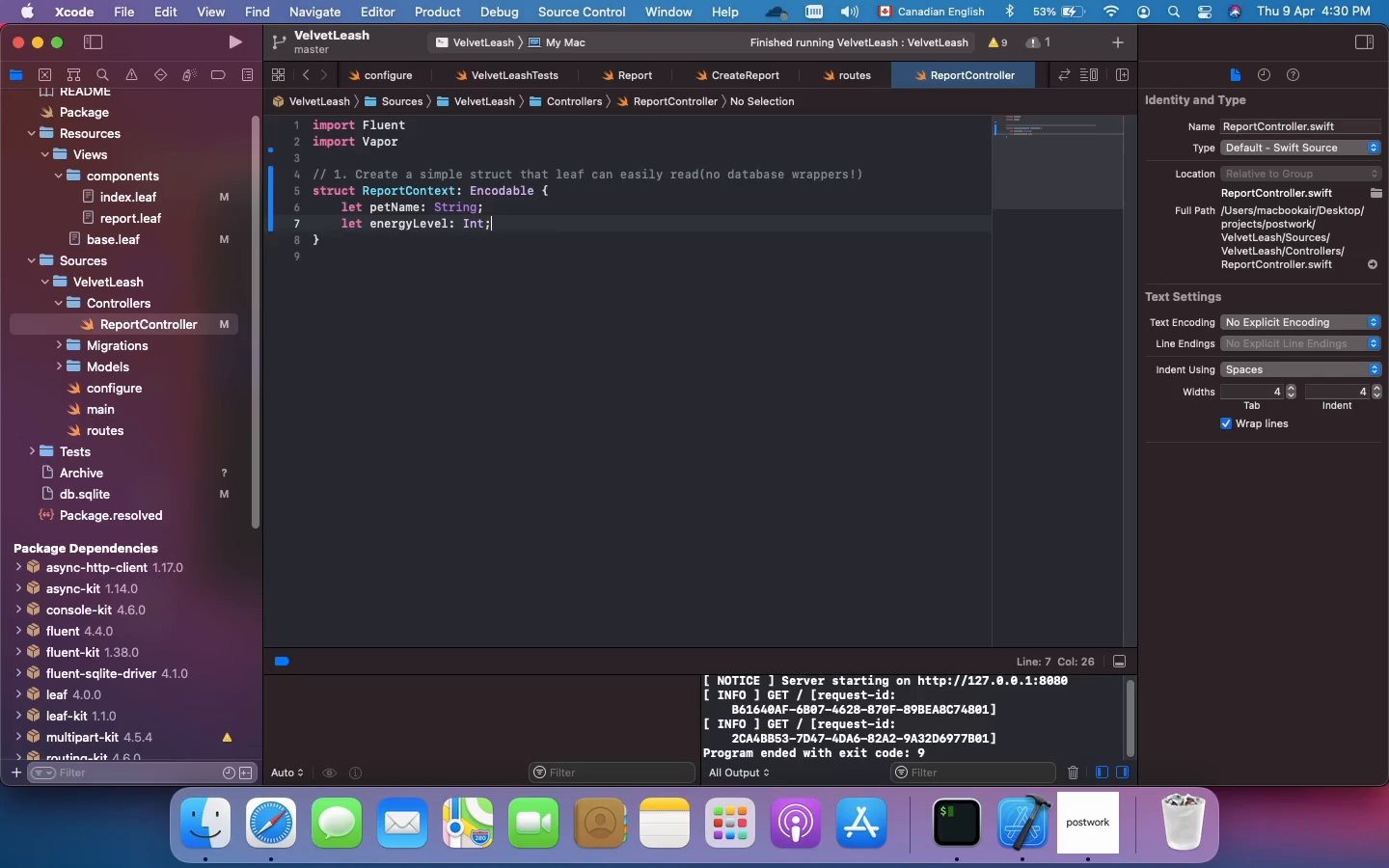 
key(Backspace)
 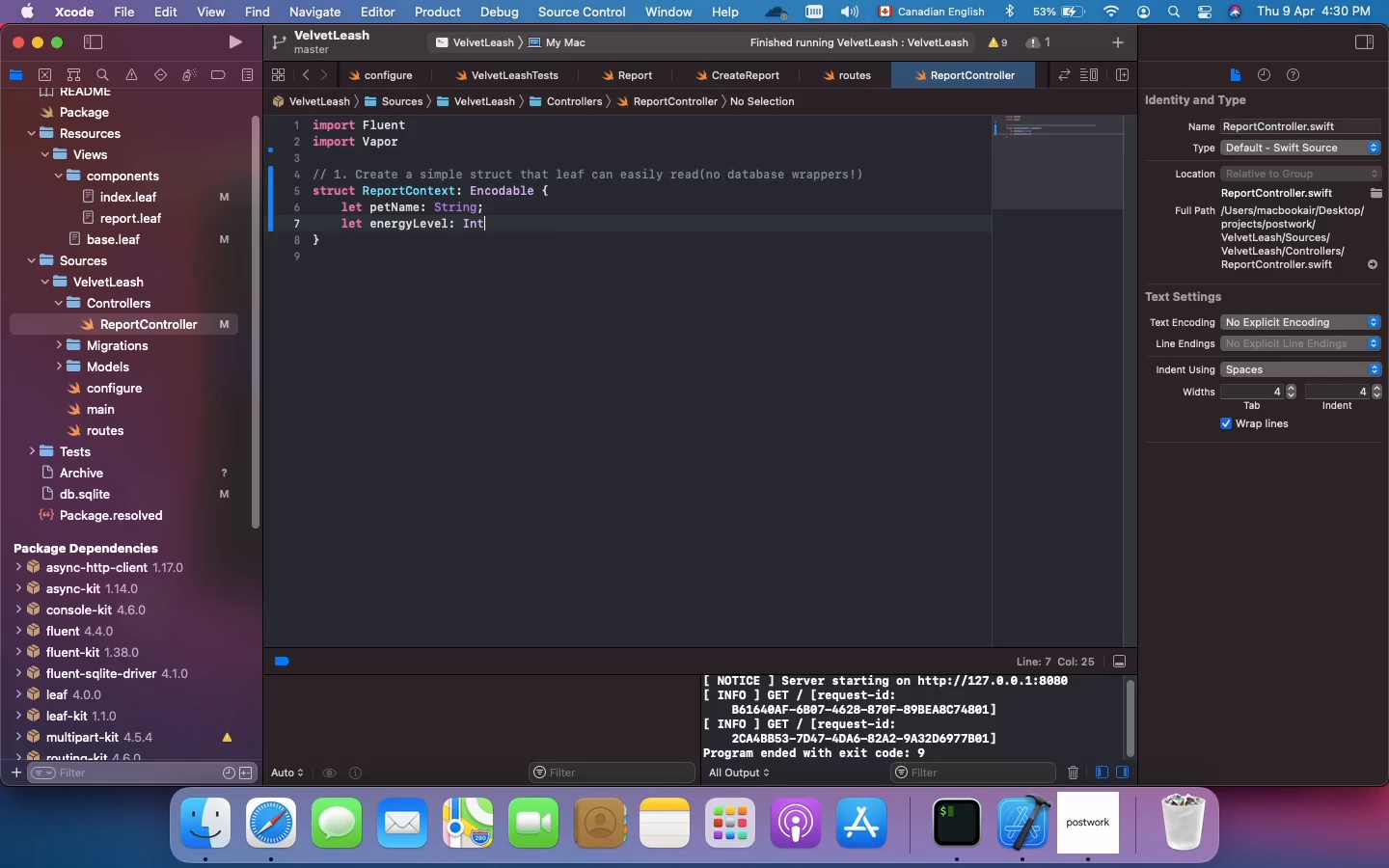 
key(ArrowUp)
 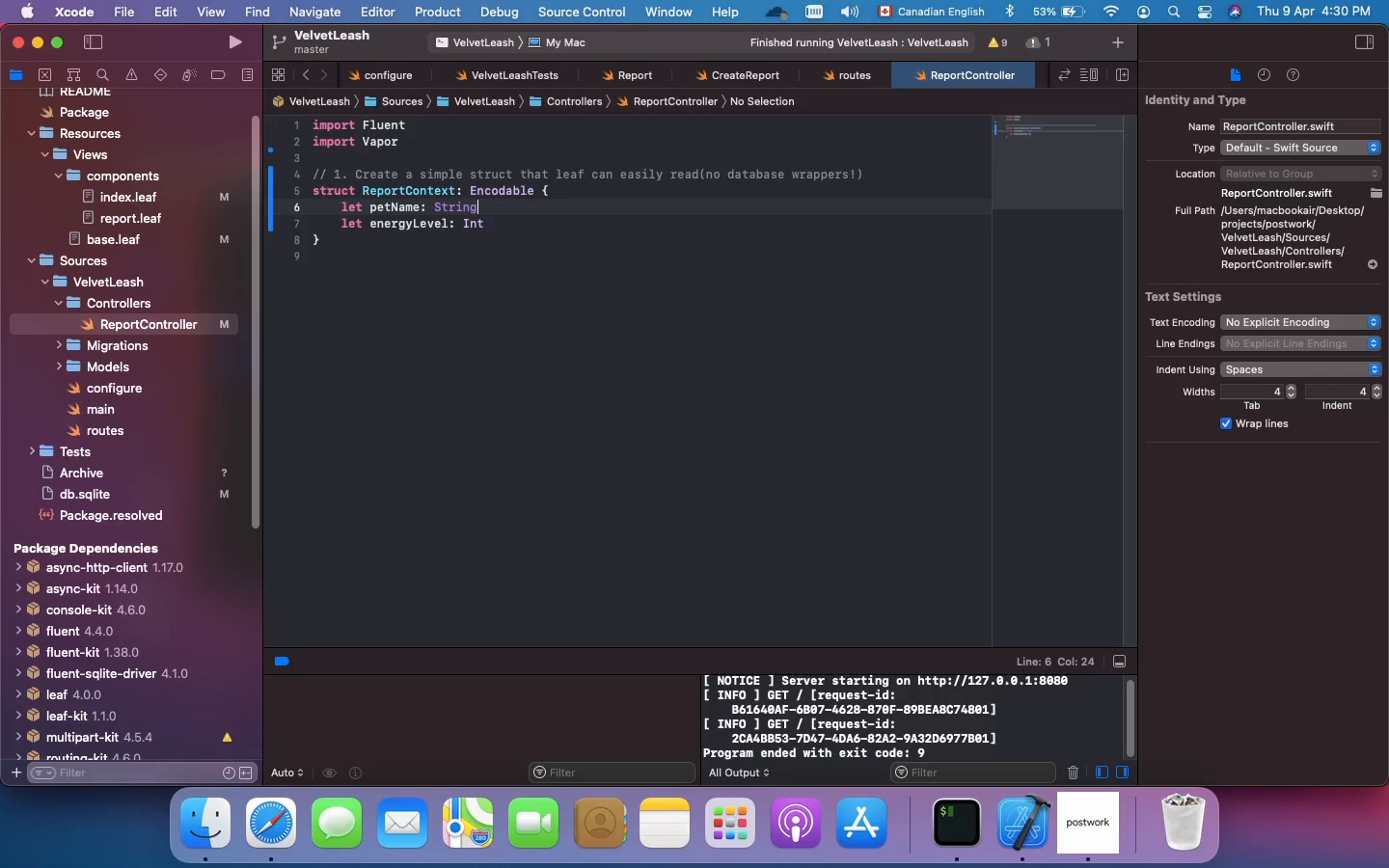 
key(Backspace)
 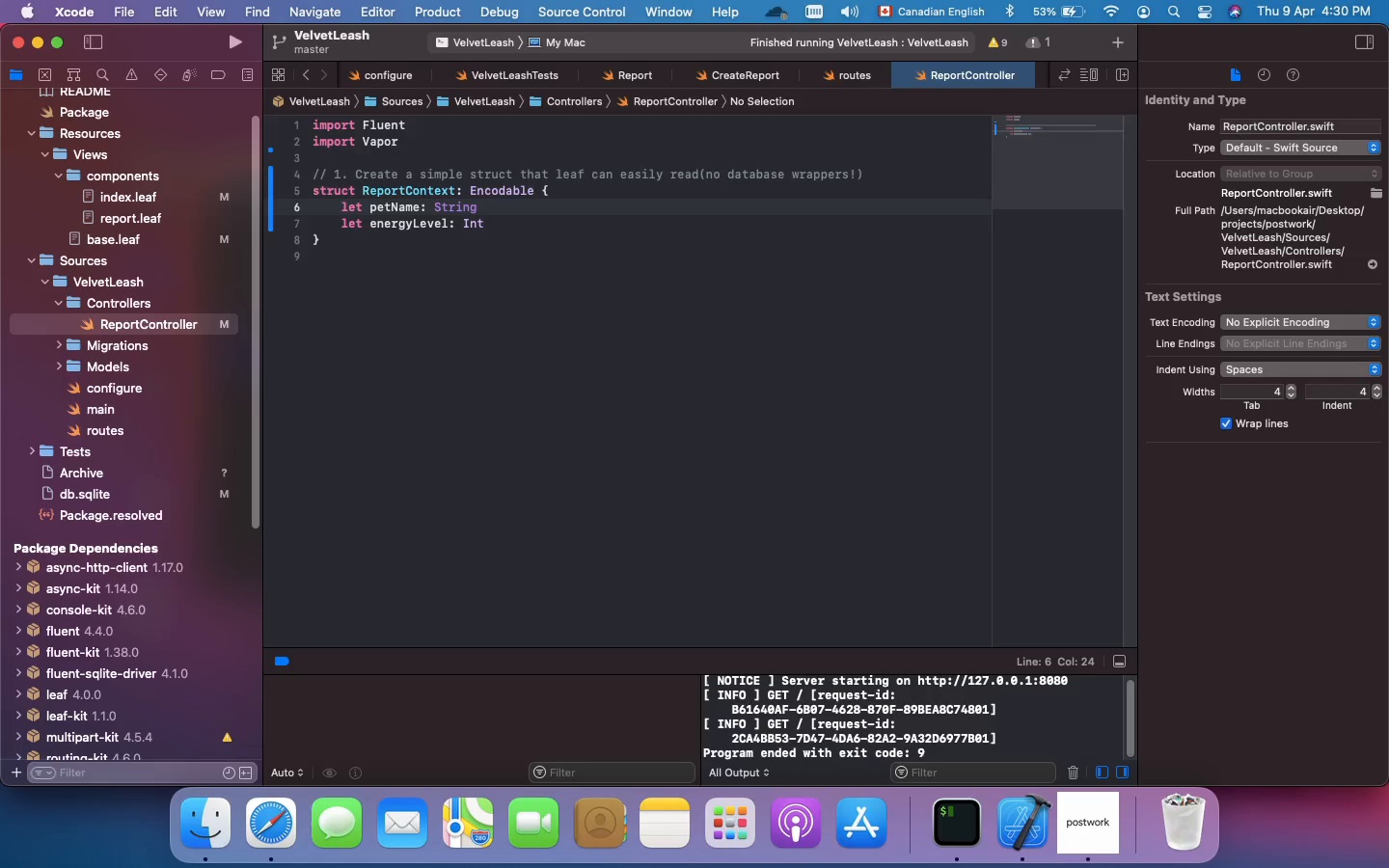 
key(ArrowDown)
 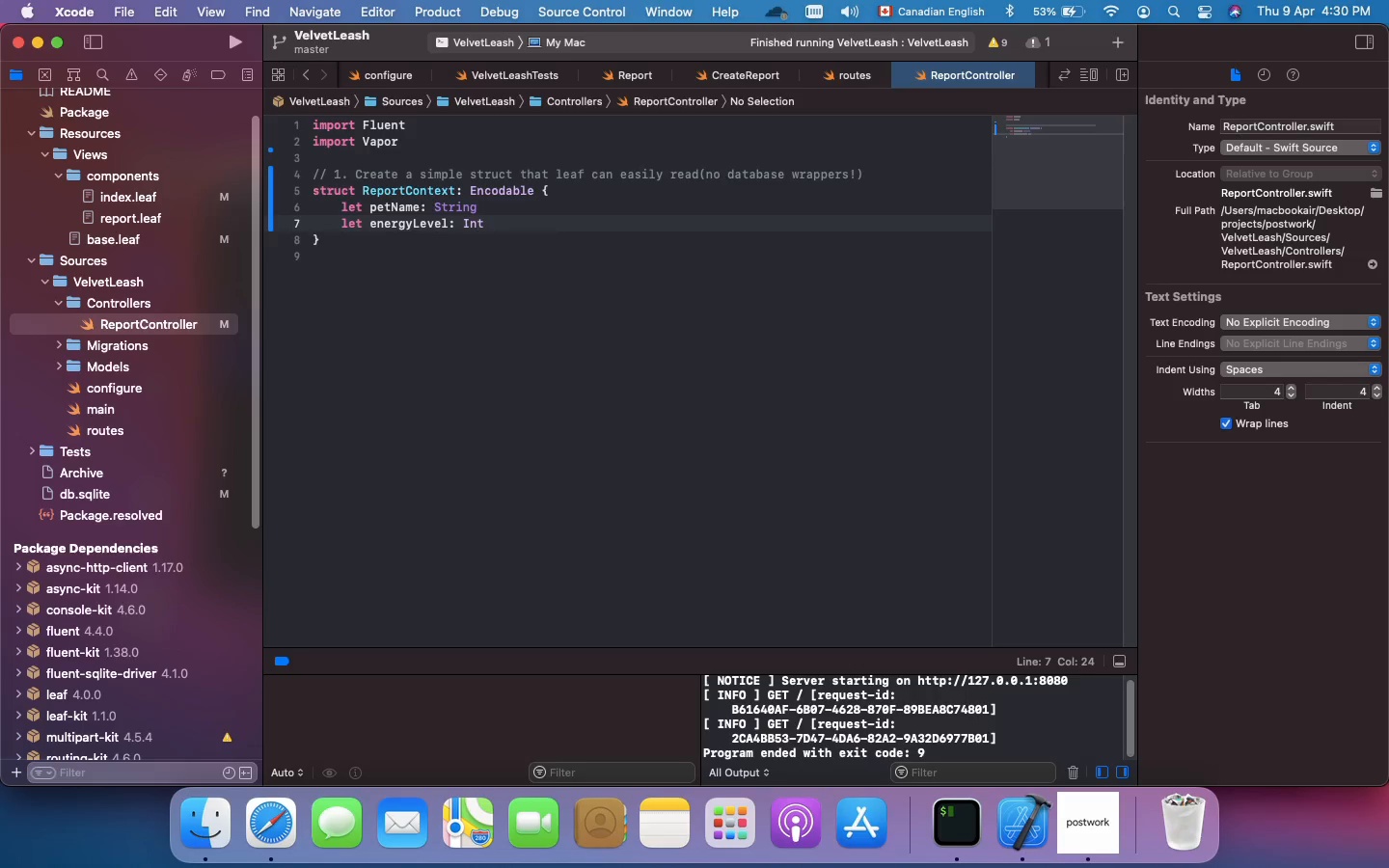 
key(ArrowRight)
 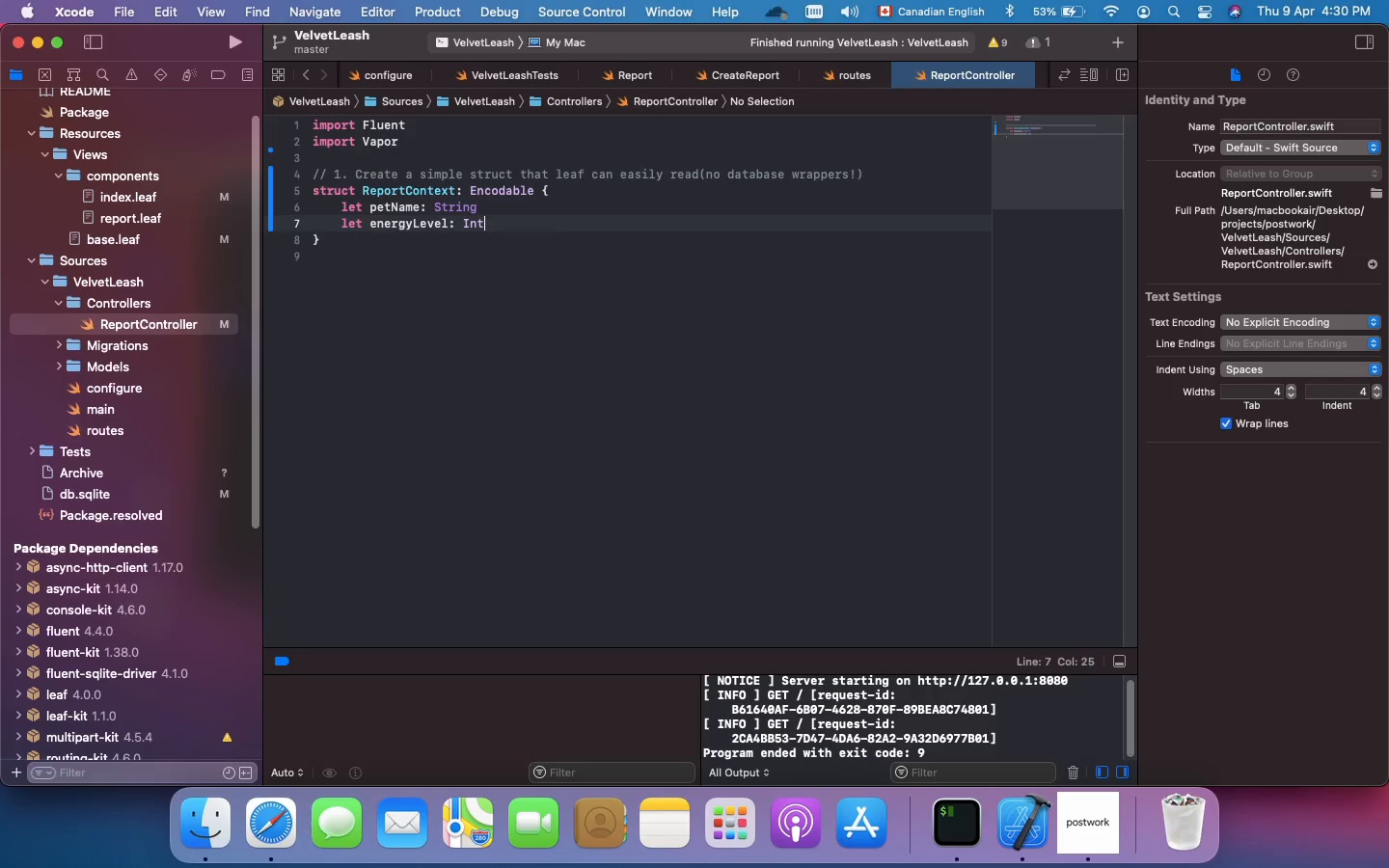 
key(Enter)
 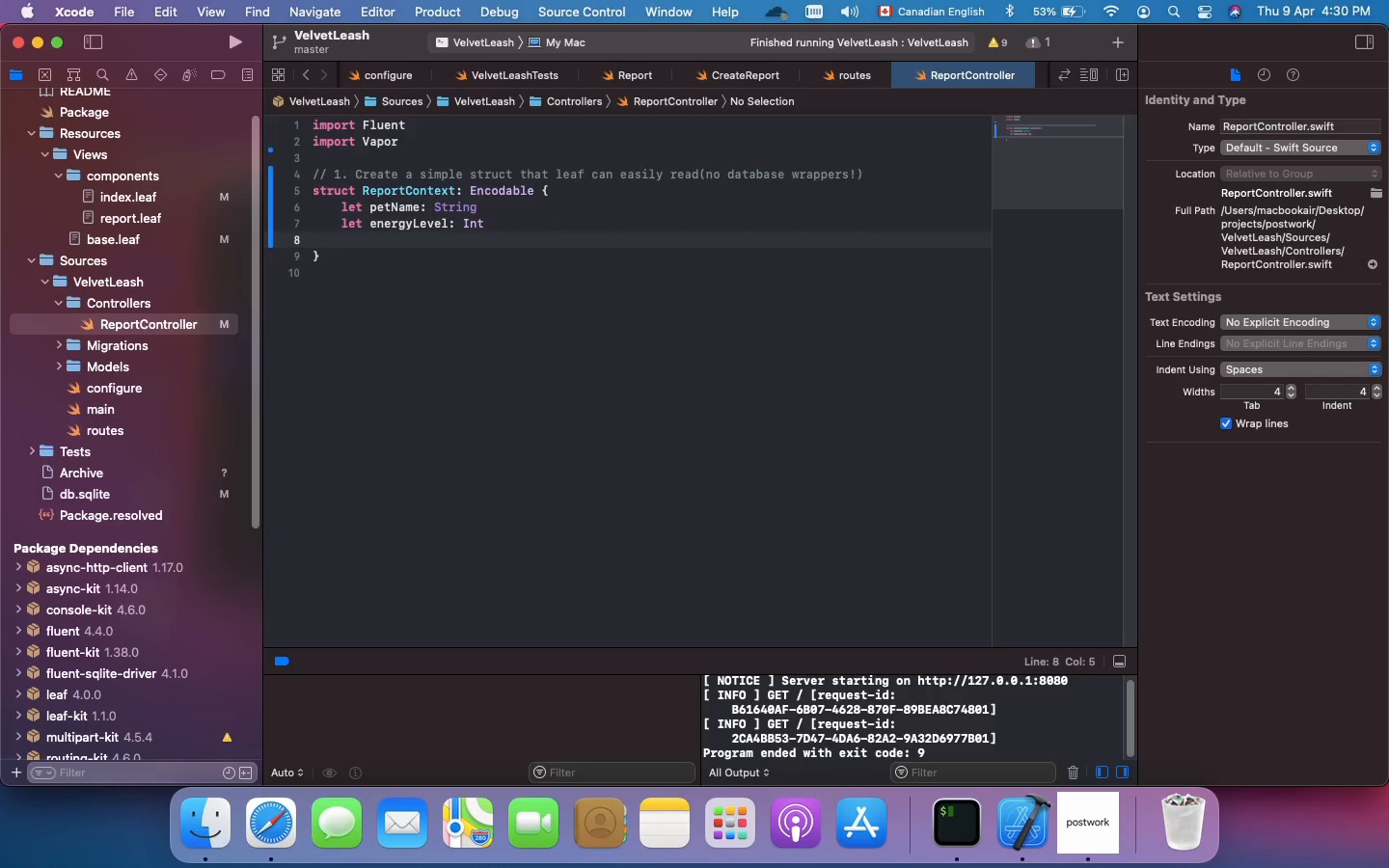 
type(let mealConsumption:S)
key(Backspace)
type( String;)
key(Backspace)
 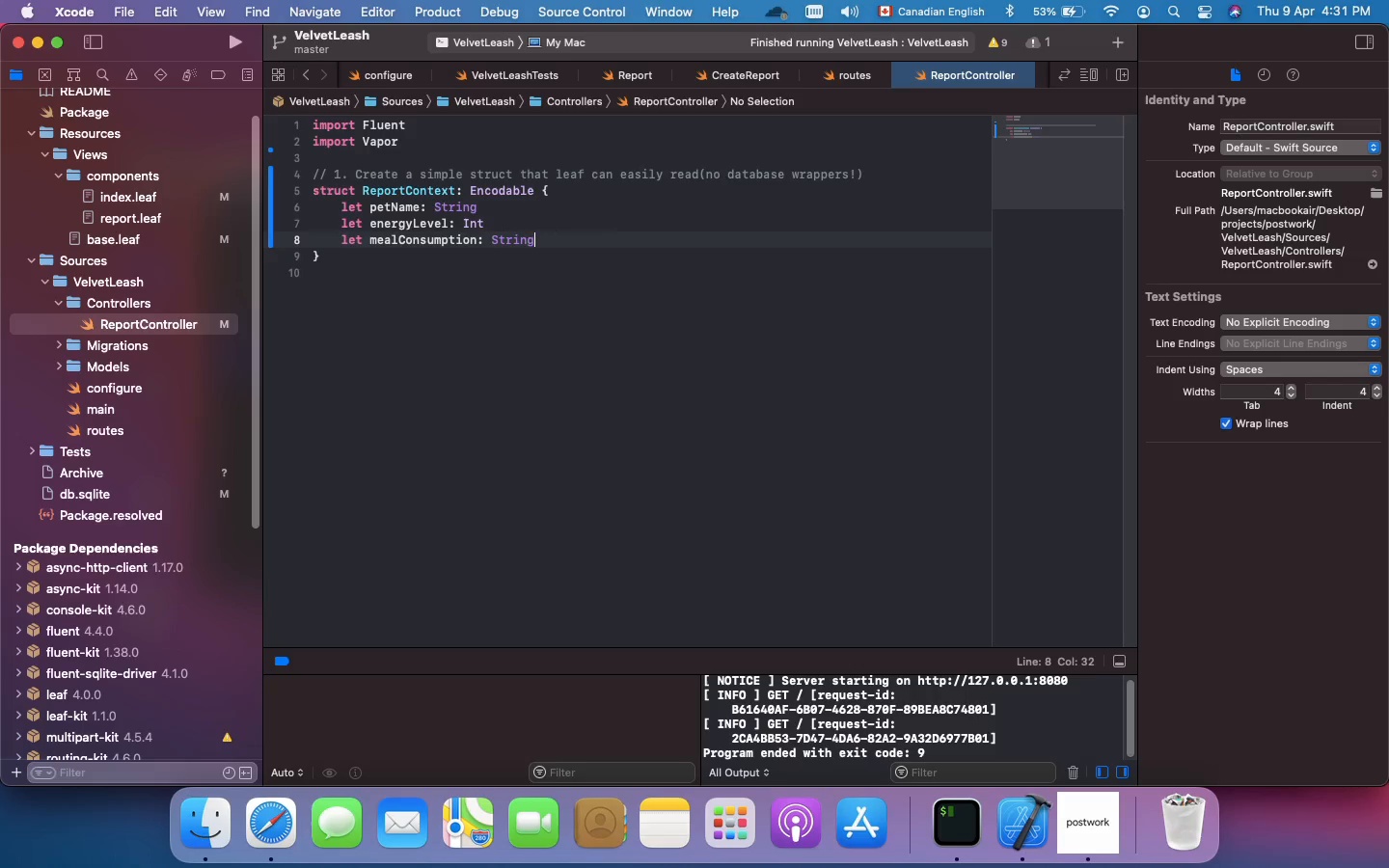 
 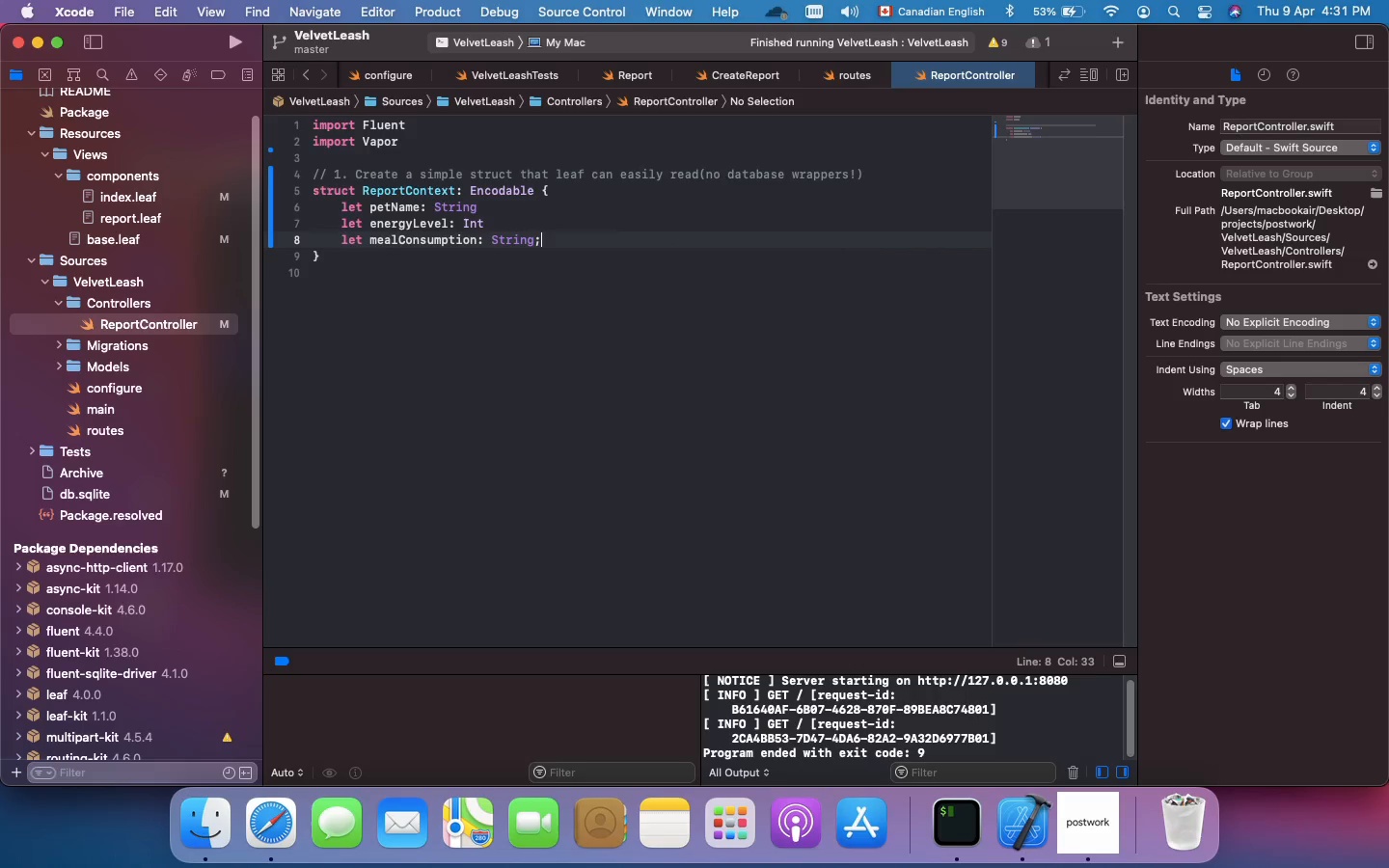 
key(Enter)
 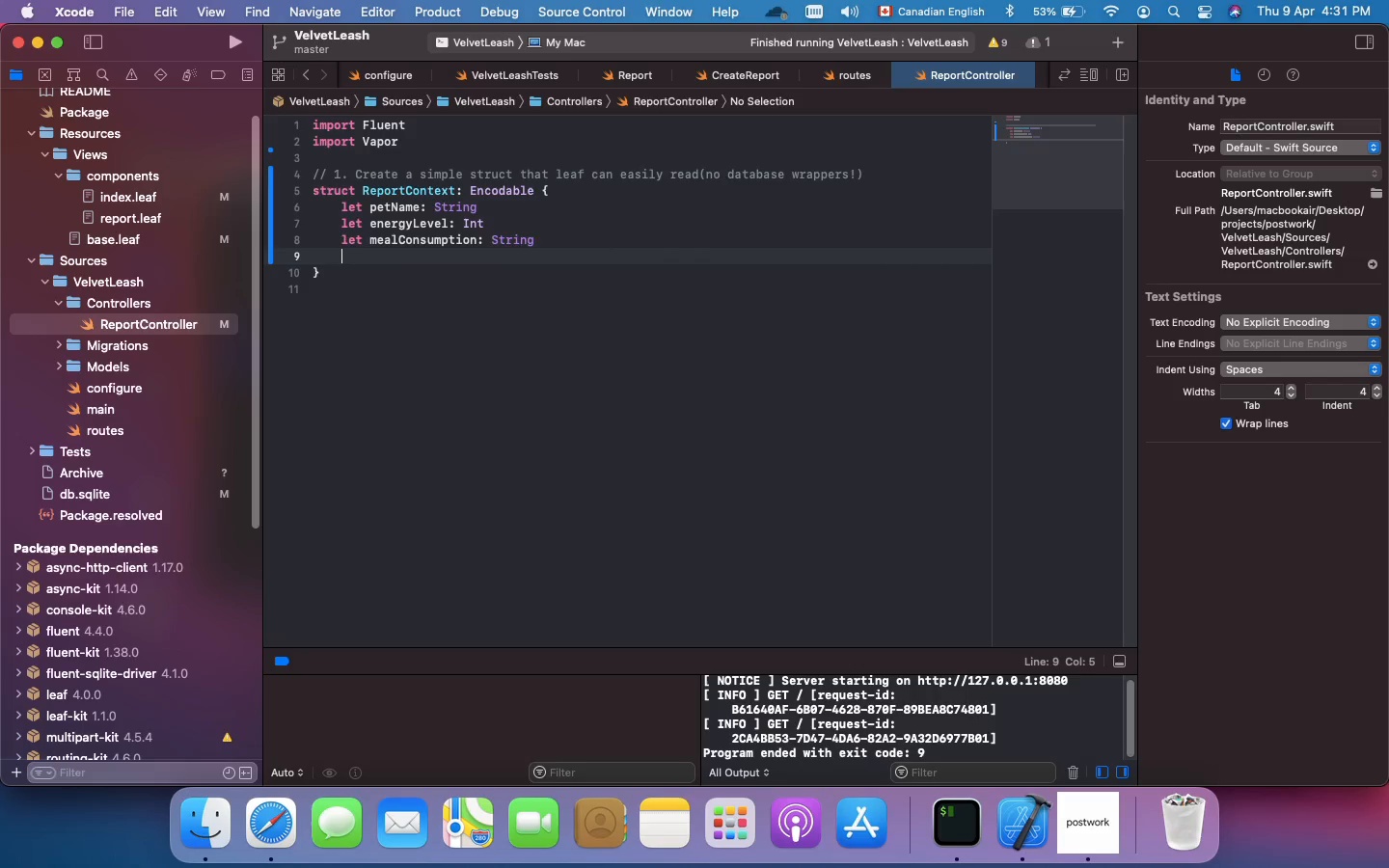 
type(let bestFriend: String )
key(Backspace)
type(?)
 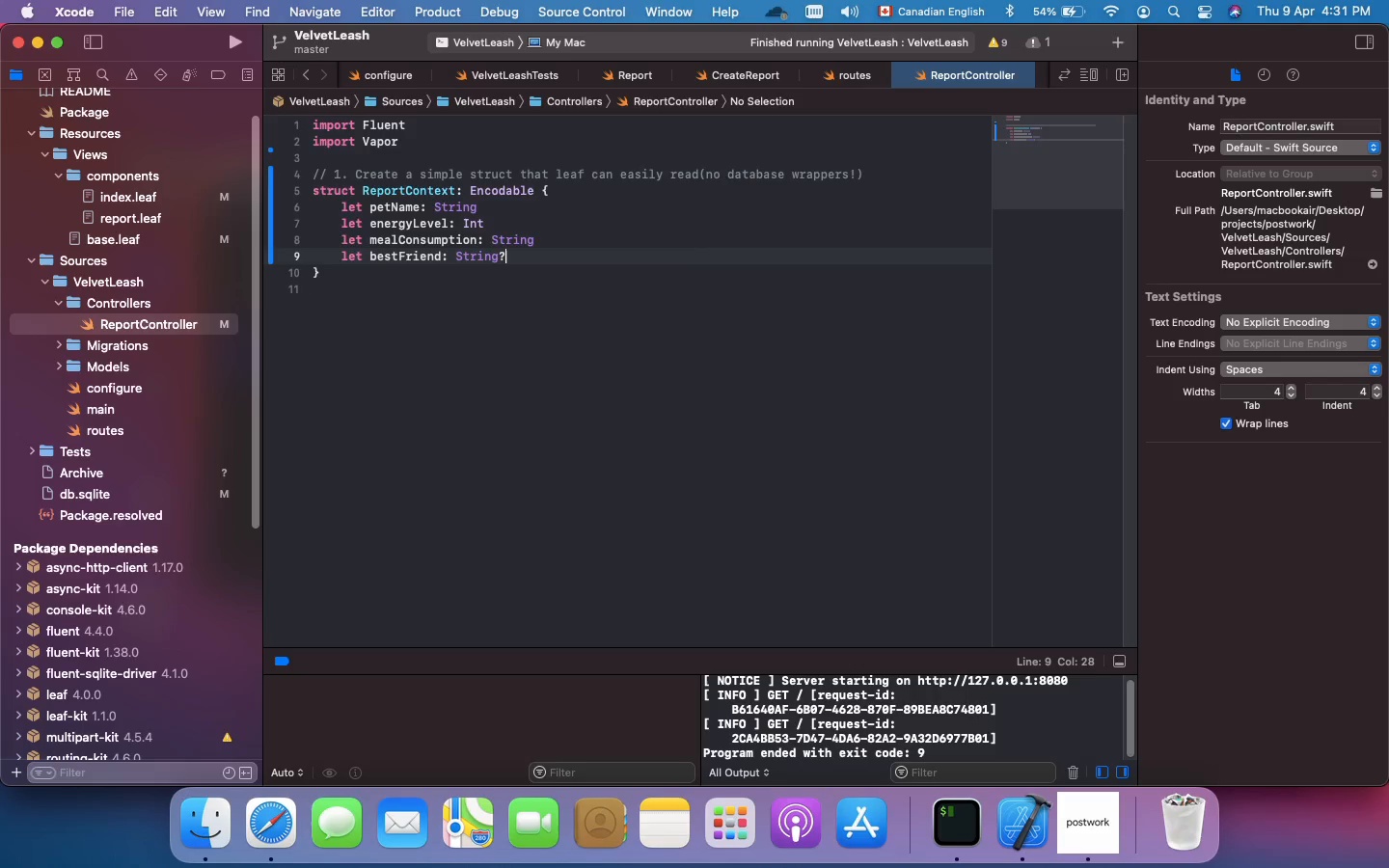 
key(Enter)
 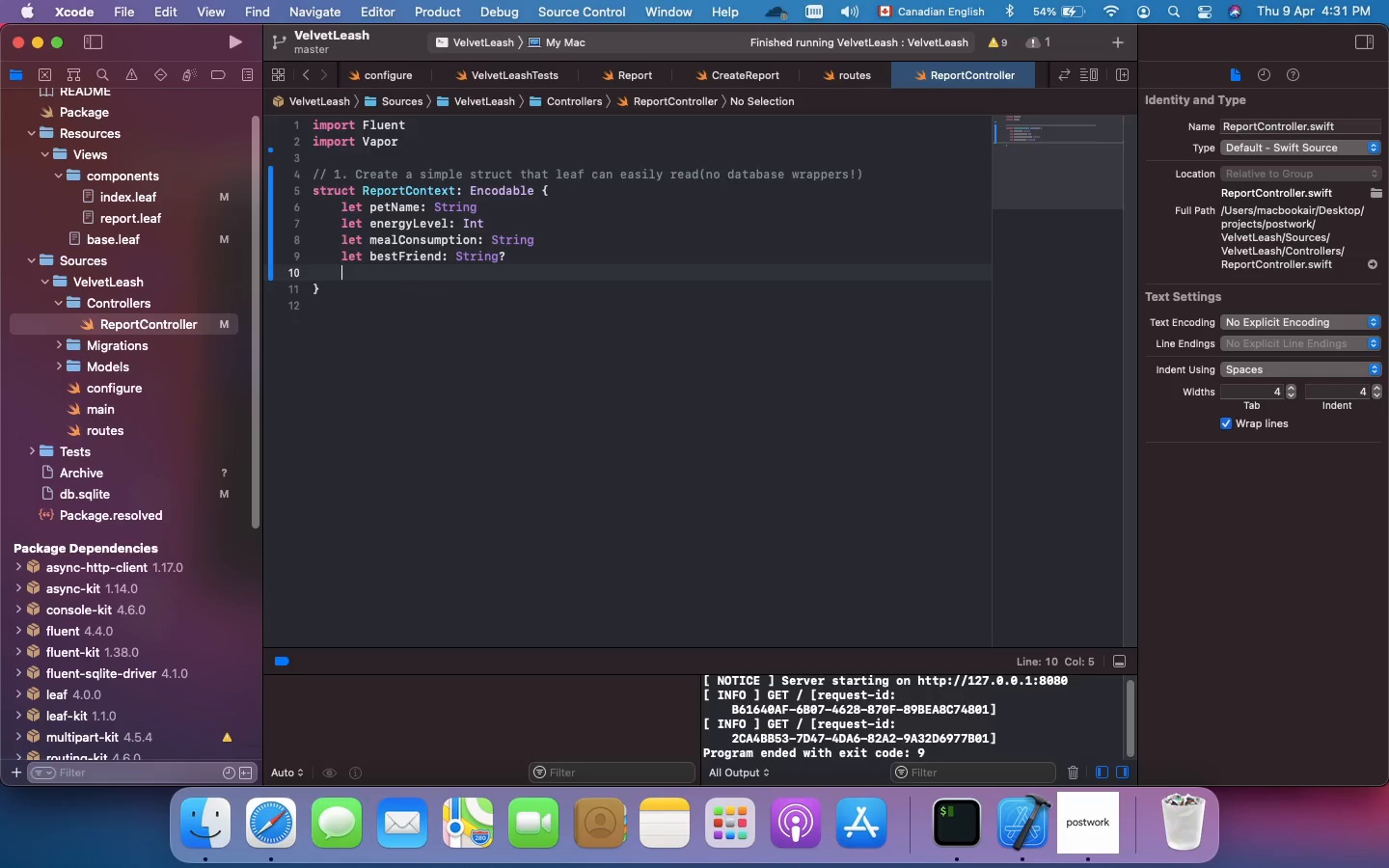 
type(let staffNotes: String?)
 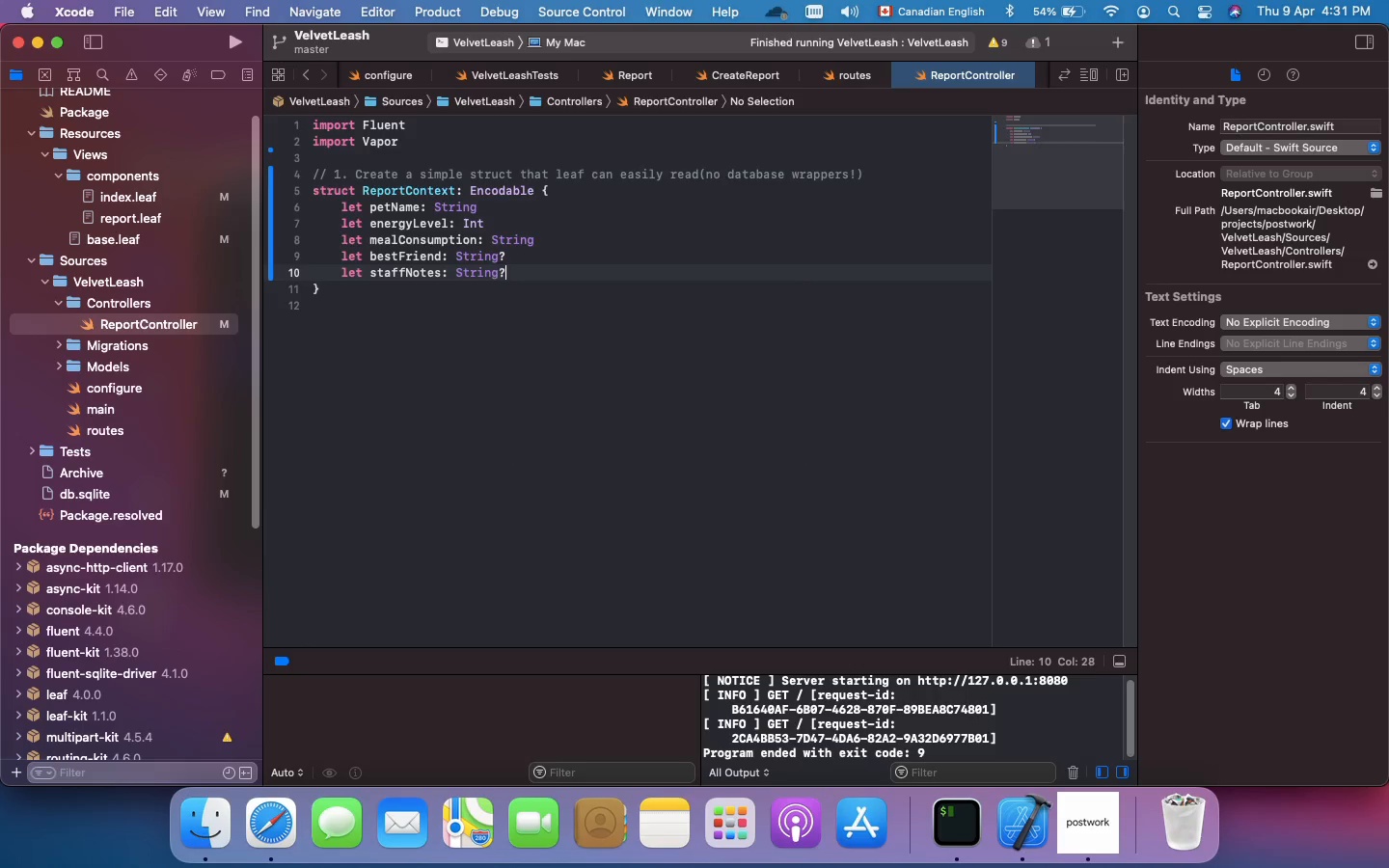 
key(ArrowDown)
 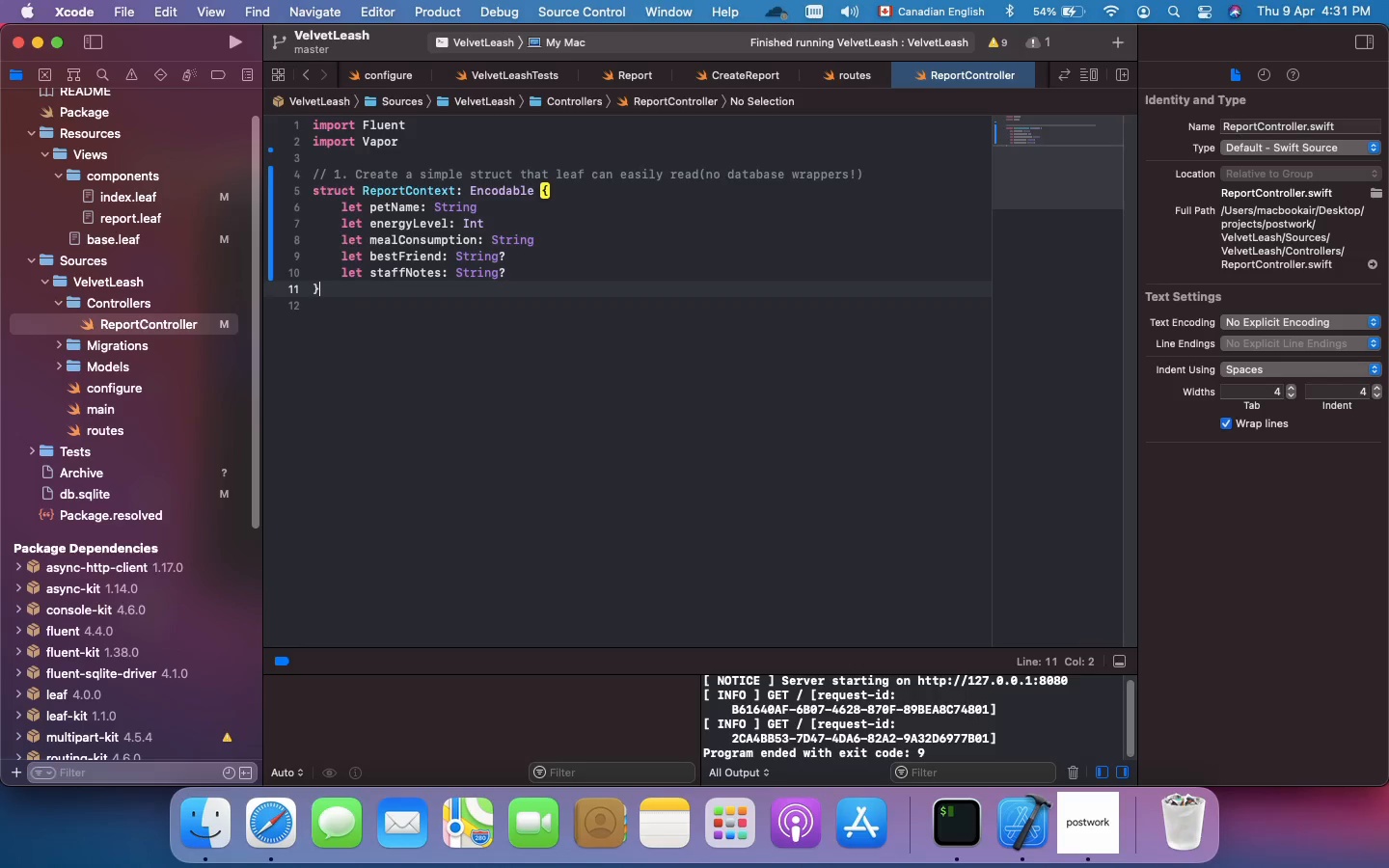 
key(Enter)
 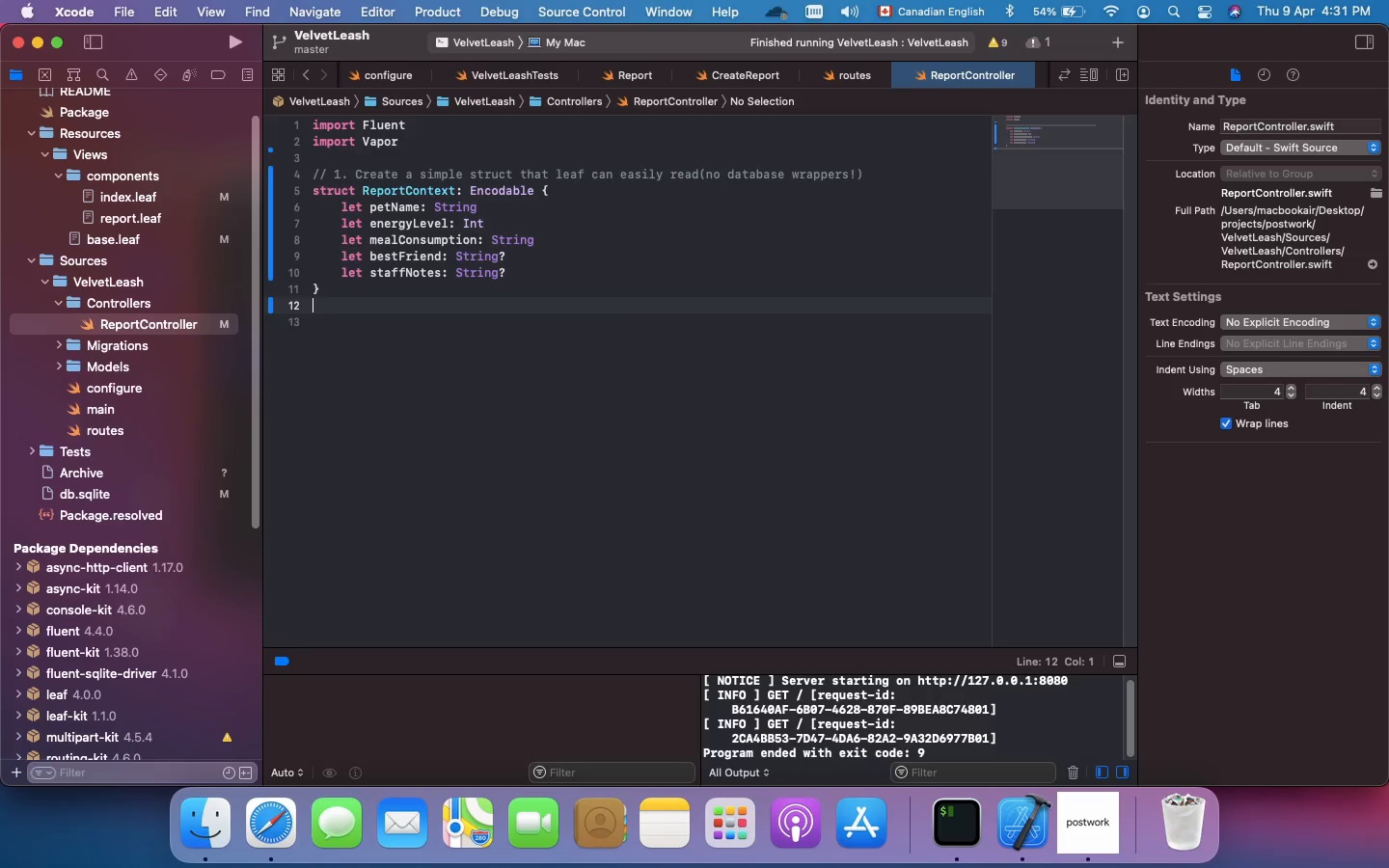 
key(Enter)
 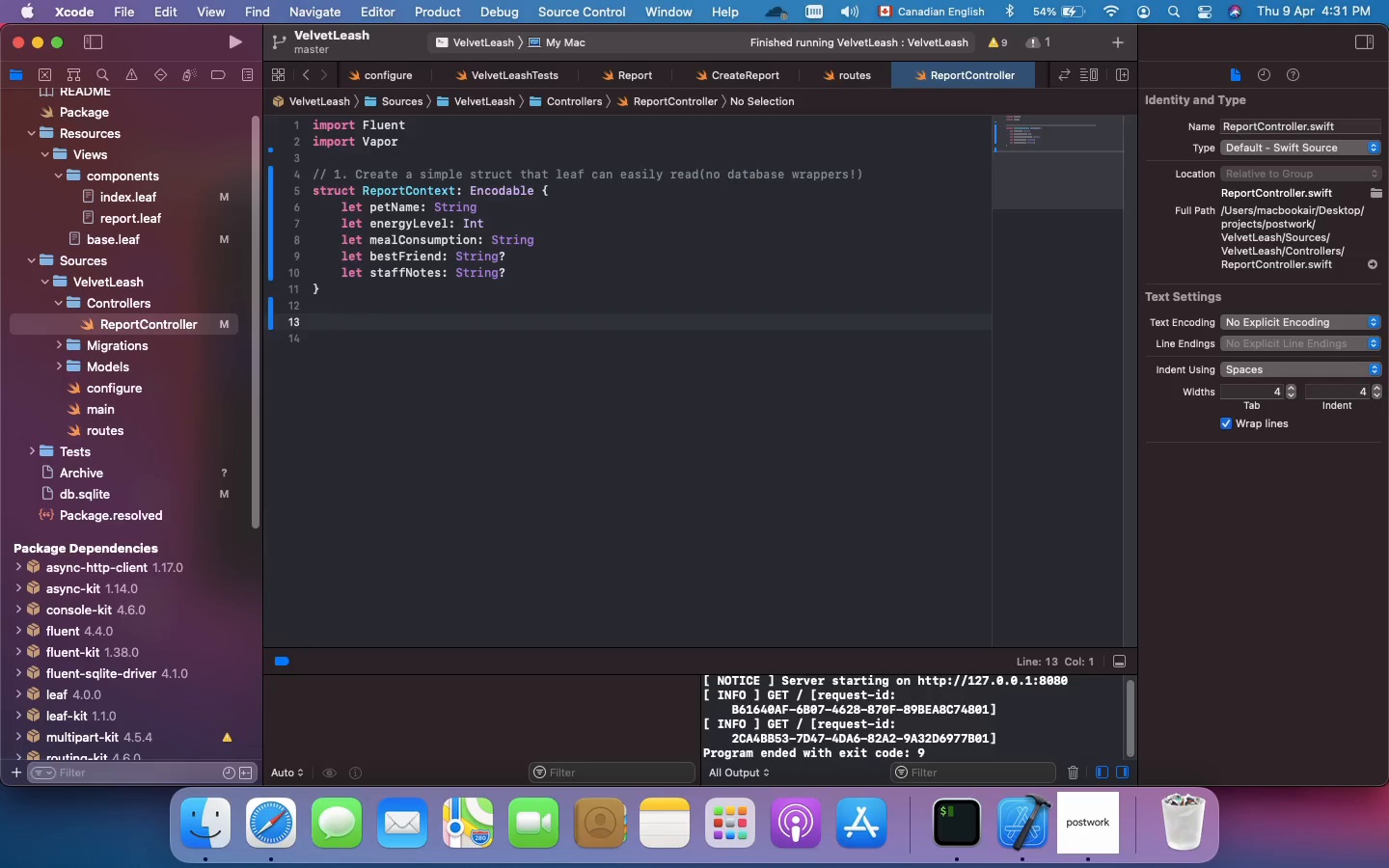 
type(struct )
 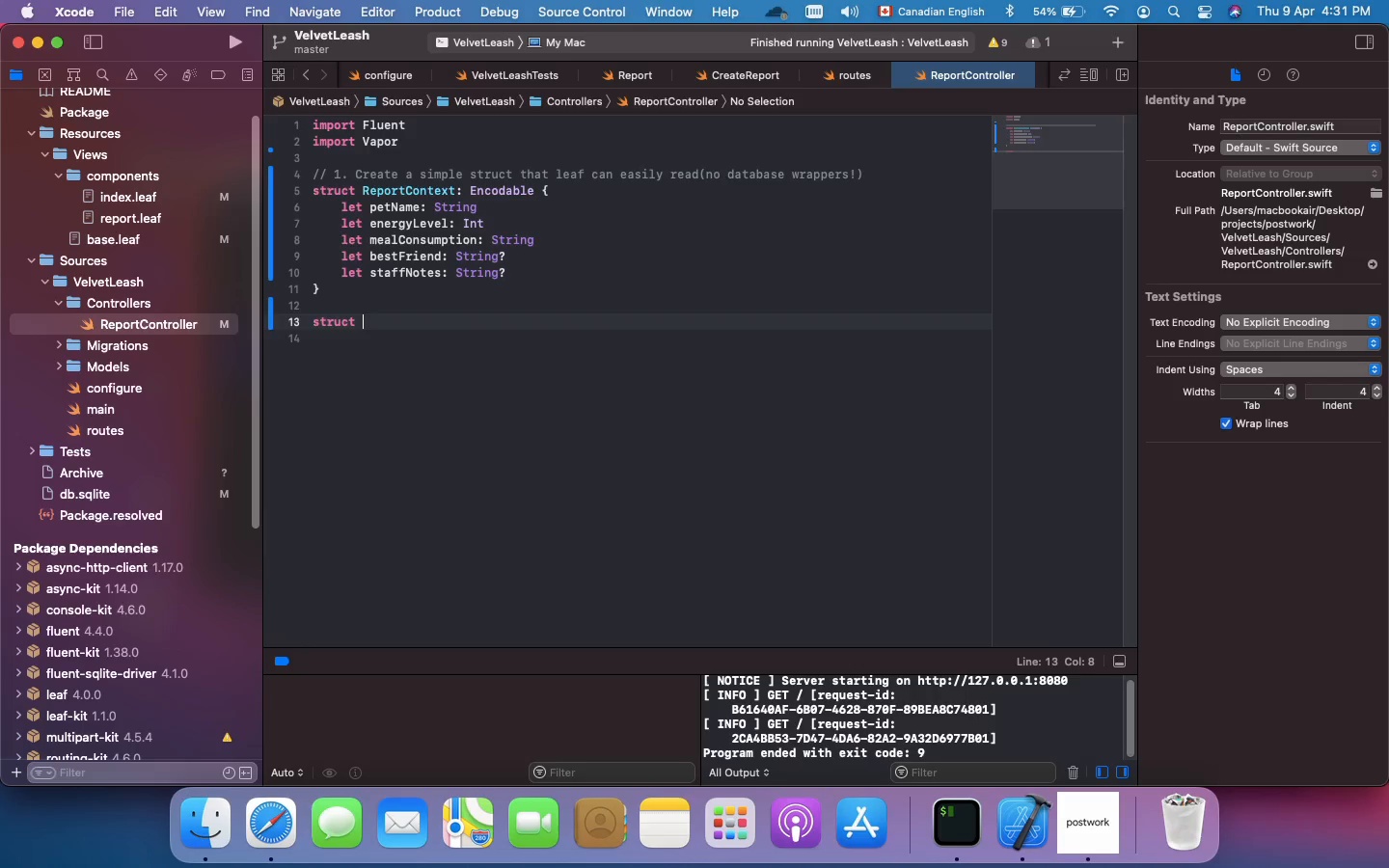 
type(ReportController:)
 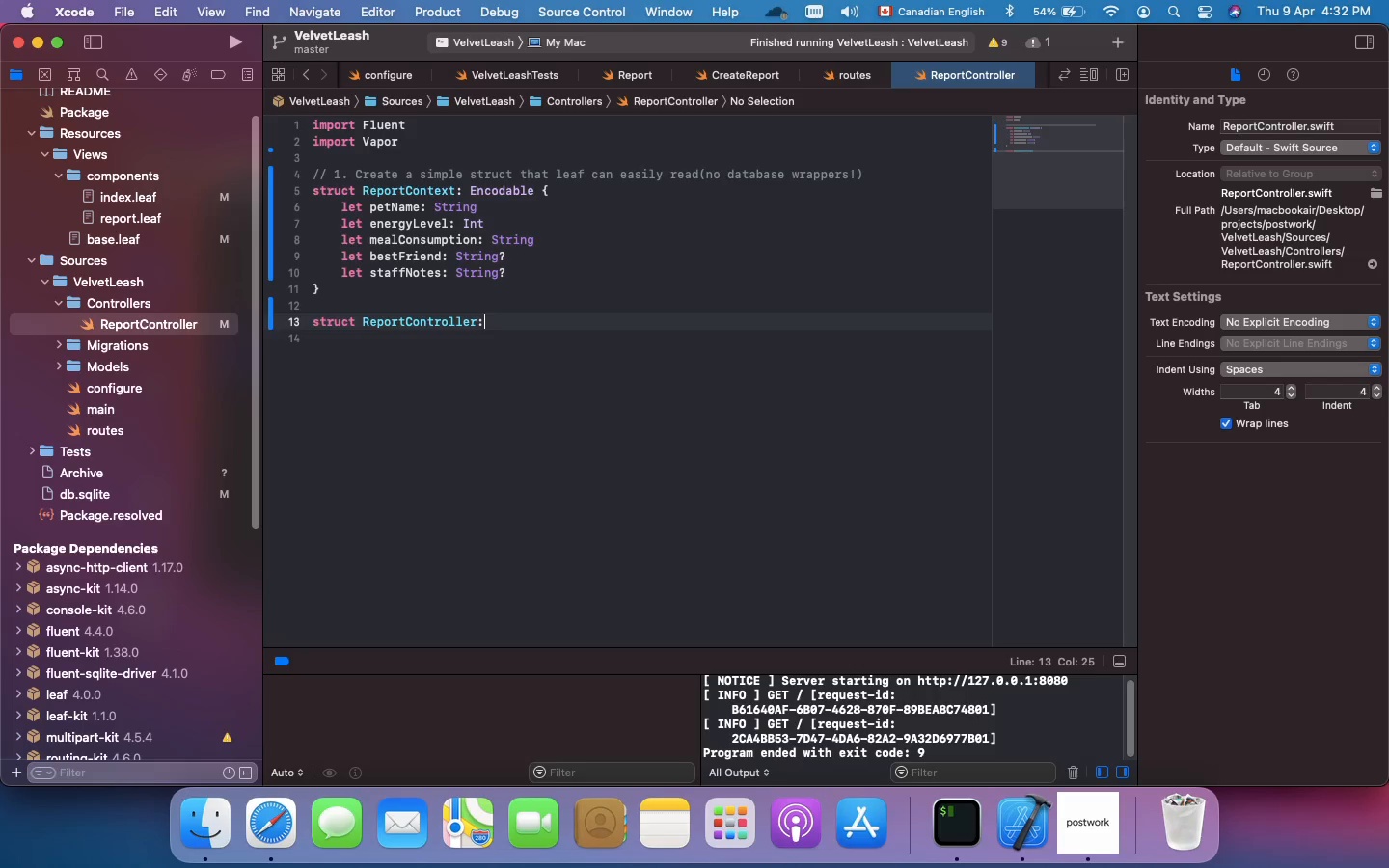 
type( RouteCollection {)
 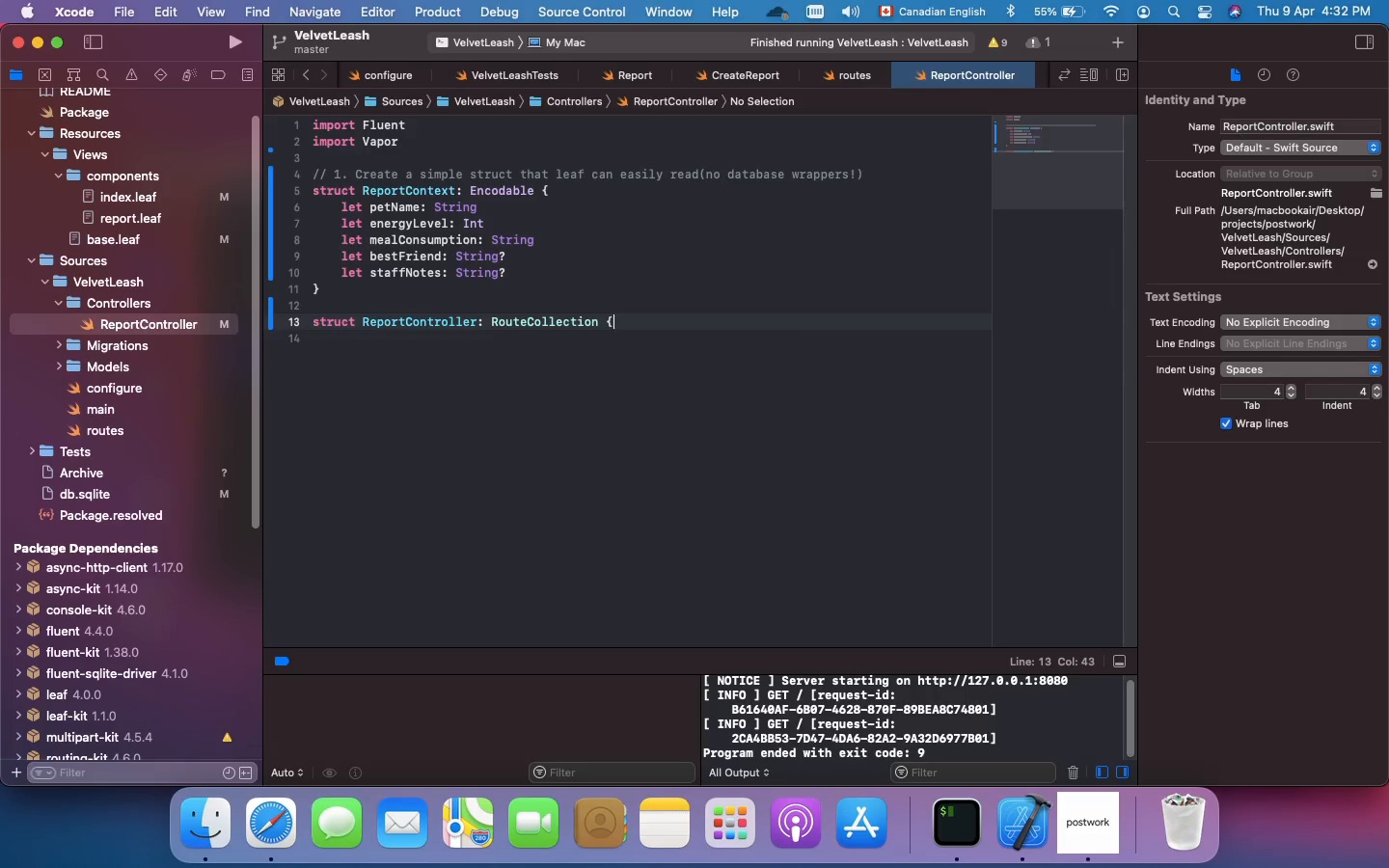 
 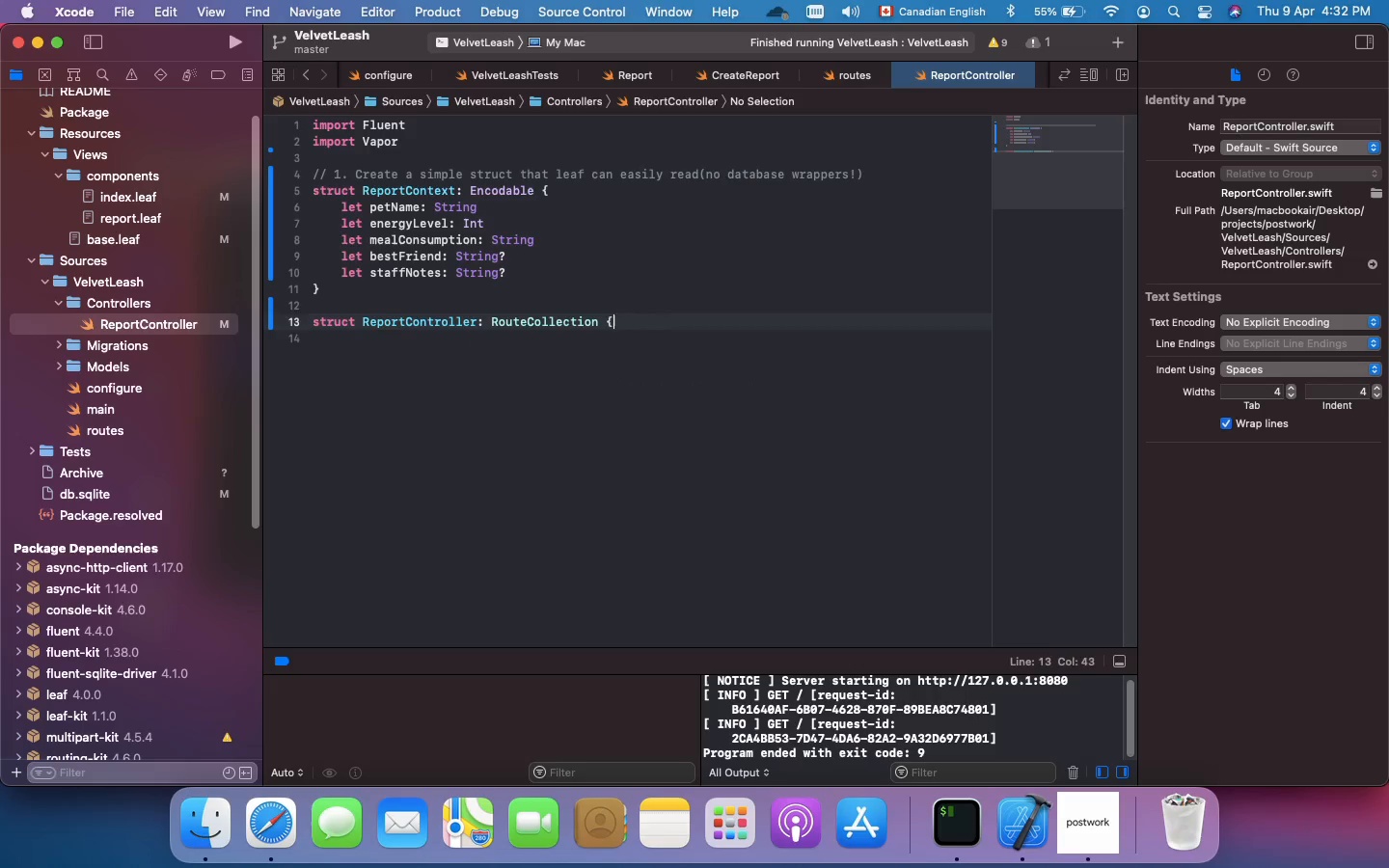 
key(Enter)
 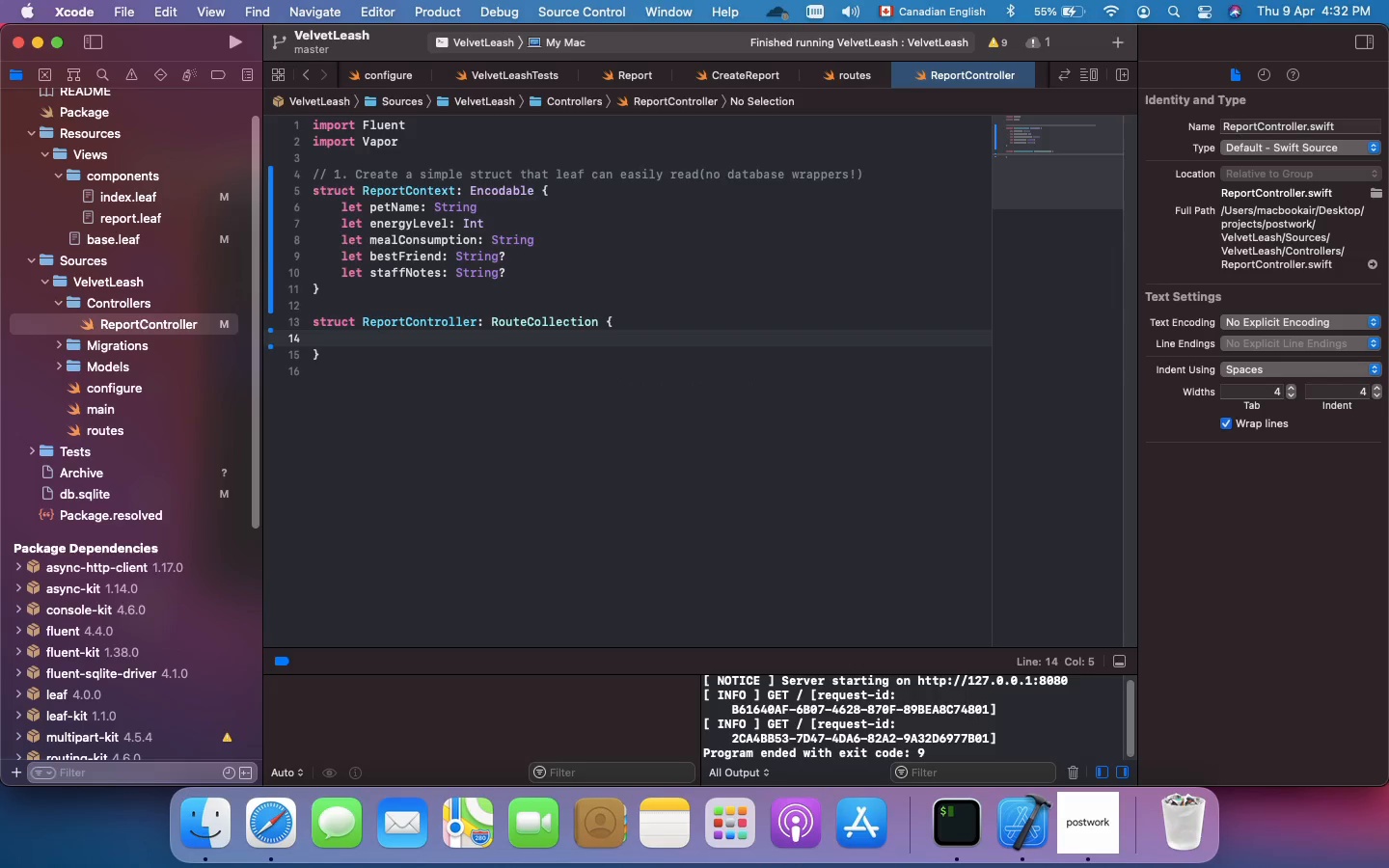 
type(function)
key(Backspace)
key(Backspace)
key(Backspace)
key(Backspace)
type( boot)
 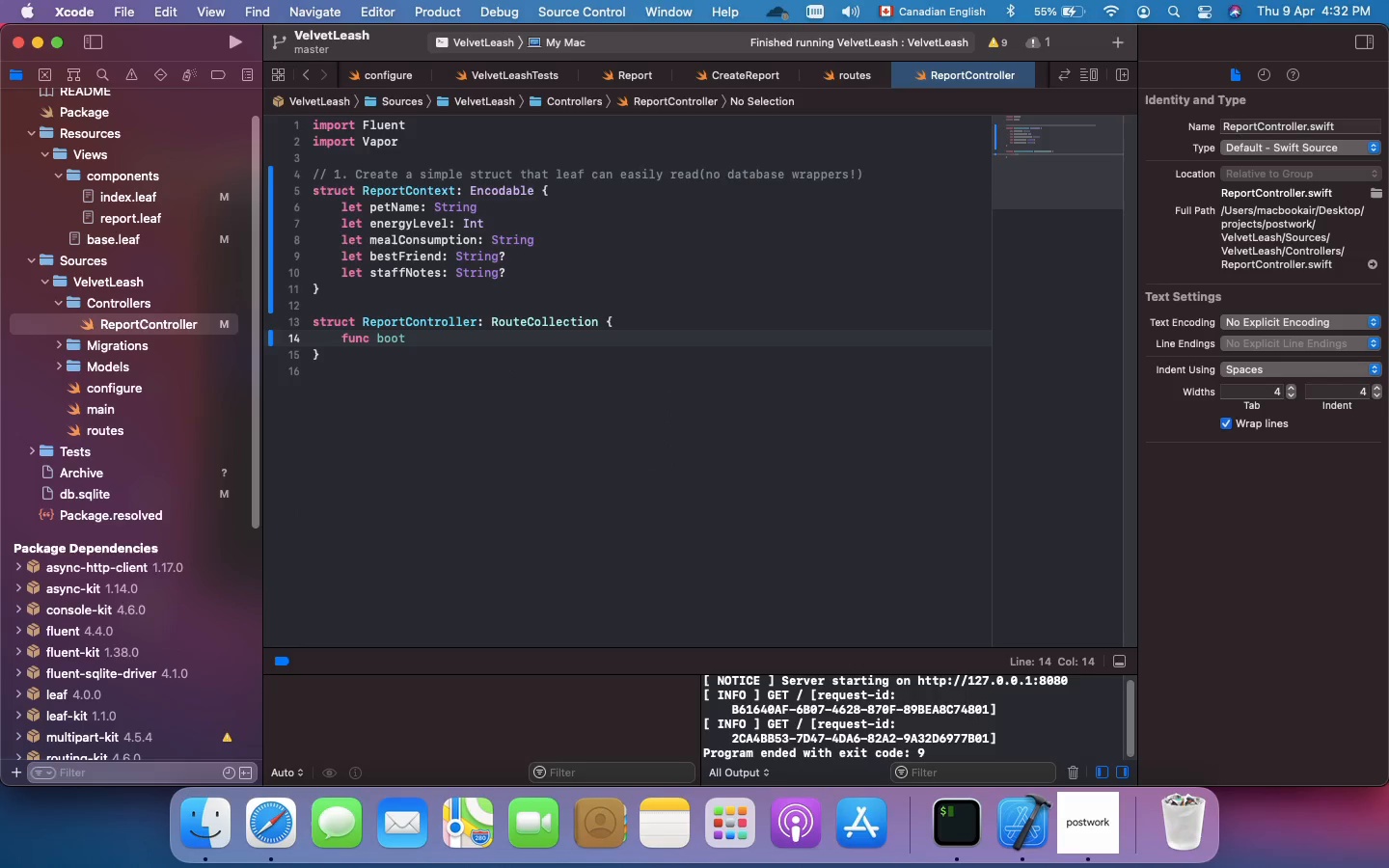 
type((routes: Rout)
 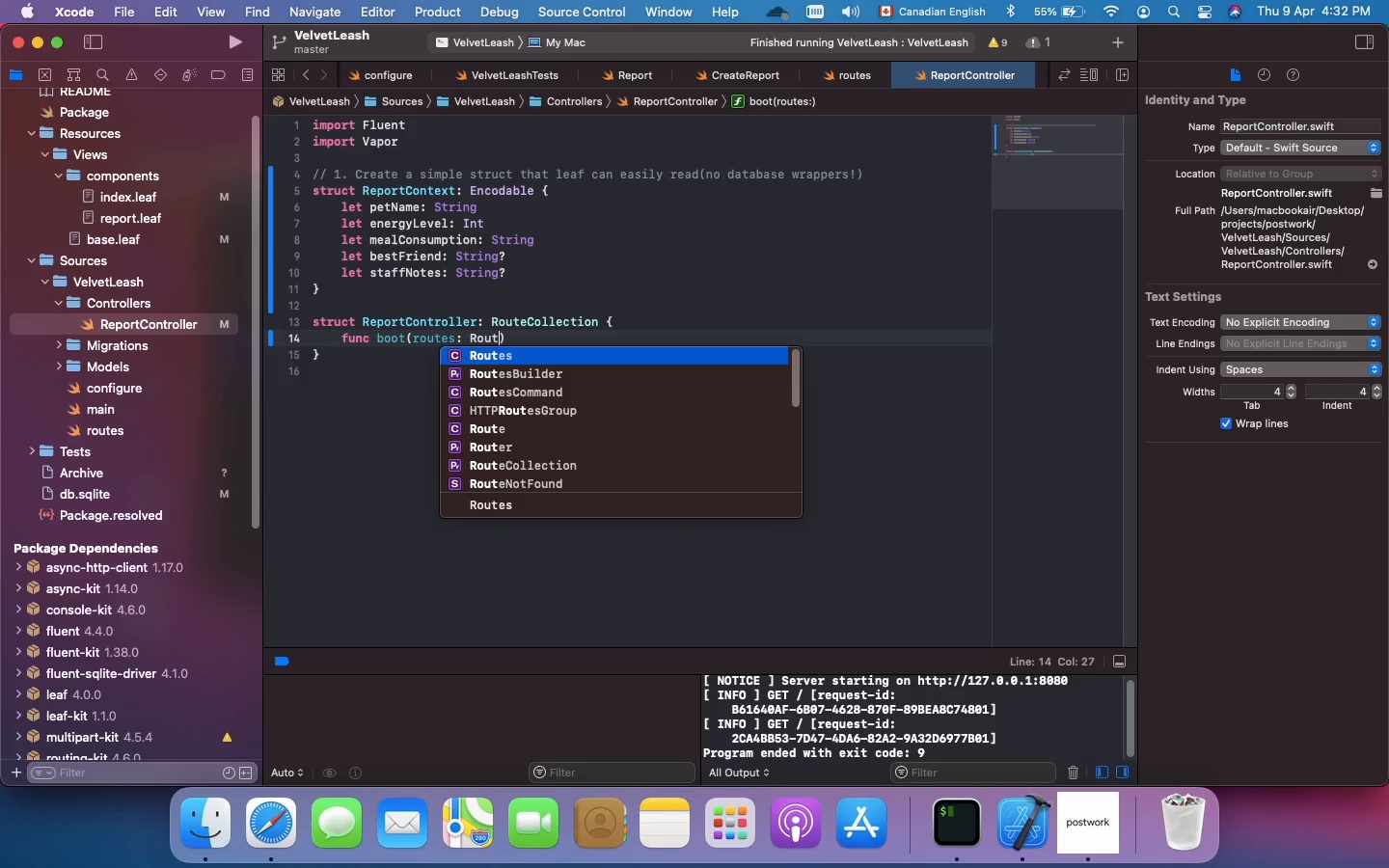 
type(esBuilder)
 